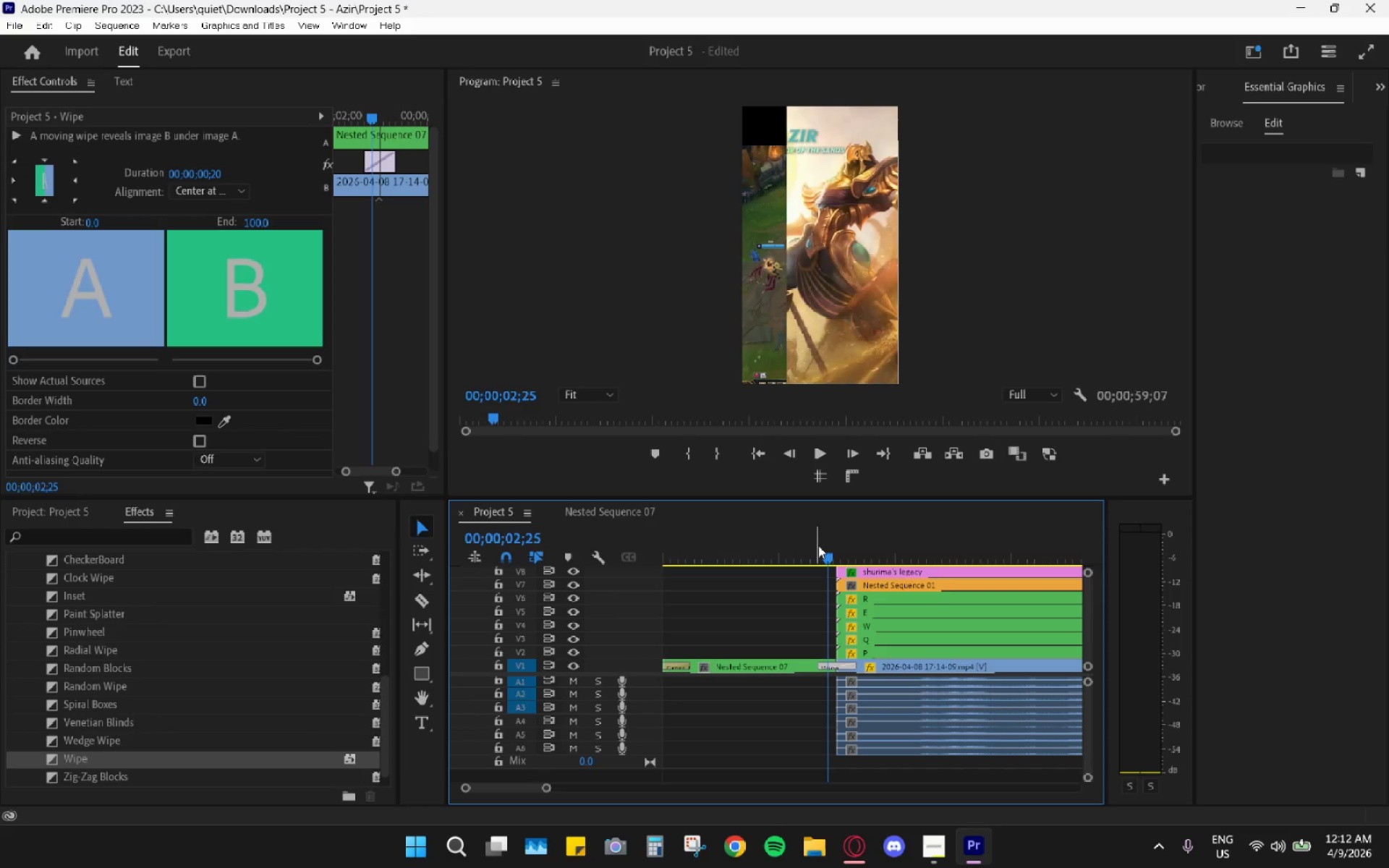 
left_click_drag(start_coordinate=[825, 545], to_coordinate=[844, 563])
 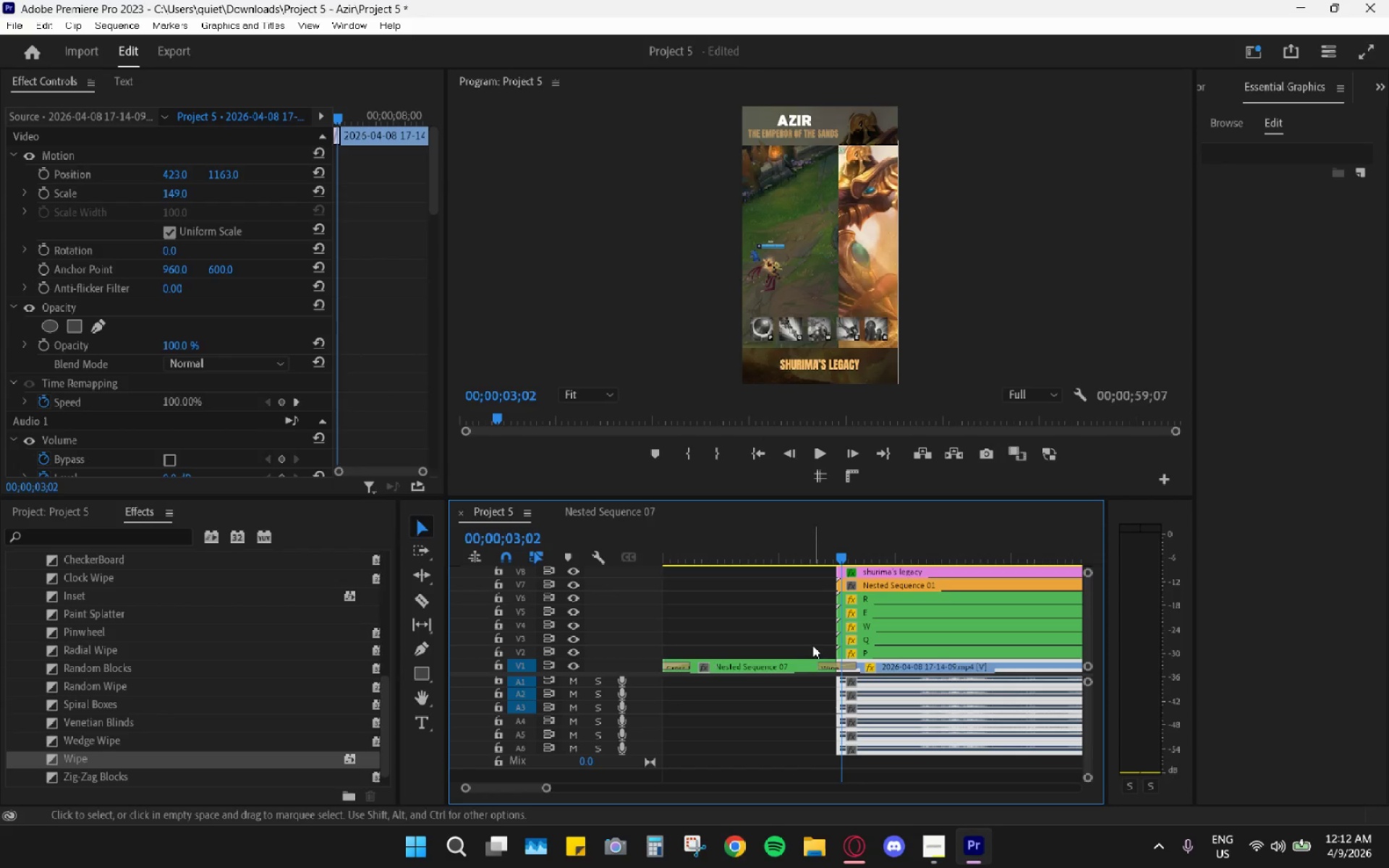 
left_click([811, 642])
 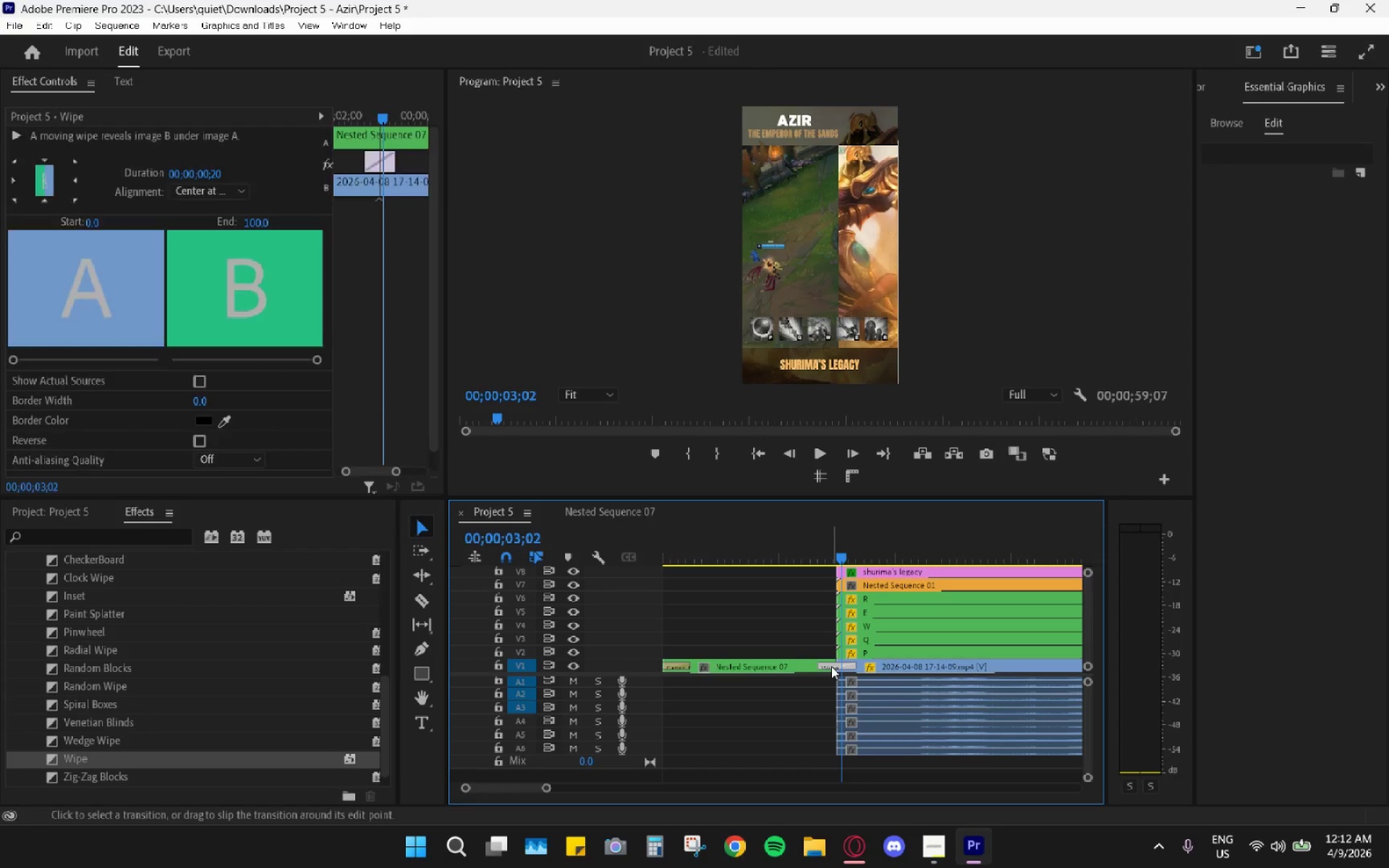 
hold_key(key=AltLeft, duration=0.75)
 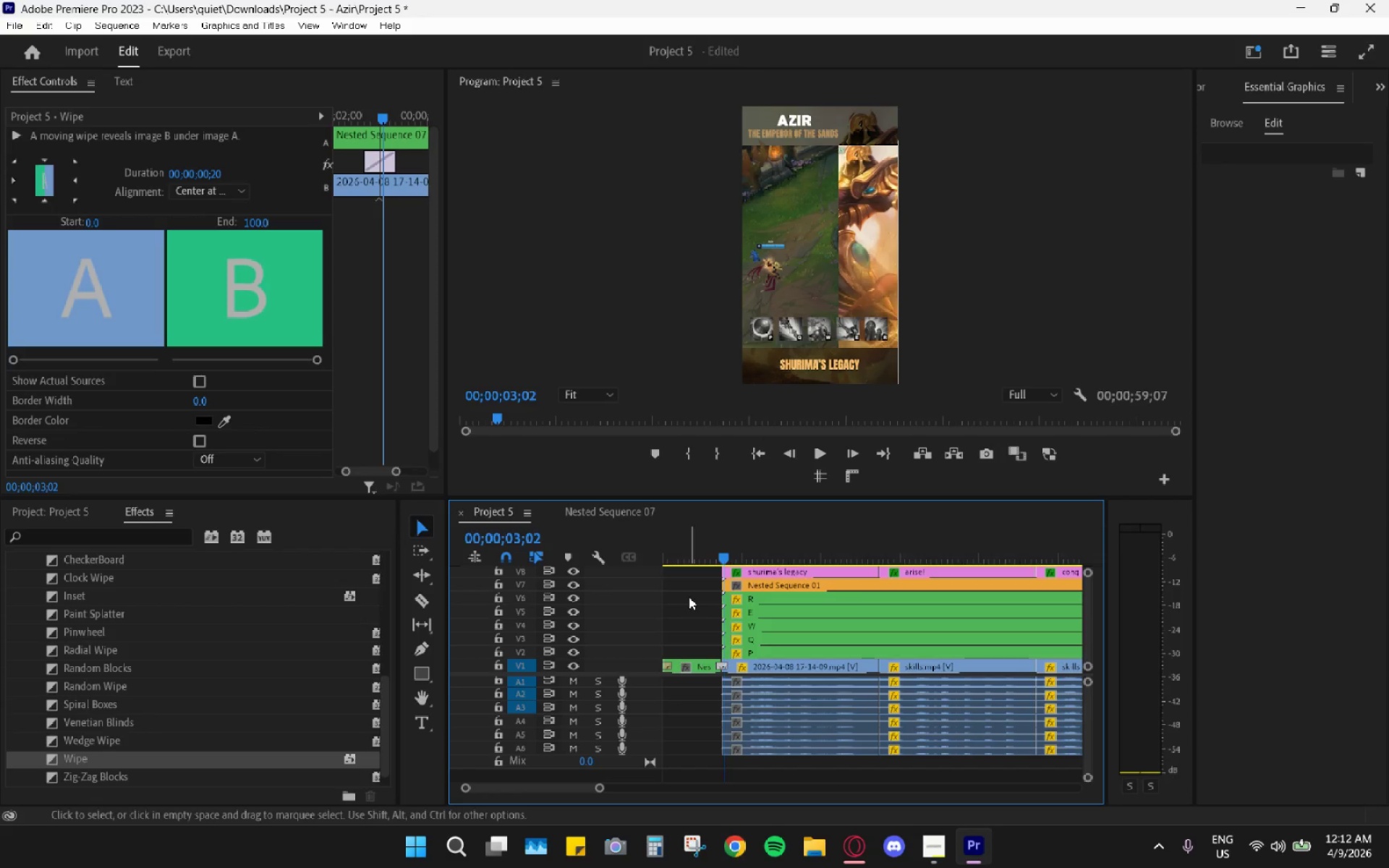 
hold_key(key=AltLeft, duration=1.5)
 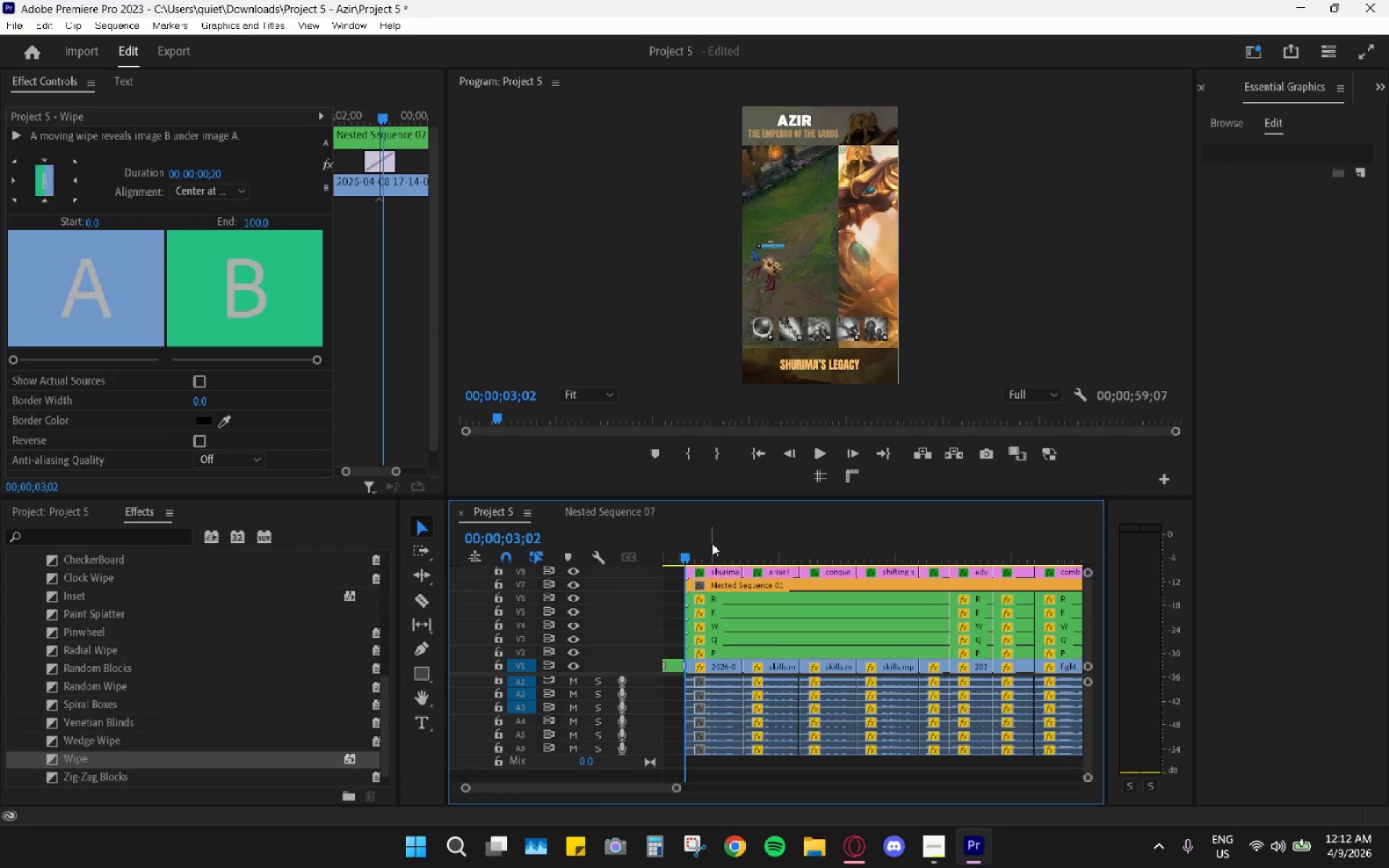 
scroll: coordinate [831, 666], scroll_direction: down, amount: 10.0
 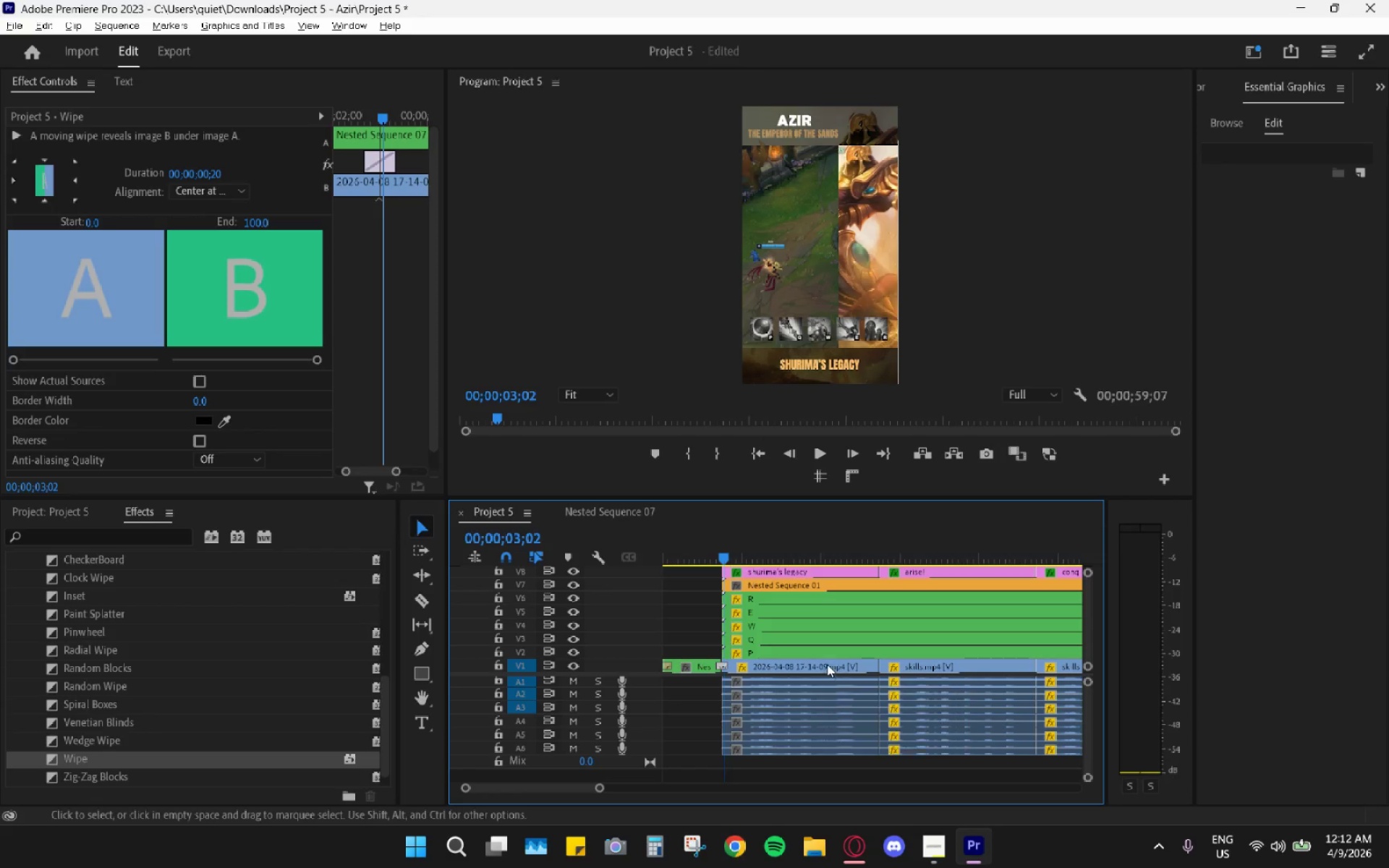 
key(Alt+AltLeft)
 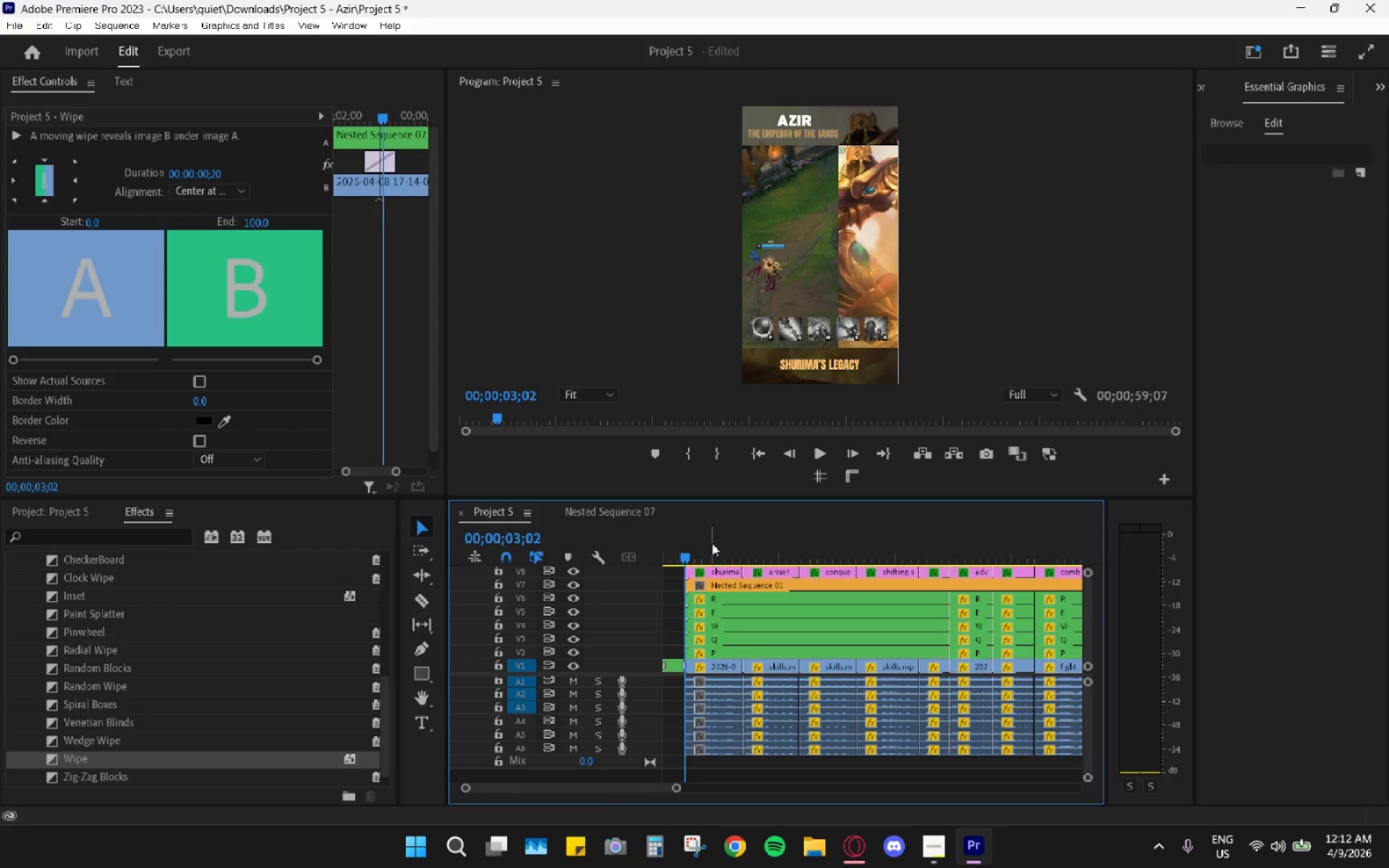 
scroll: coordinate [700, 626], scroll_direction: down, amount: 9.0
 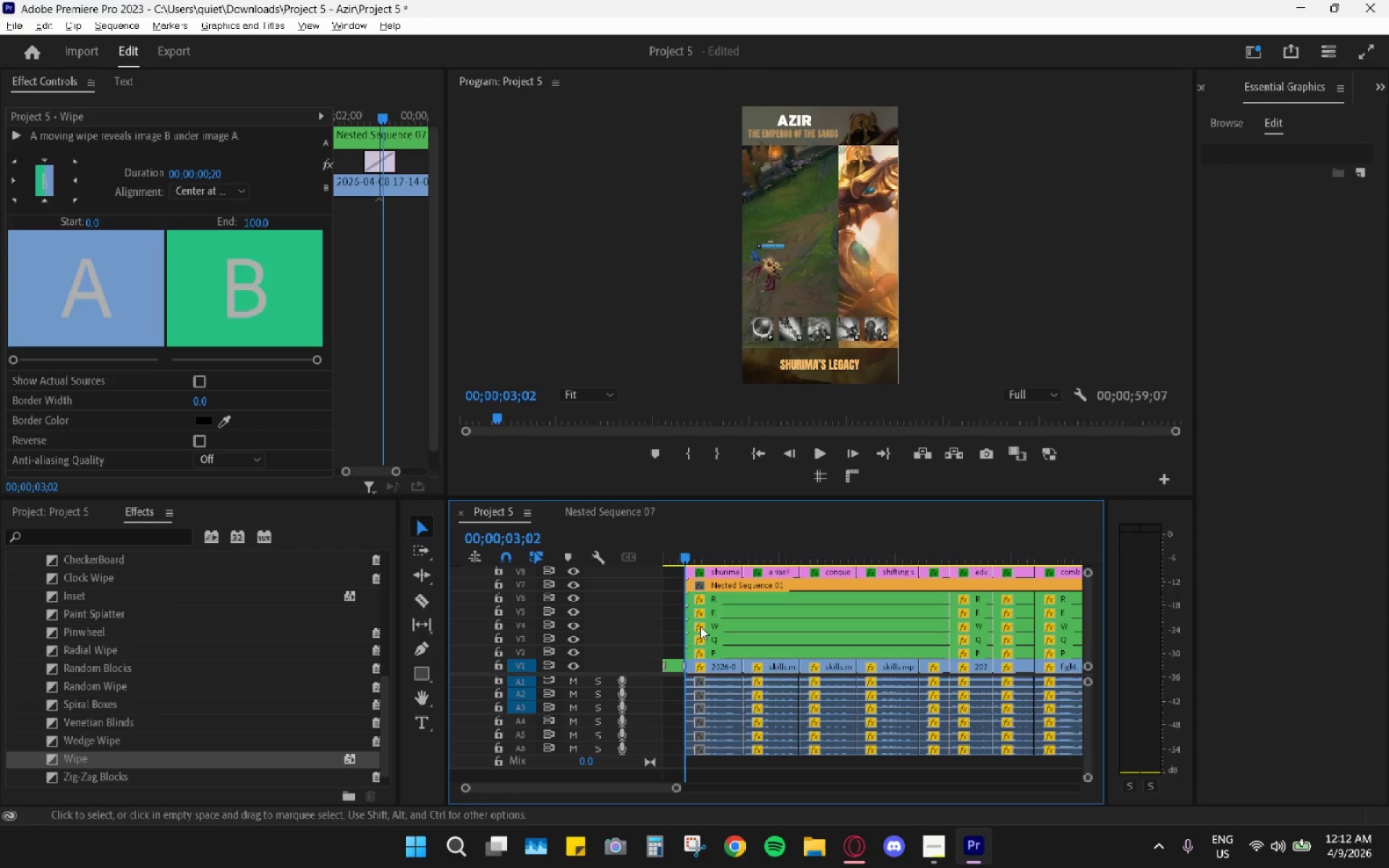 
left_click_drag(start_coordinate=[711, 543], to_coordinate=[631, 550])
 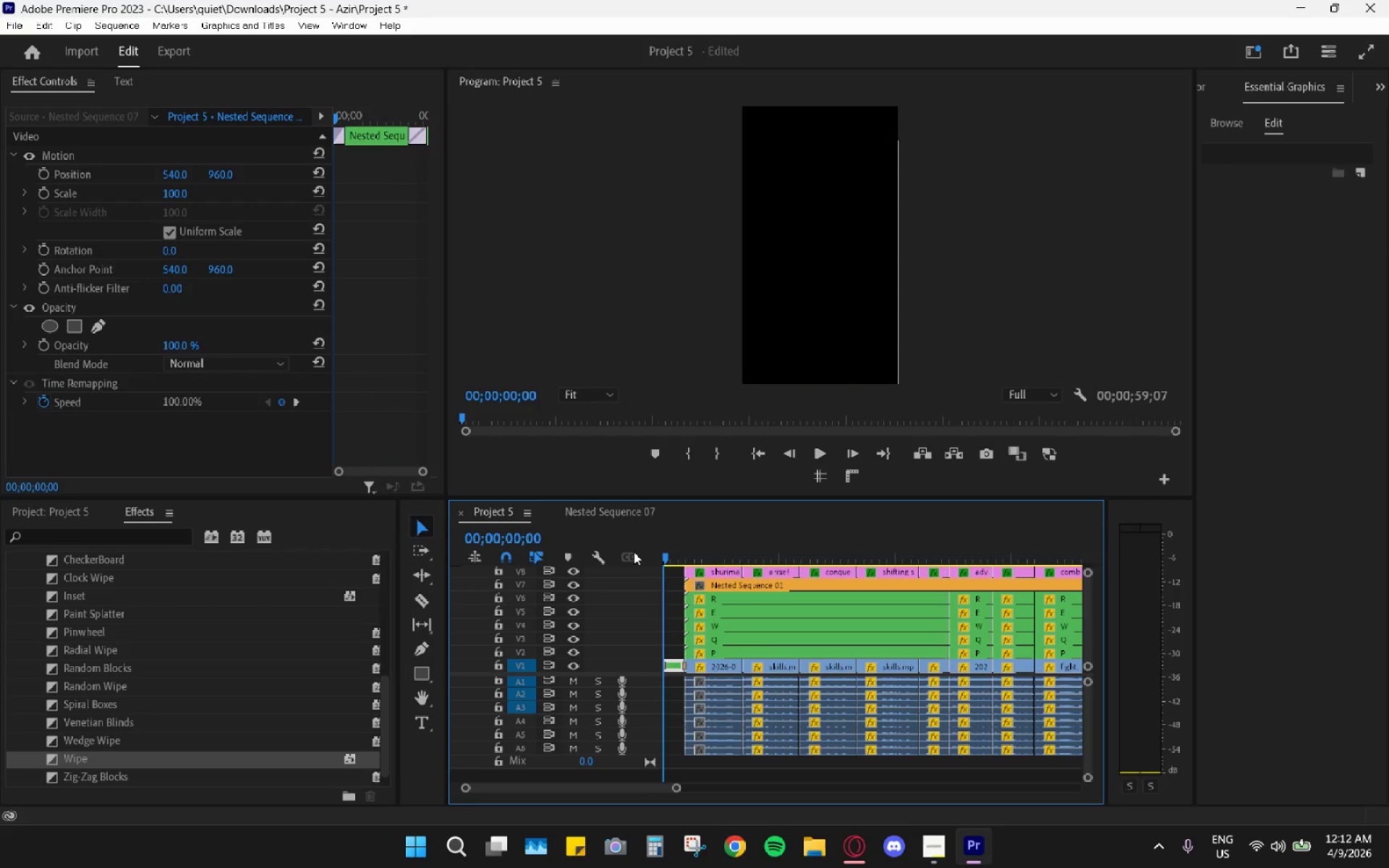 
key(Space)
 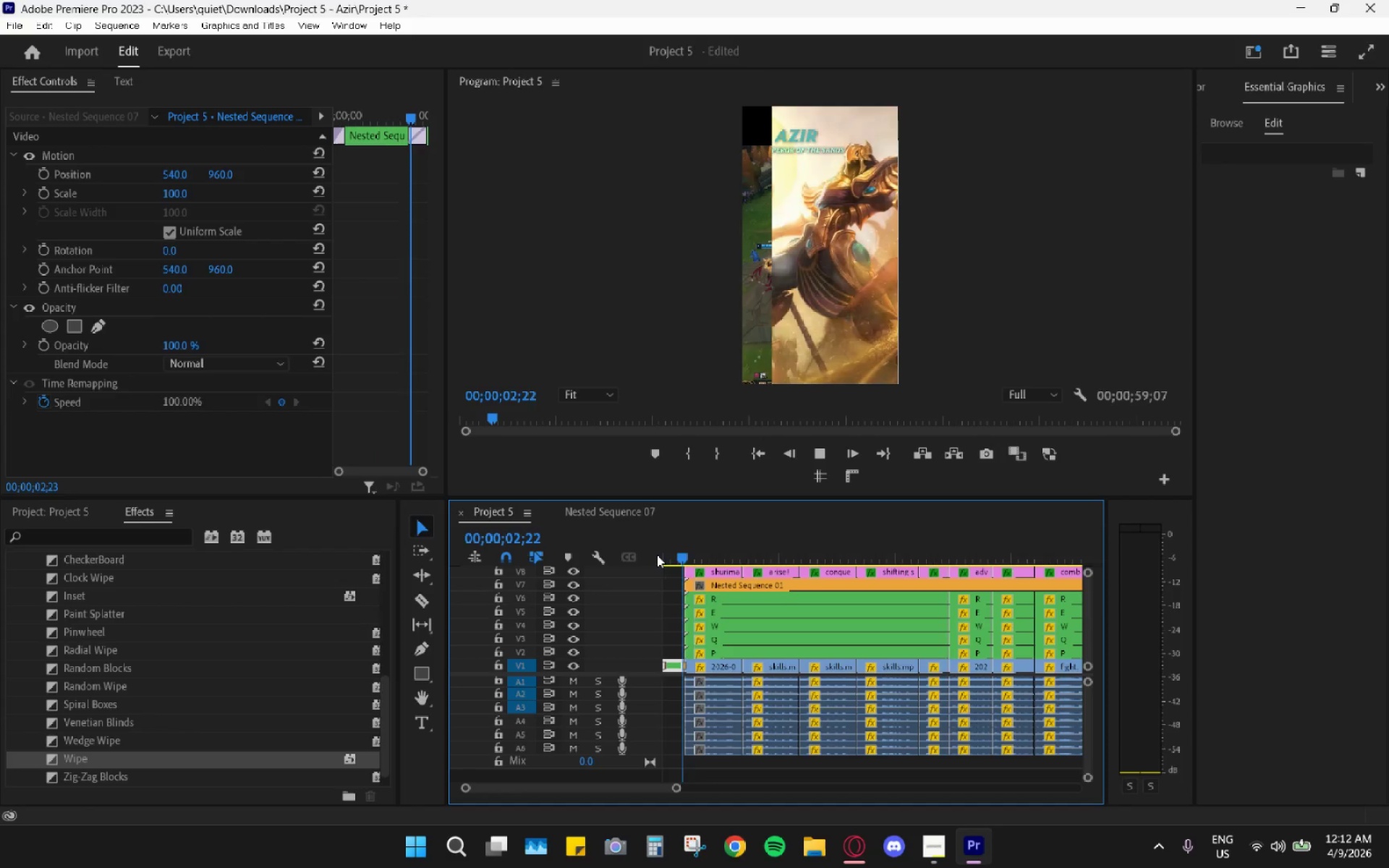 
key(Space)
 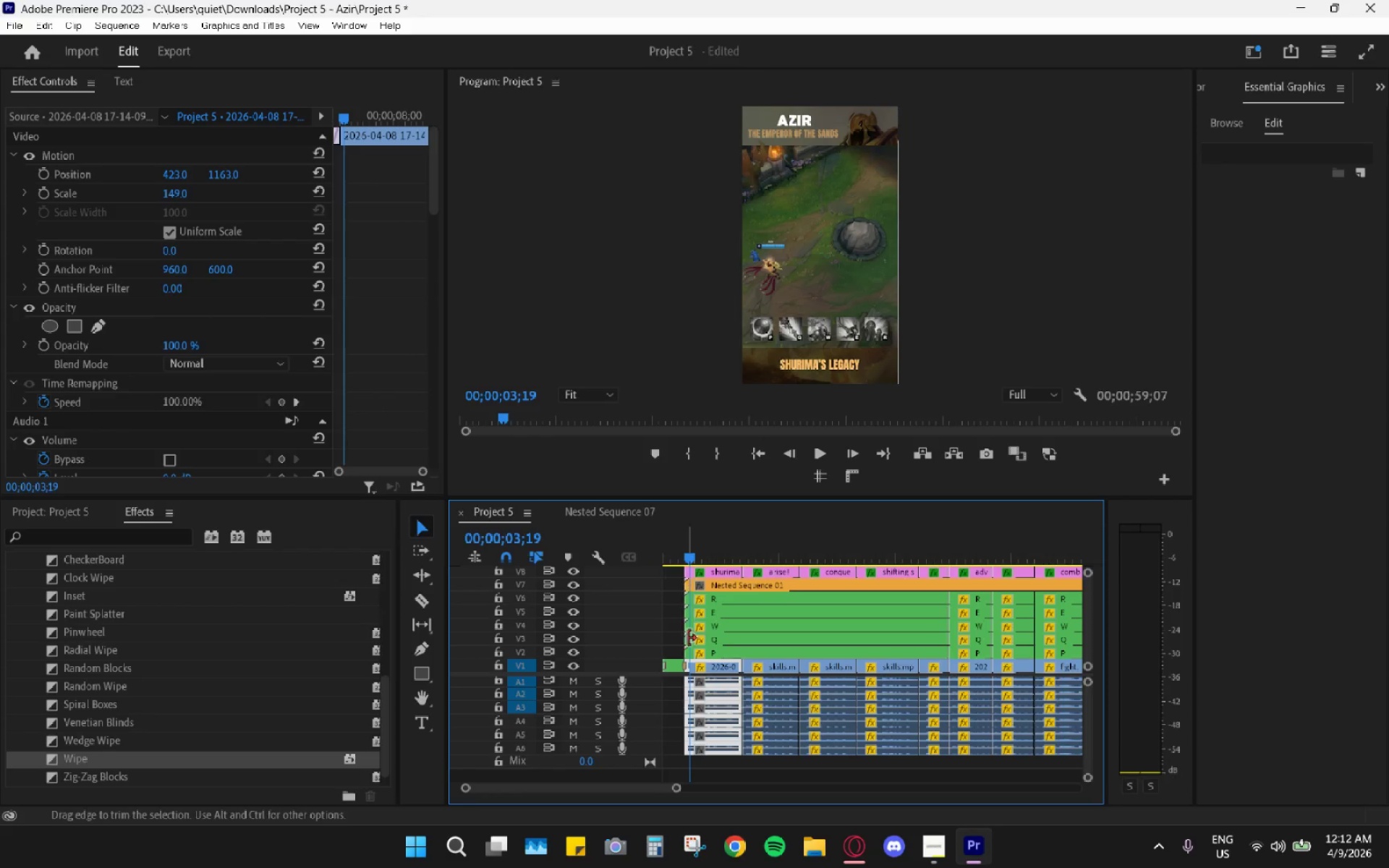 
hold_key(key=AltLeft, duration=0.47)
scroll: coordinate [700, 660], scroll_direction: up, amount: 5.0
 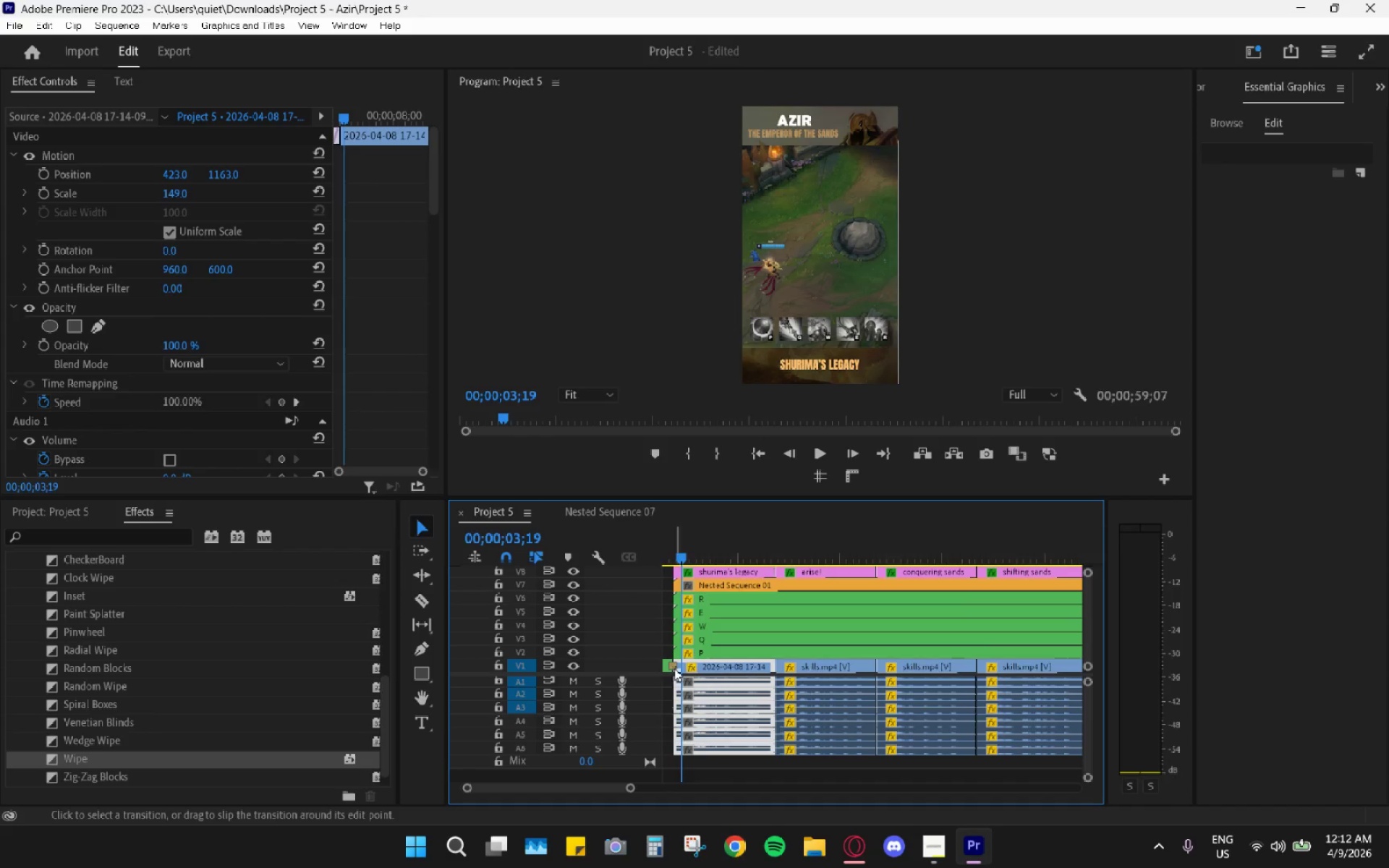 
left_click([672, 668])
 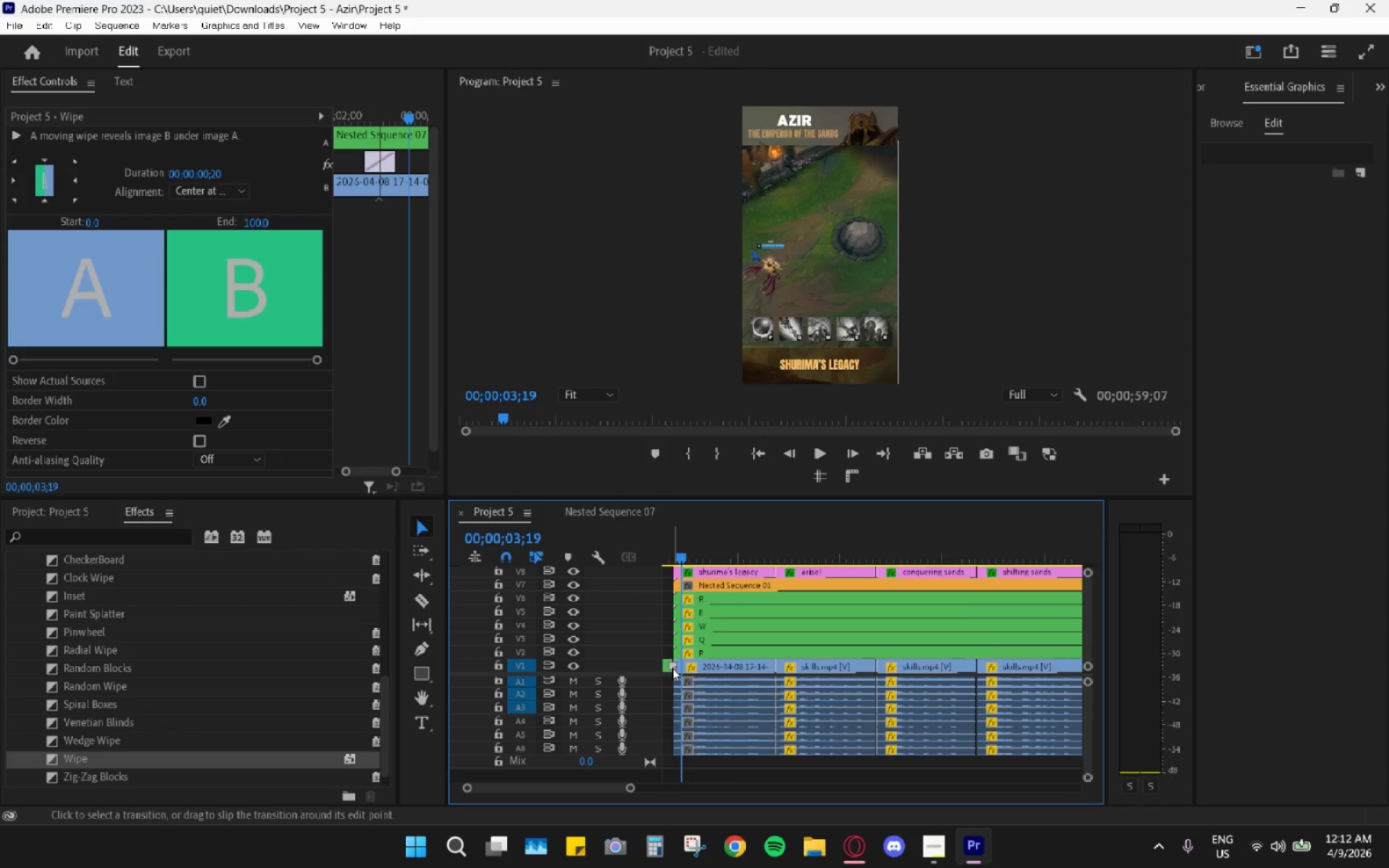 
key(H)
 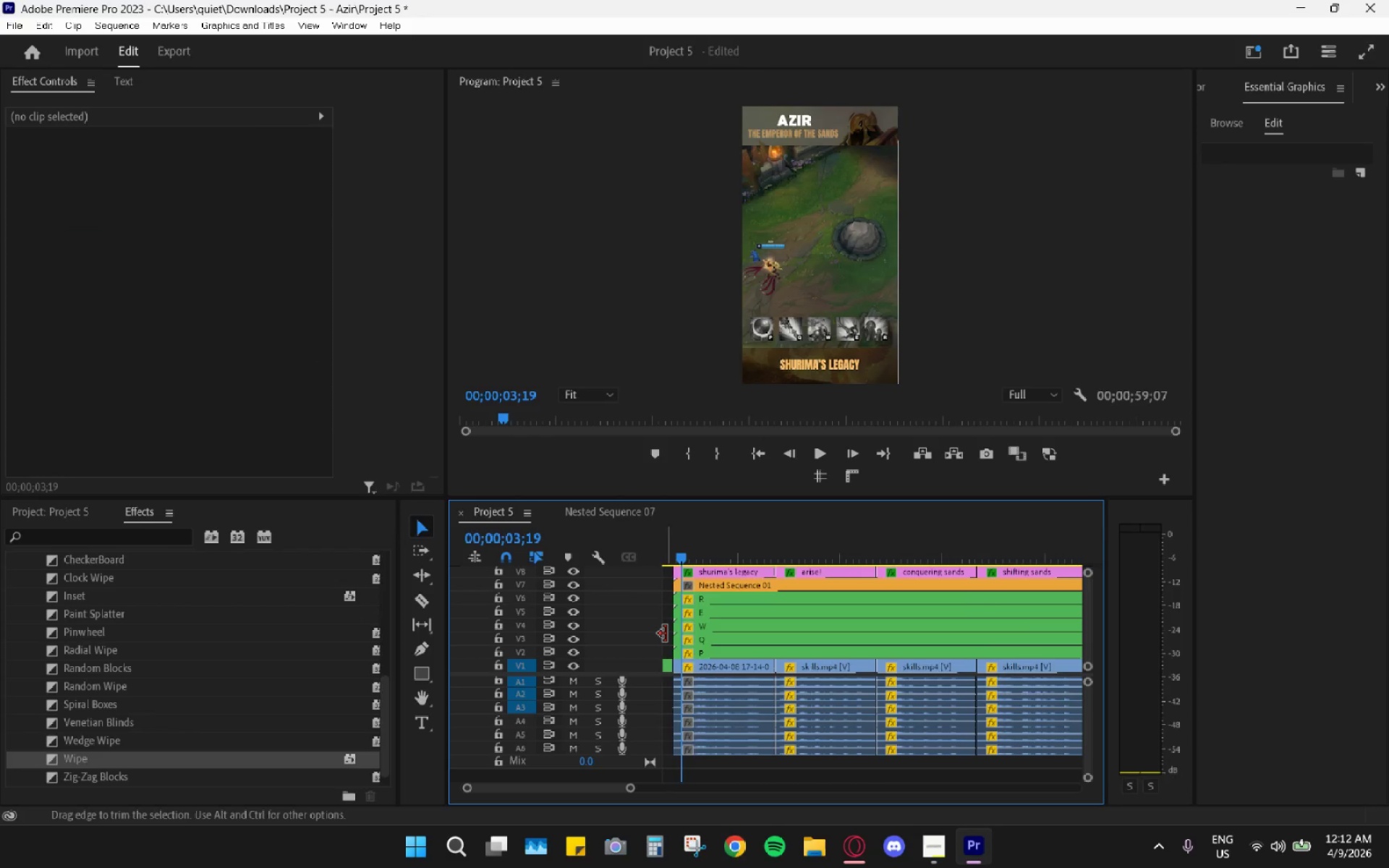 
hold_key(key=AltLeft, duration=0.89)
scroll: coordinate [749, 657], scroll_direction: down, amount: 16.0
 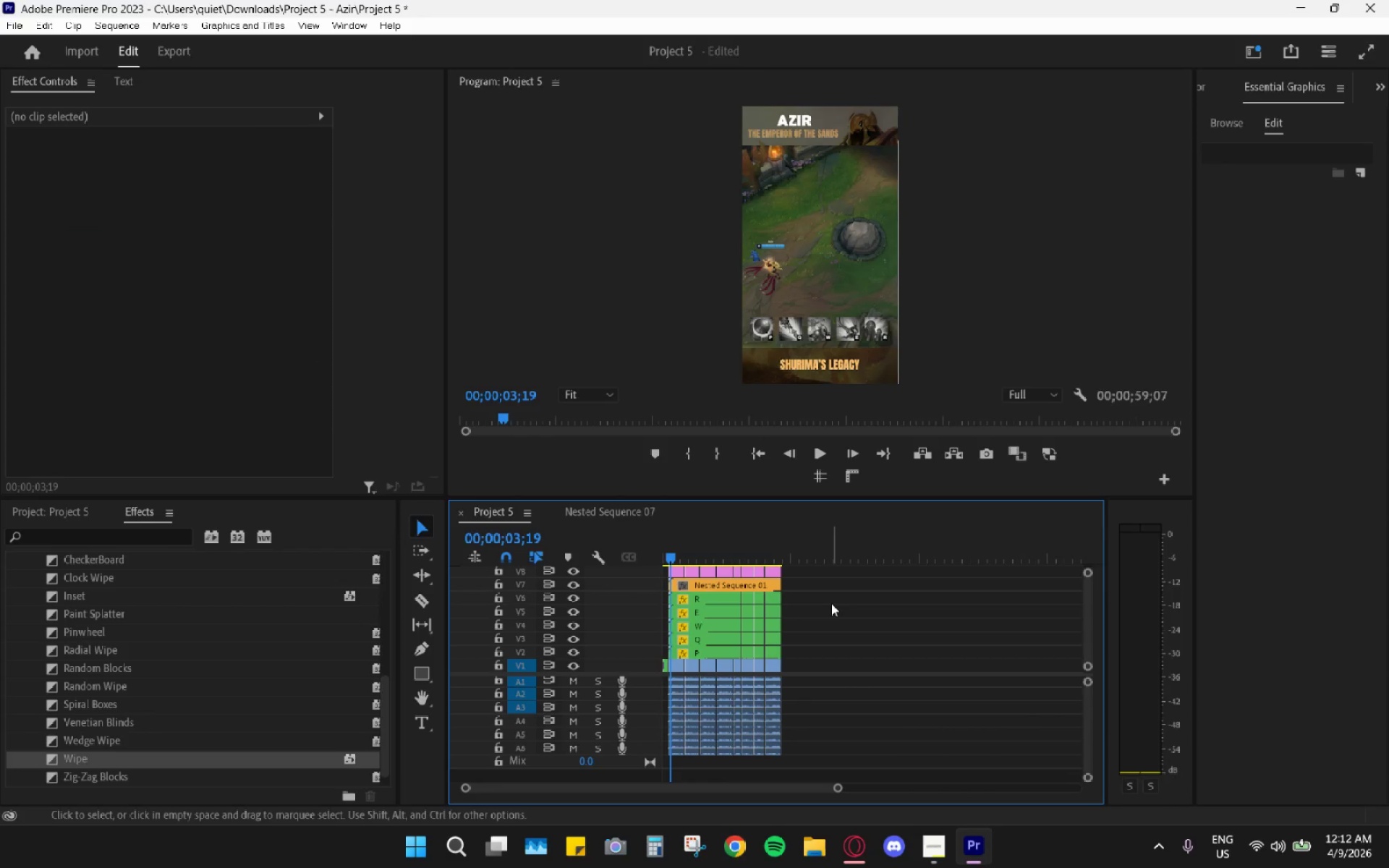 
left_click([835, 598])
 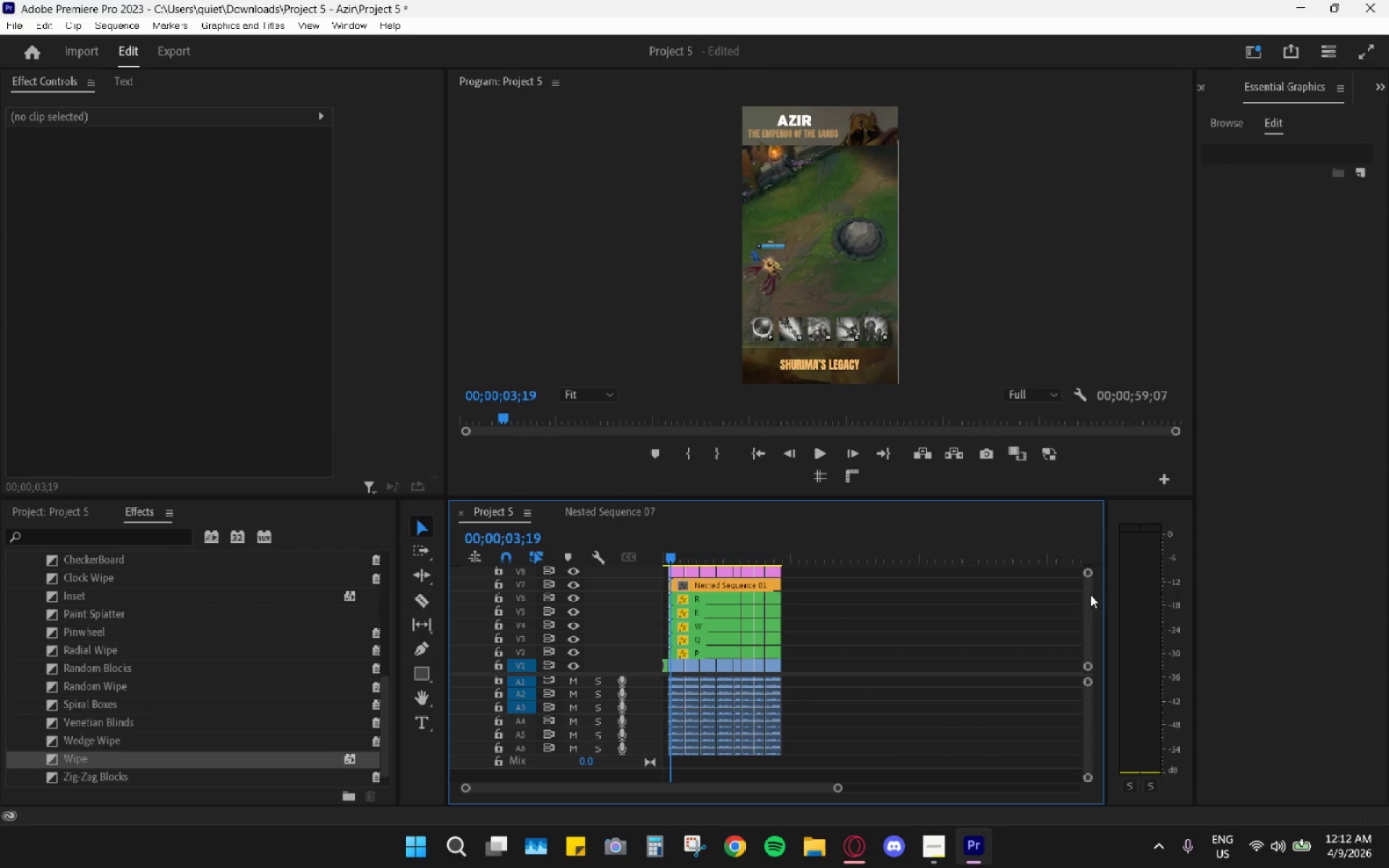 
left_click_drag(start_coordinate=[1088, 597], to_coordinate=[1087, 563])
 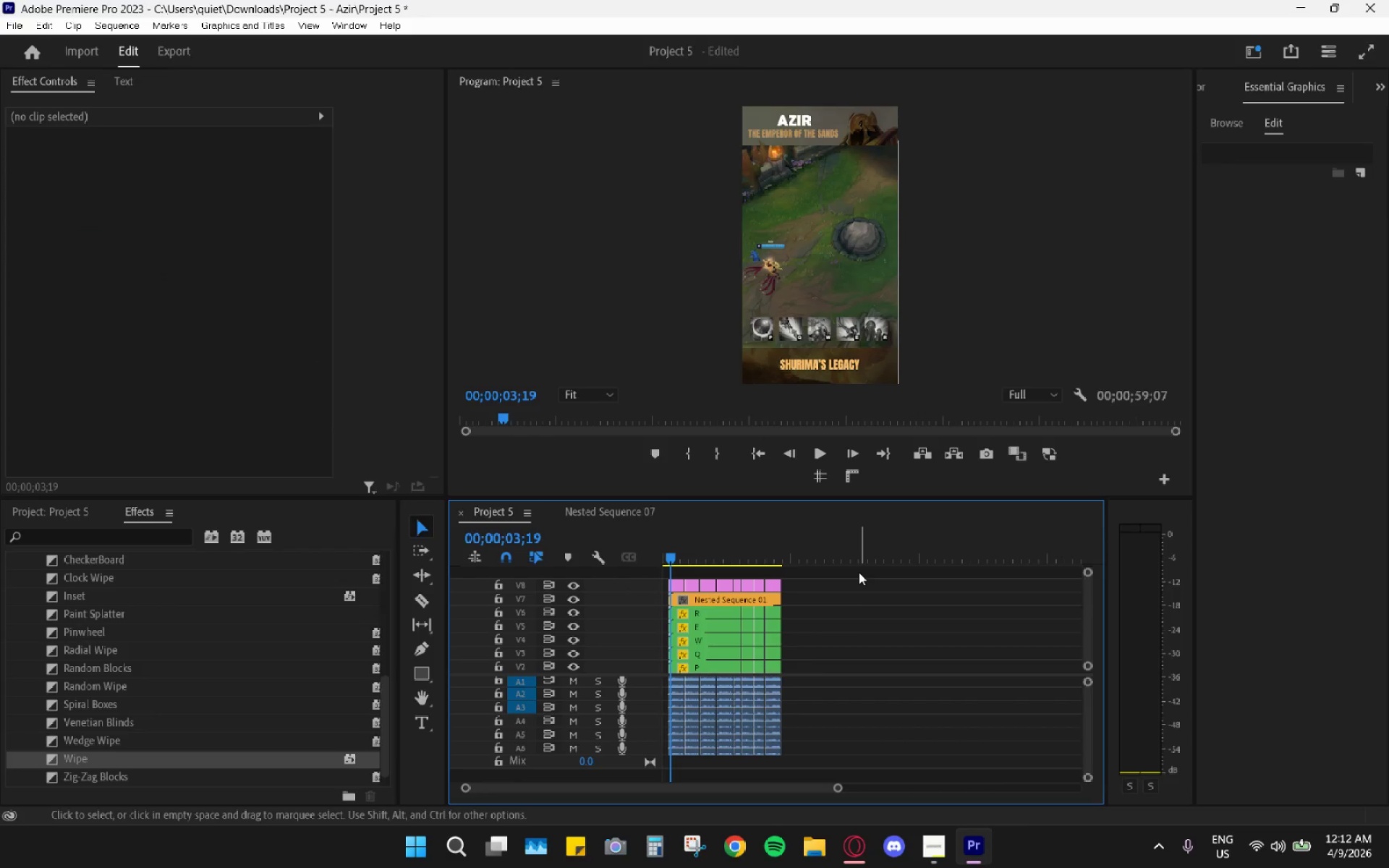 
left_click_drag(start_coordinate=[859, 572], to_coordinate=[676, 786])
 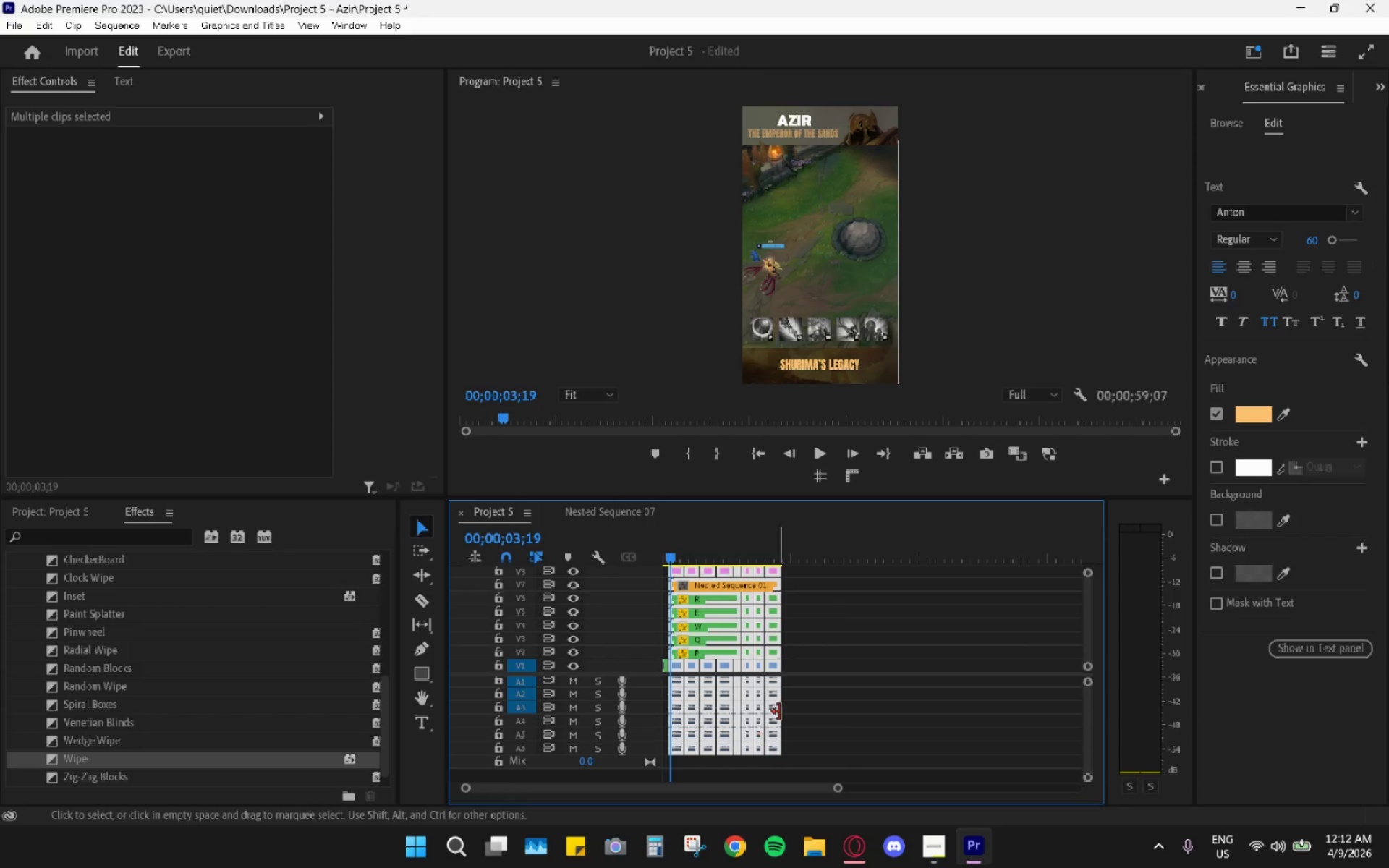 
hold_key(key=AltLeft, duration=0.53)
scroll: coordinate [780, 708], scroll_direction: up, amount: 6.0
 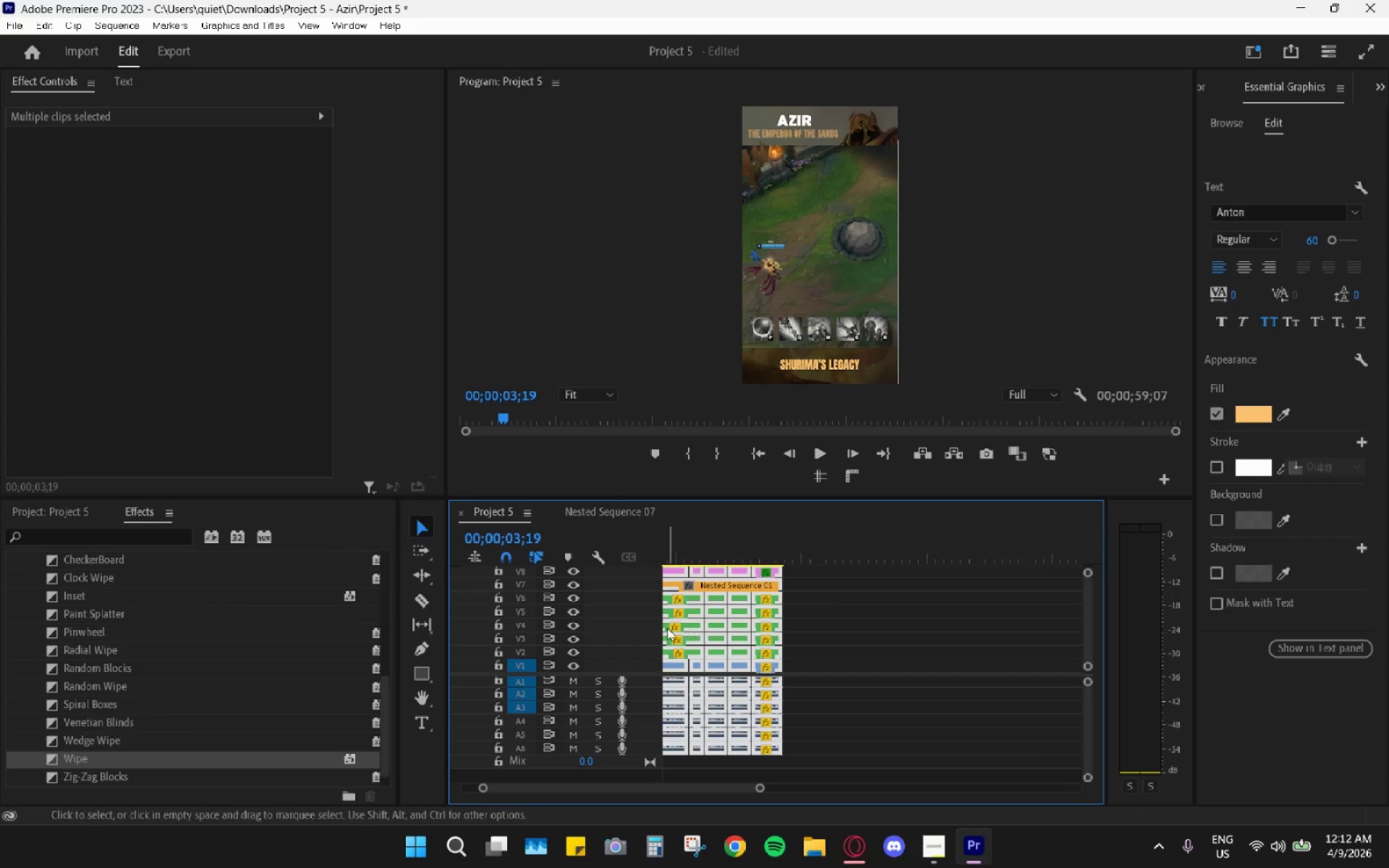 
right_click([667, 628])
 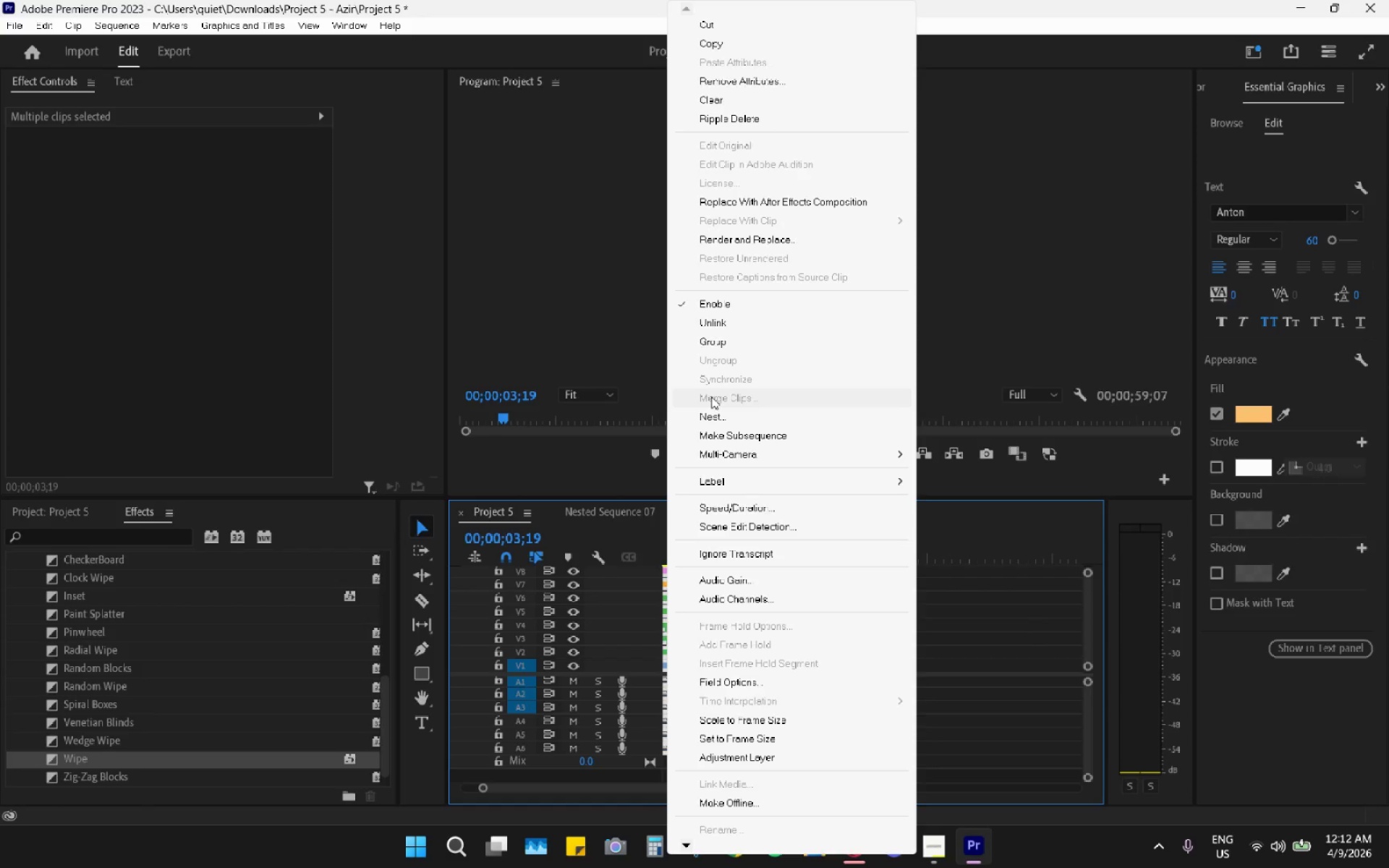 
left_click([710, 417])
 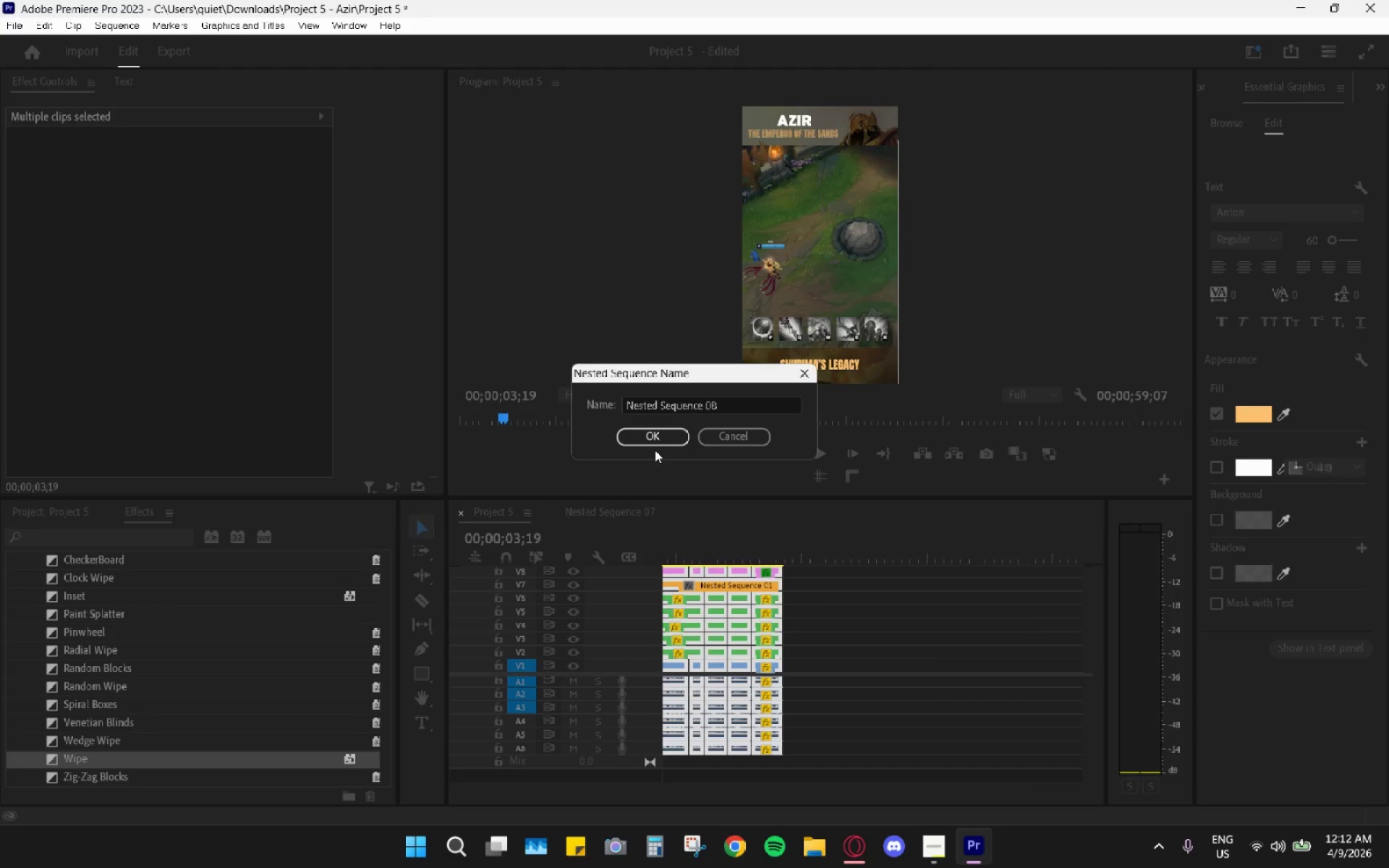 
double_click([653, 441])
 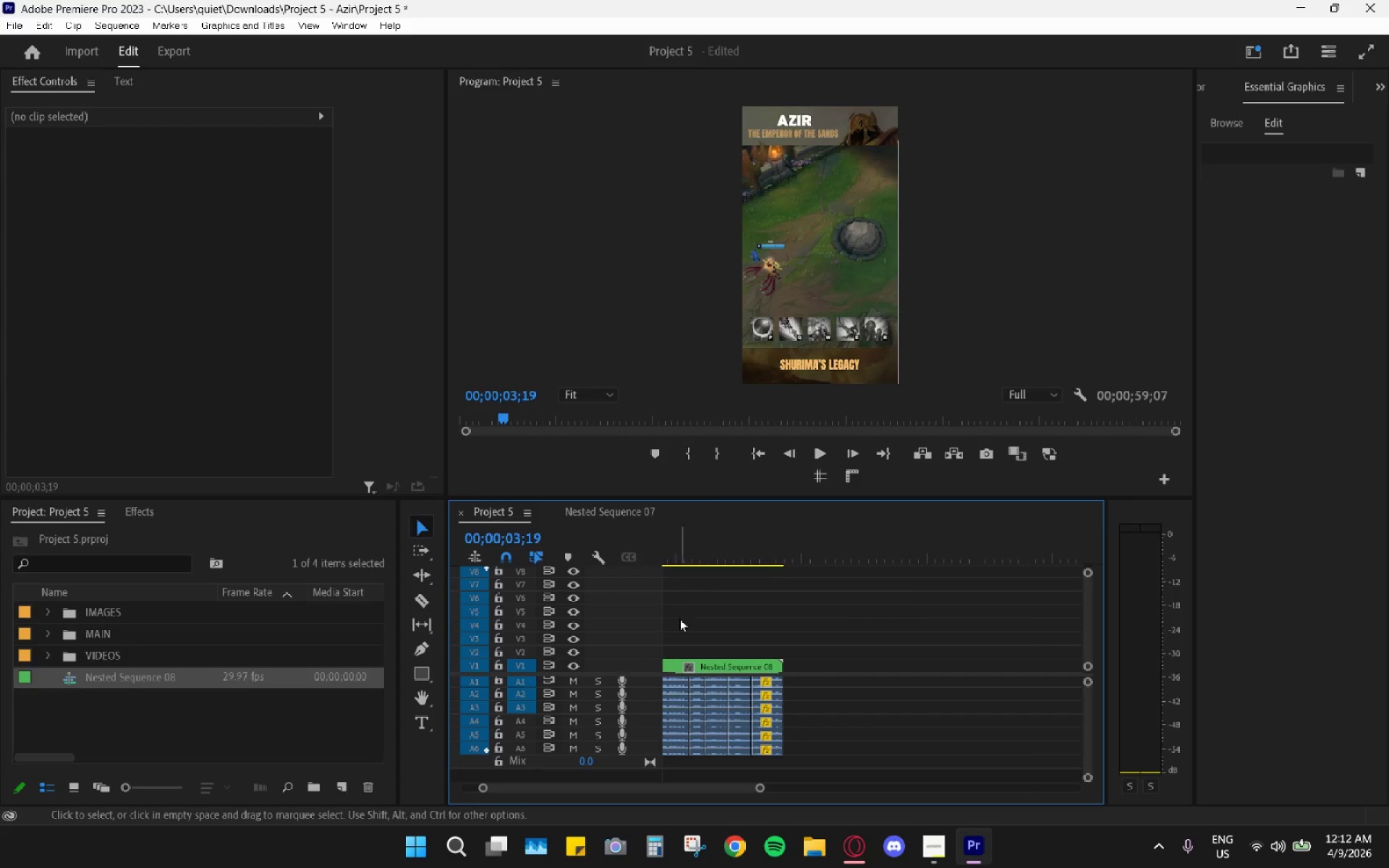 
hold_key(key=AltLeft, duration=0.75)
scroll: coordinate [685, 689], scroll_direction: up, amount: 32.0
 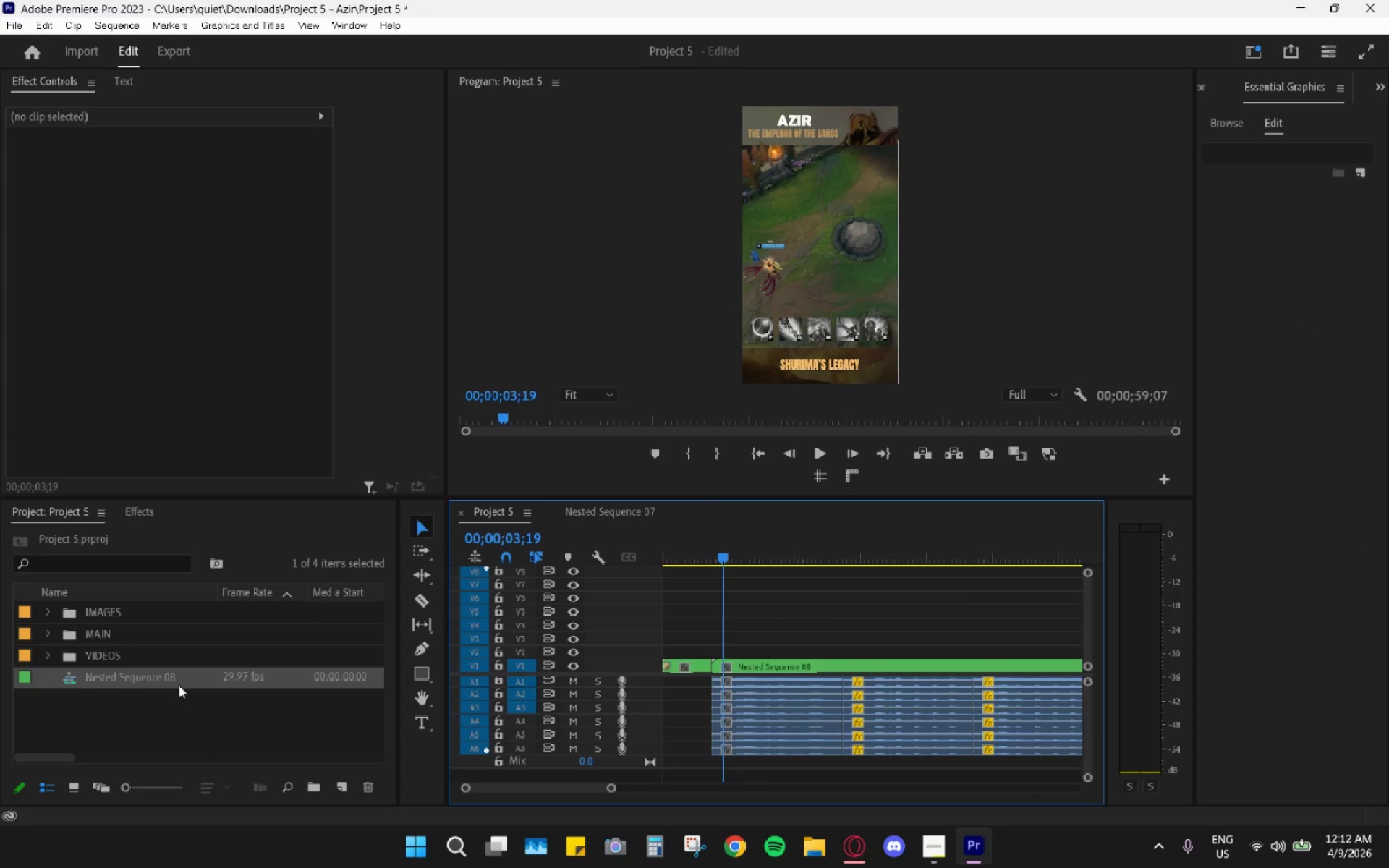 
left_click_drag(start_coordinate=[93, 678], to_coordinate=[98, 641])
 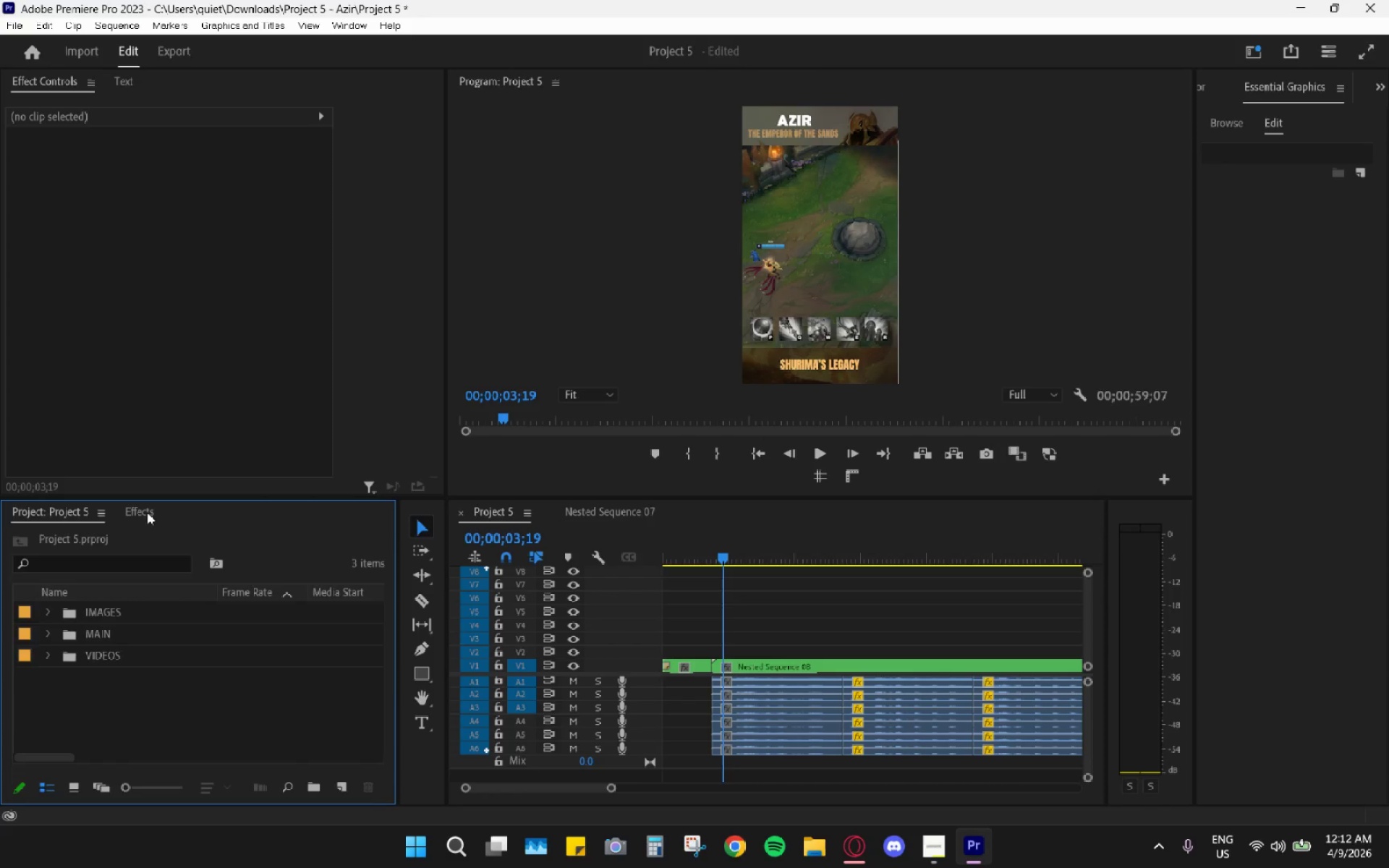 
left_click([146, 510])
 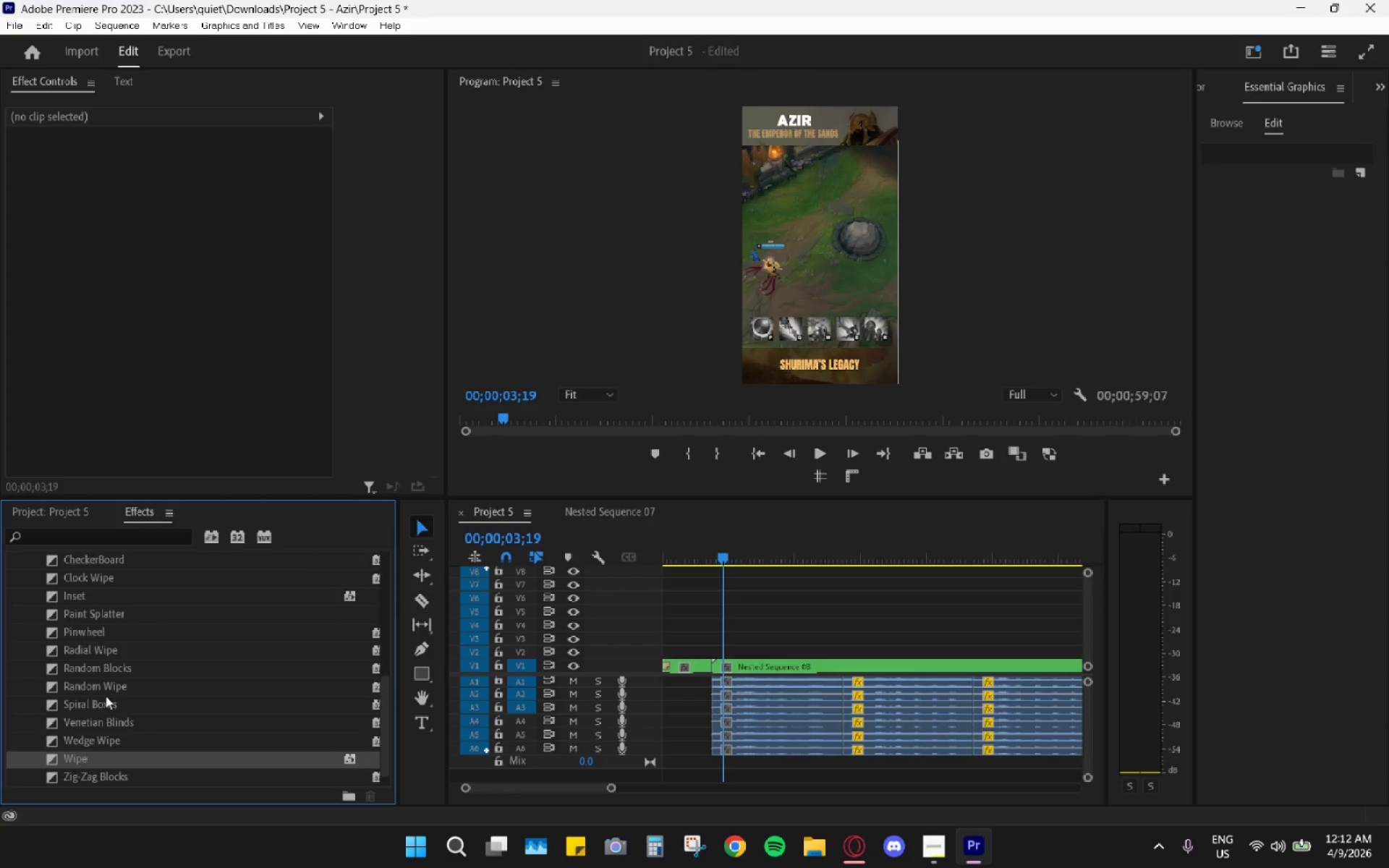 
scroll: coordinate [92, 661], scroll_direction: up, amount: 4.0
 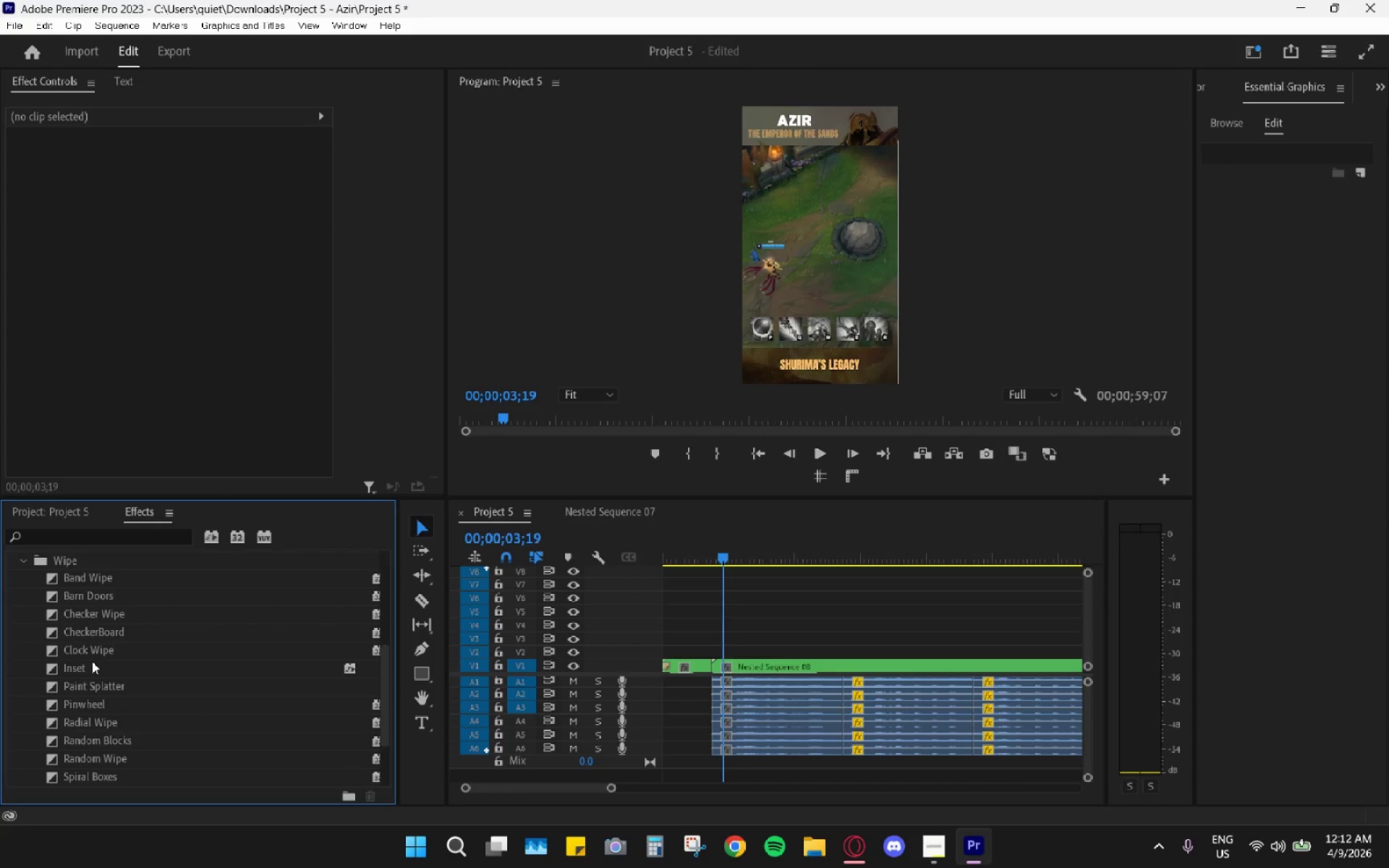 
scroll: coordinate [92, 663], scroll_direction: down, amount: 11.0
 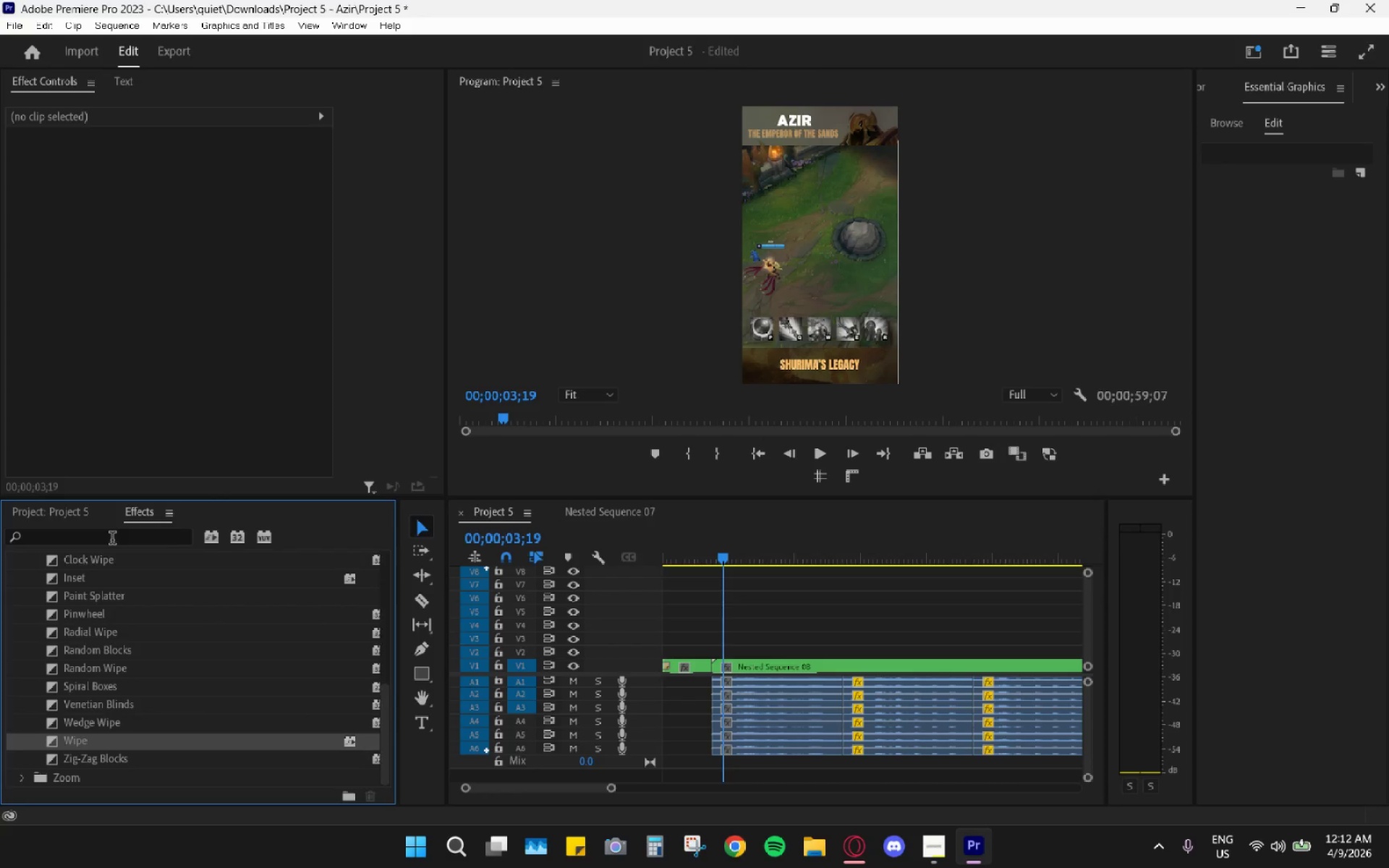 
scroll: coordinate [68, 626], scroll_direction: up, amount: 11.0
 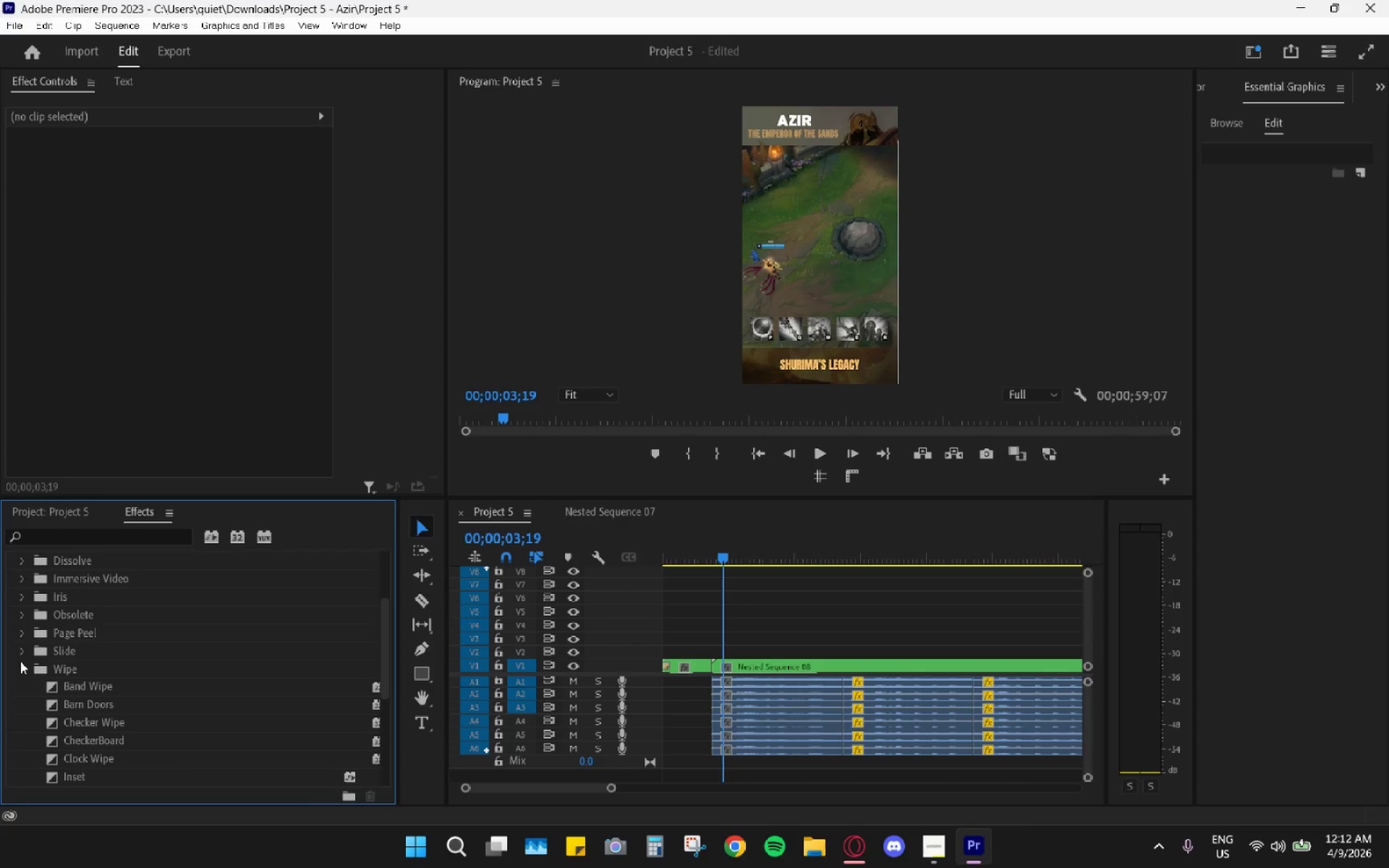 
left_click([20, 671])
 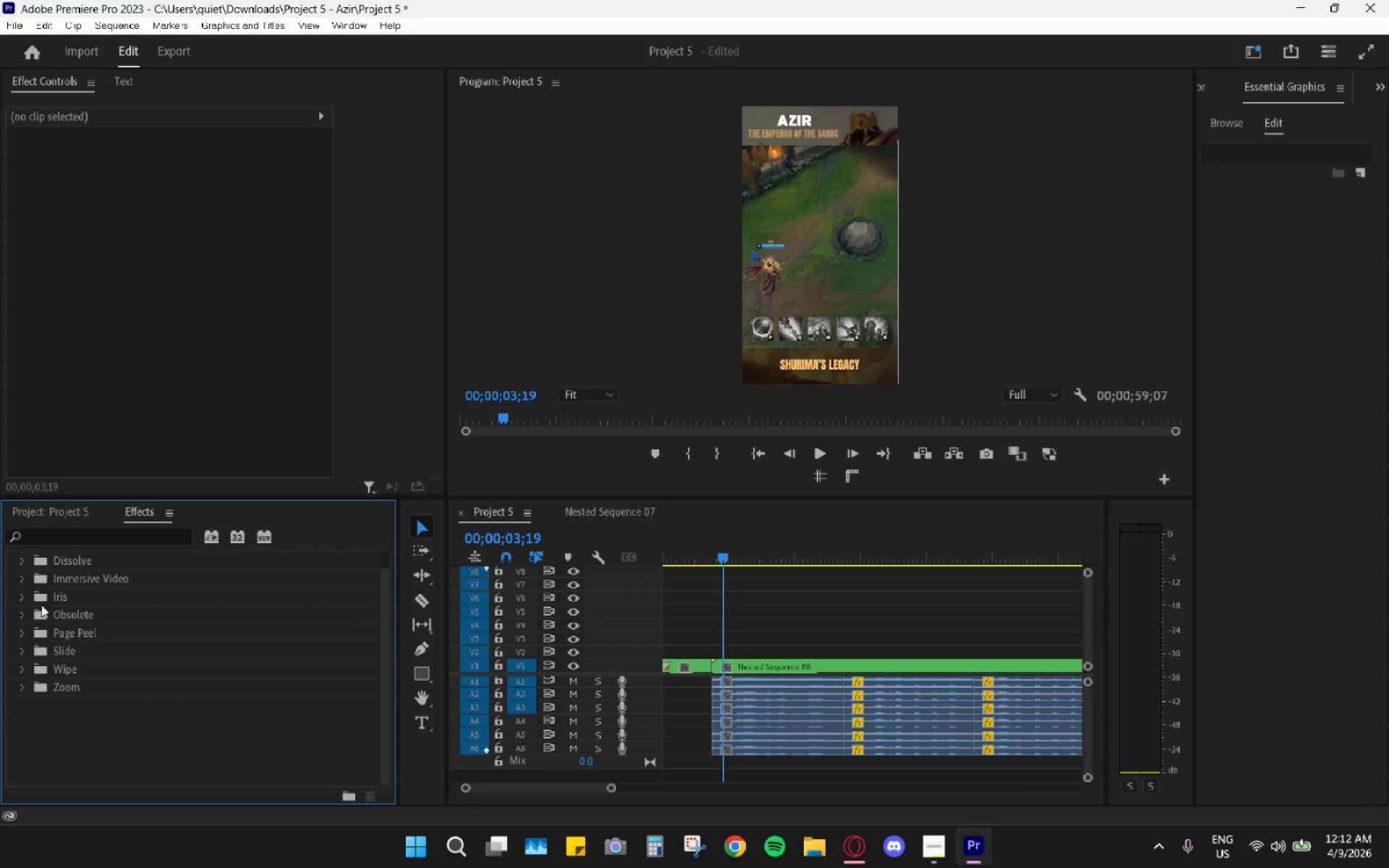 
scroll: coordinate [56, 618], scroll_direction: up, amount: 1.0
 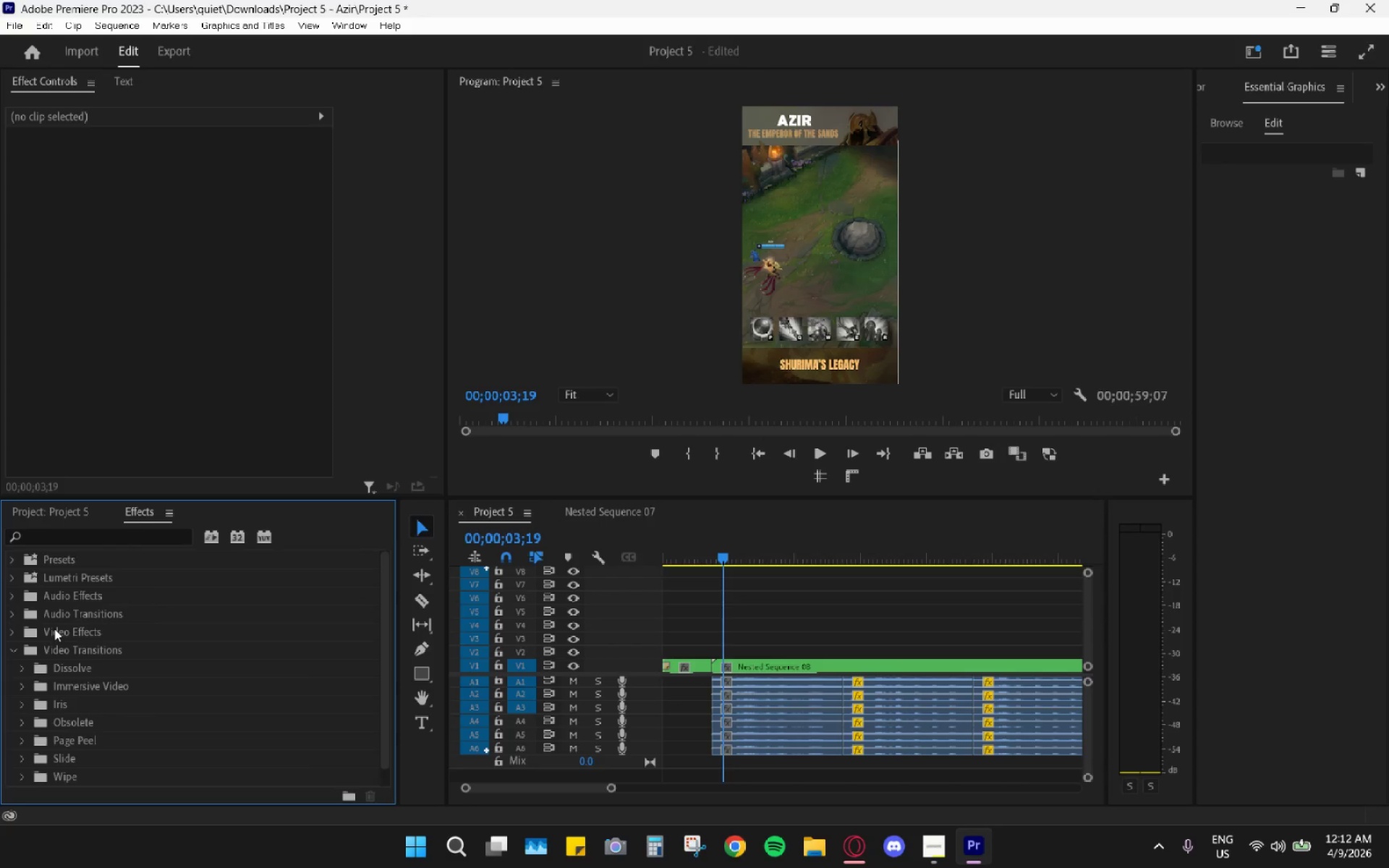 
scroll: coordinate [224, 670], scroll_direction: down, amount: 11.0
 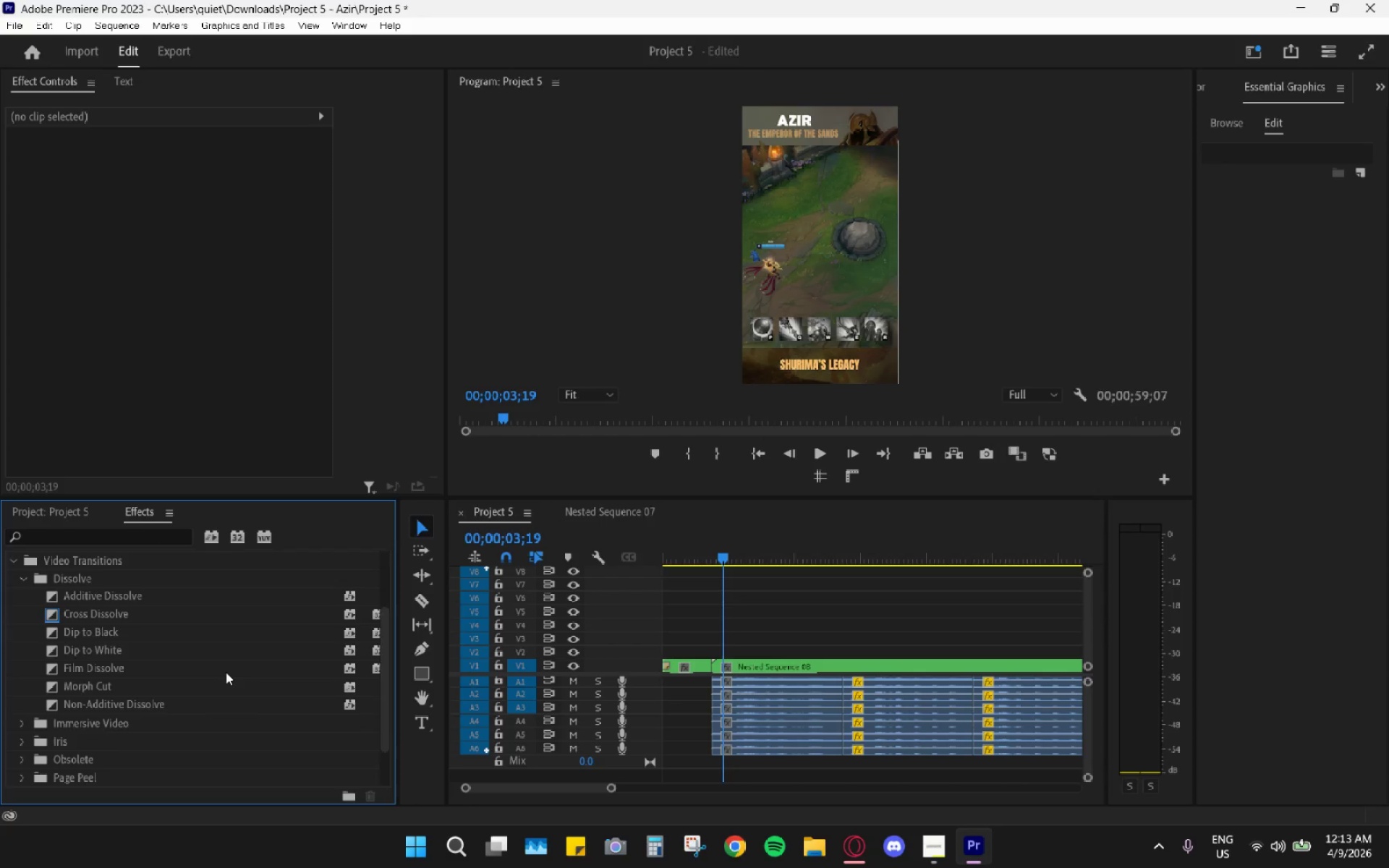 
wait(41.15)
 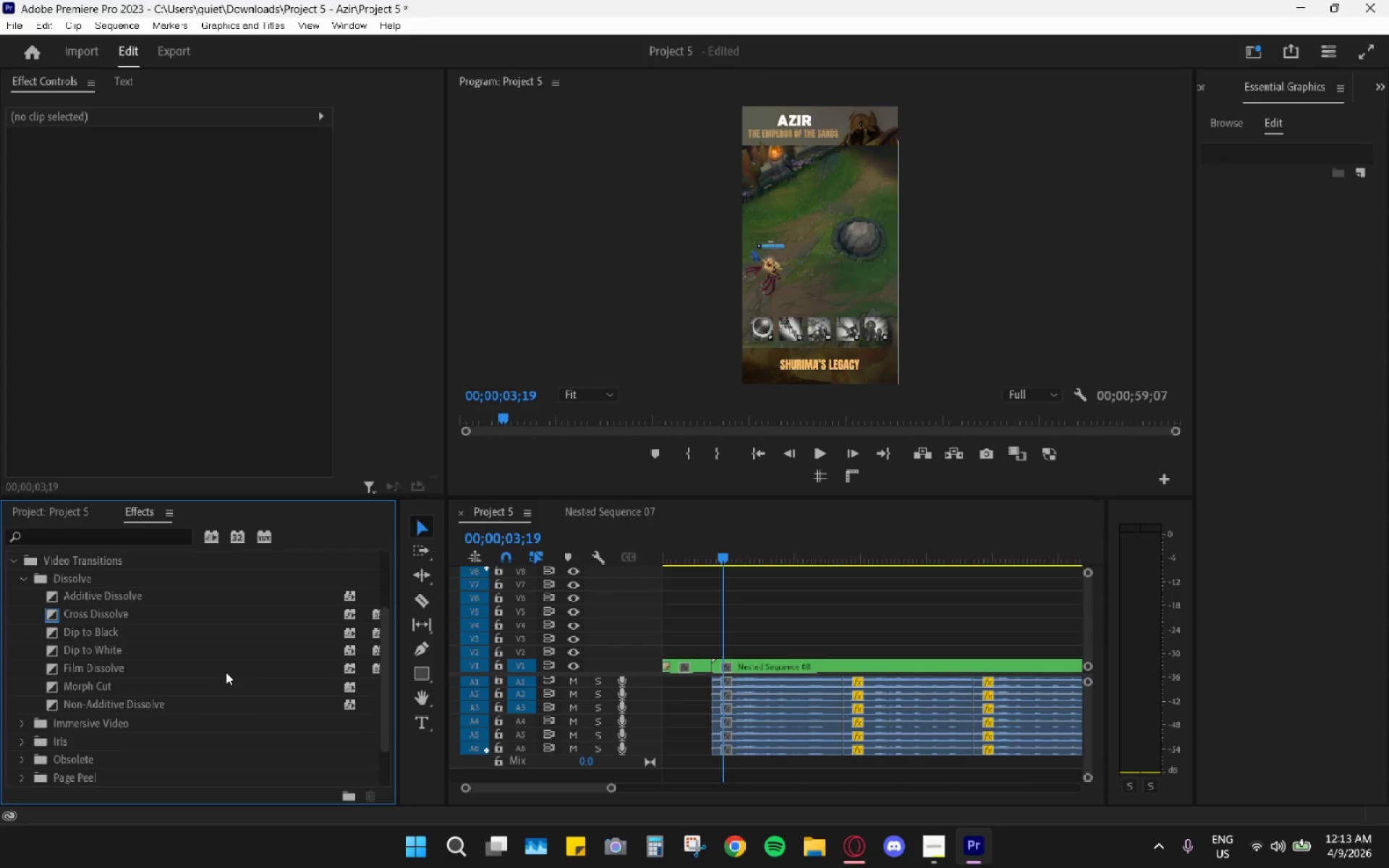 
left_click([23, 725])
 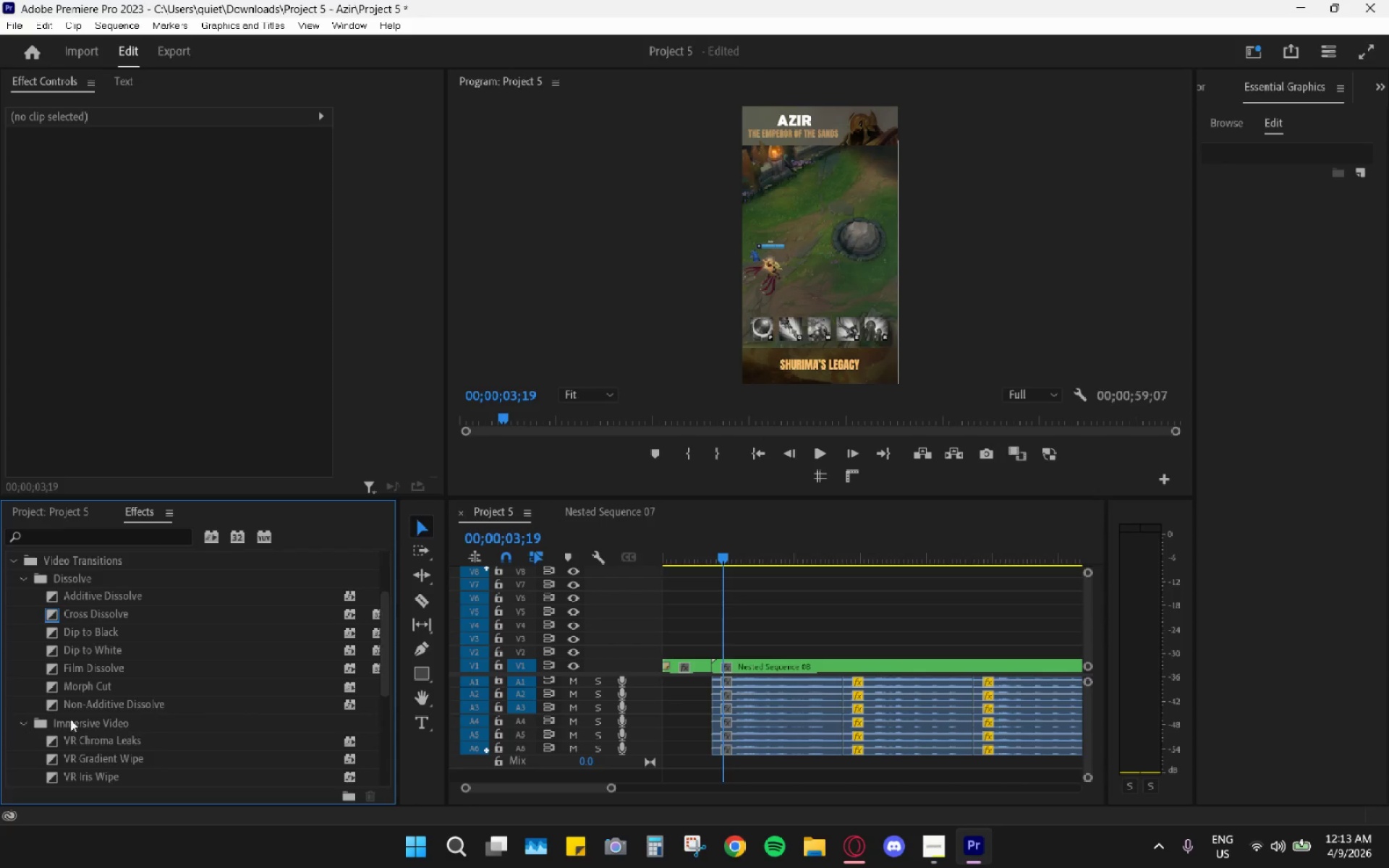 
scroll: coordinate [137, 697], scroll_direction: down, amount: 7.0
 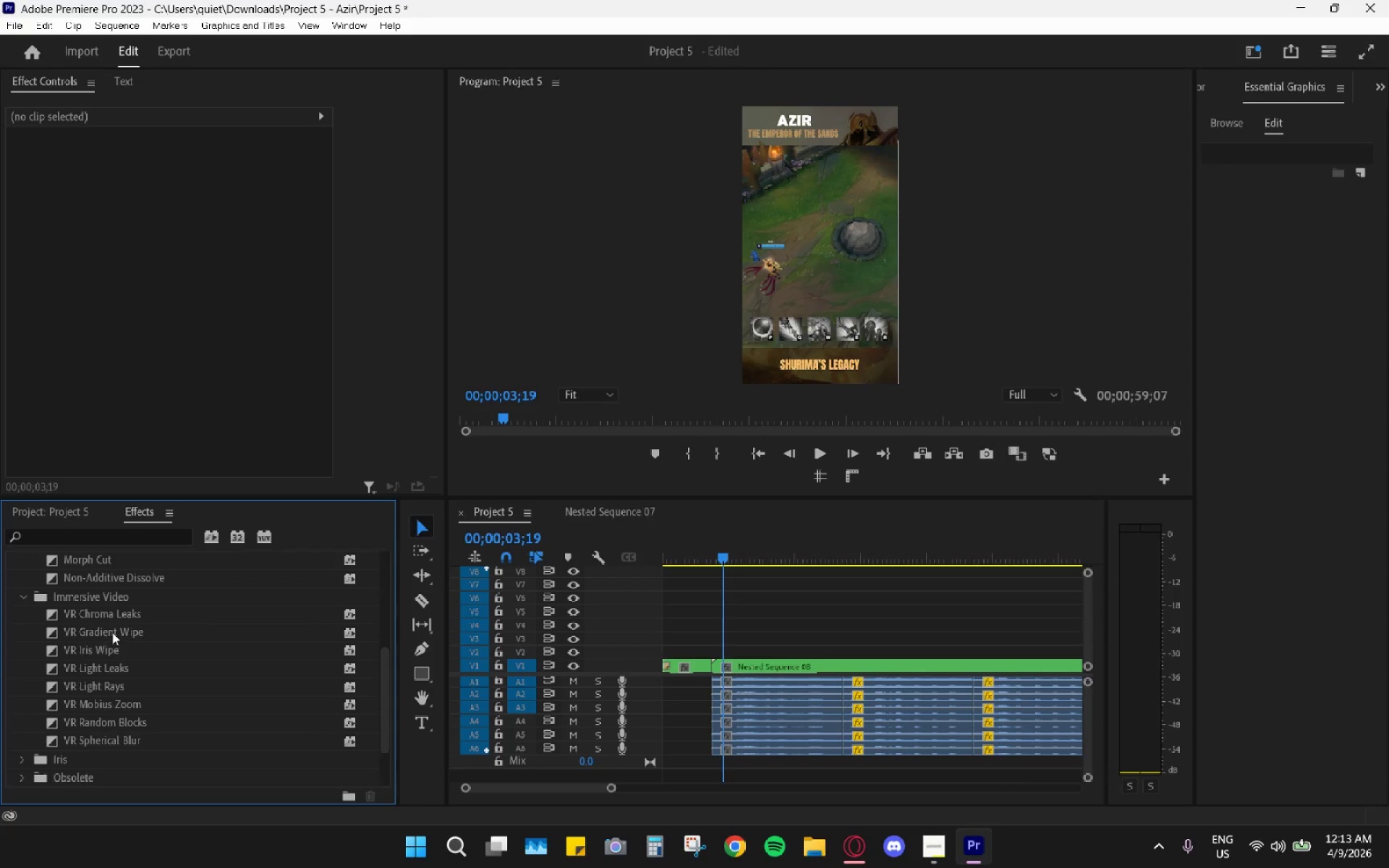 
left_click_drag(start_coordinate=[103, 629], to_coordinate=[716, 665])
 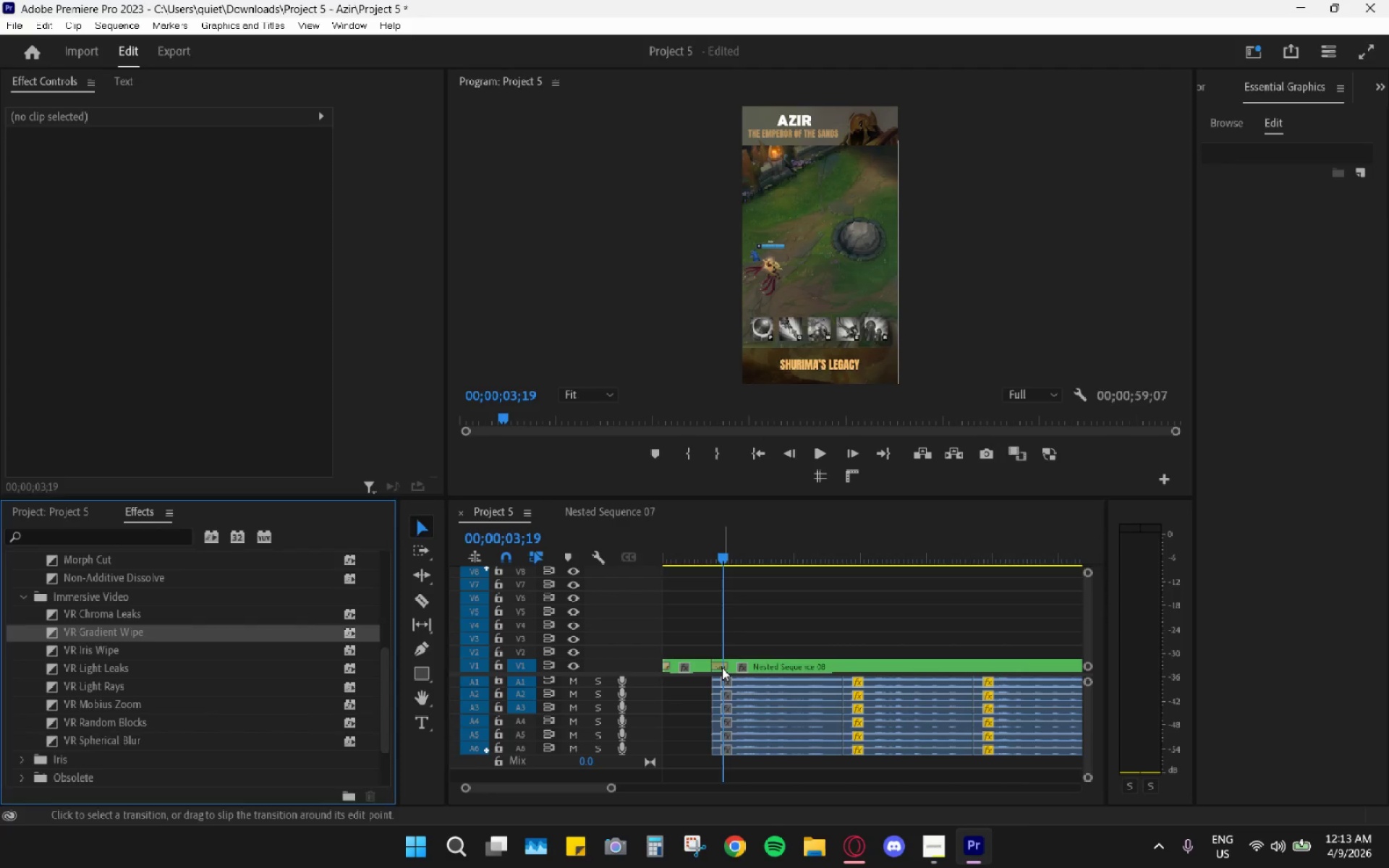 
left_click([721, 668])
 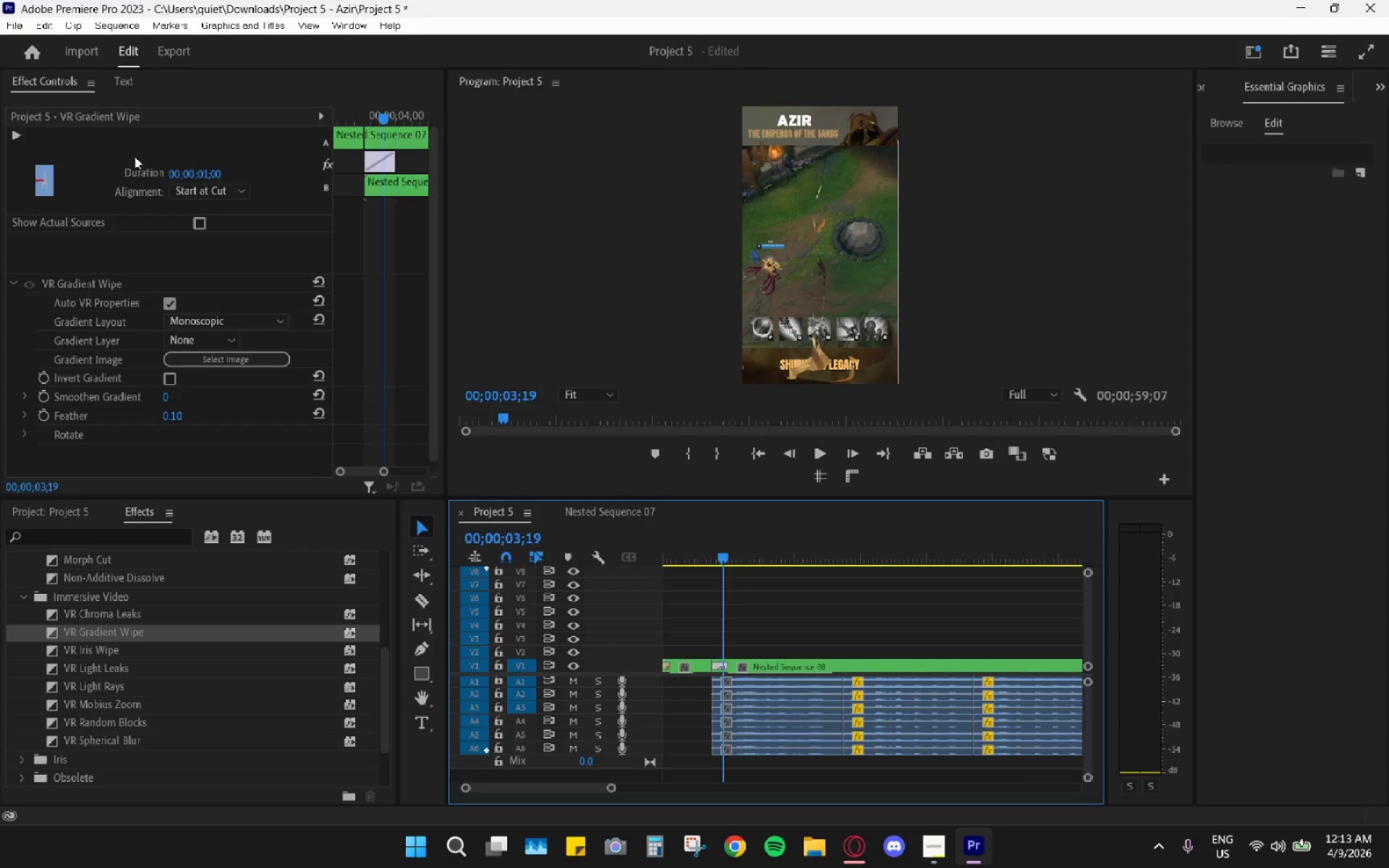 
left_click([216, 187])
 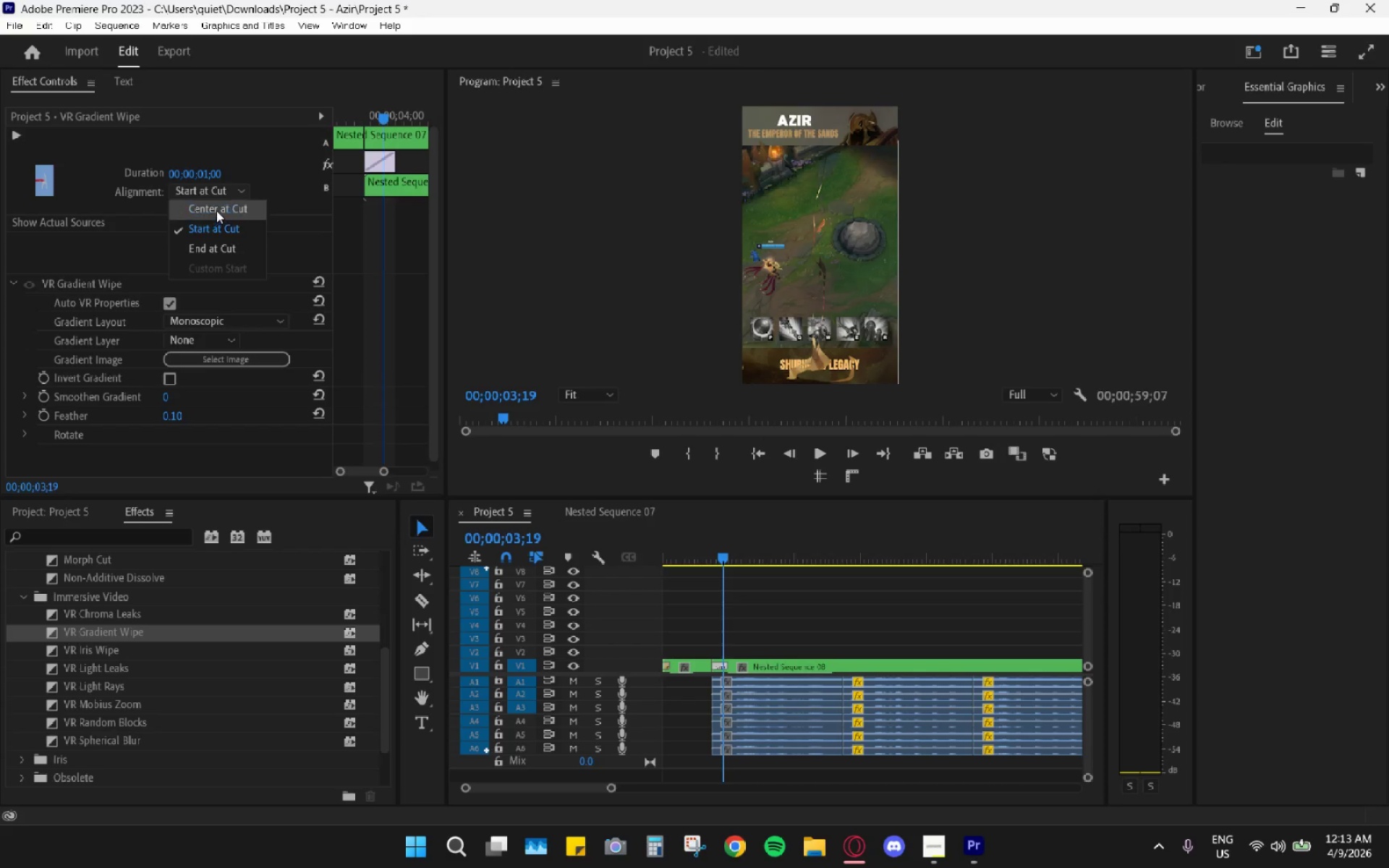 
left_click([216, 207])
 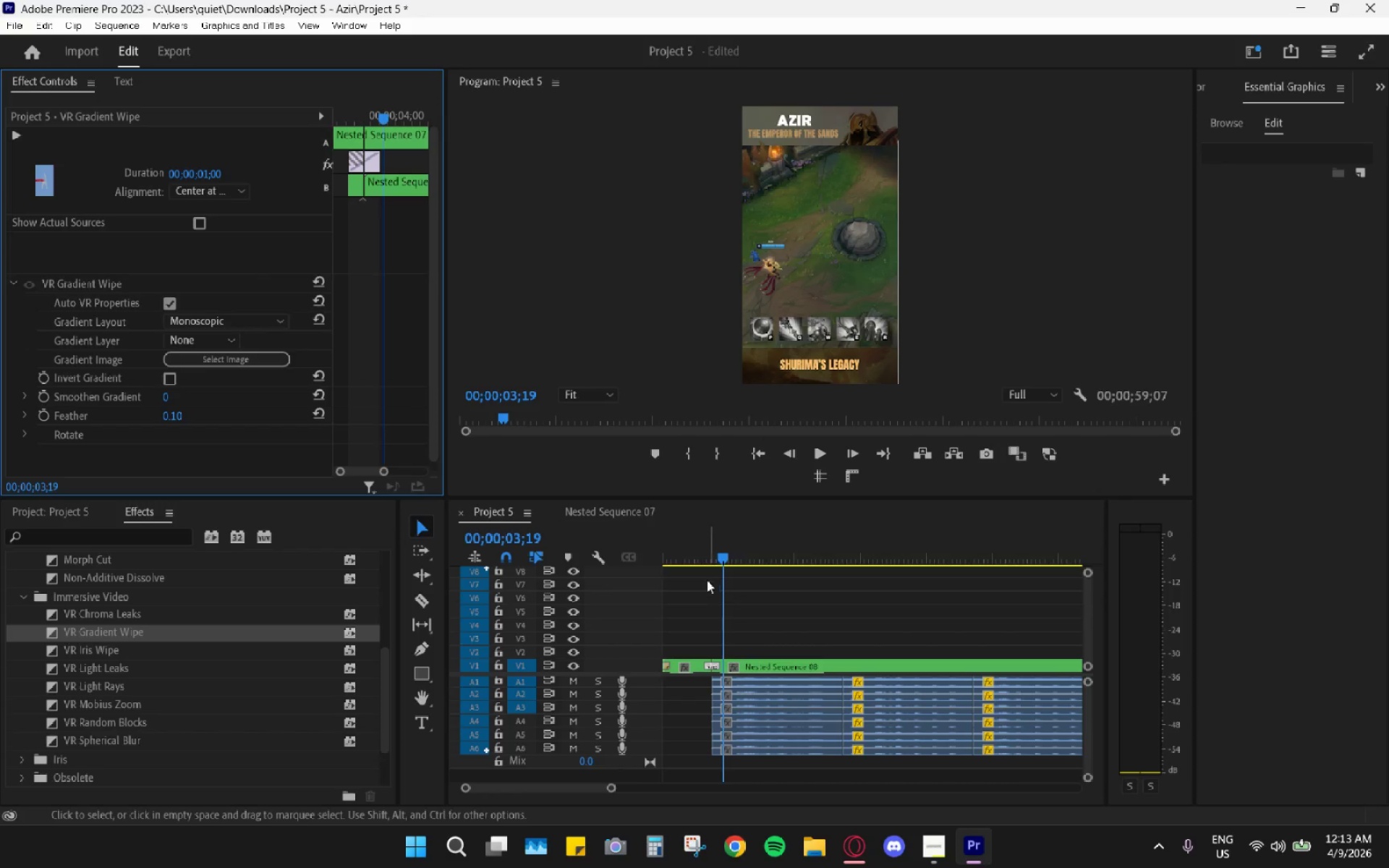 
left_click([705, 550])
 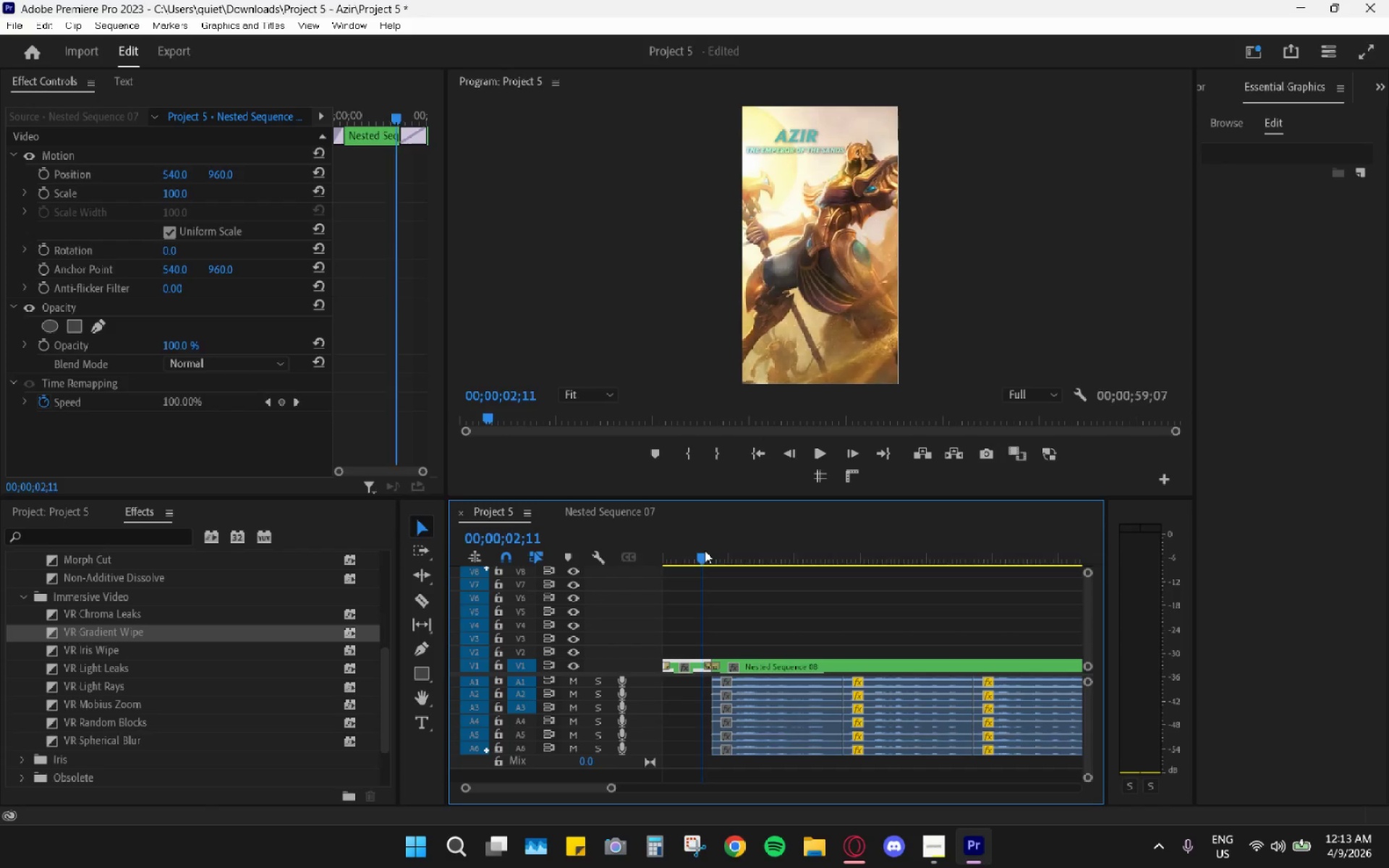 
key(Space)
 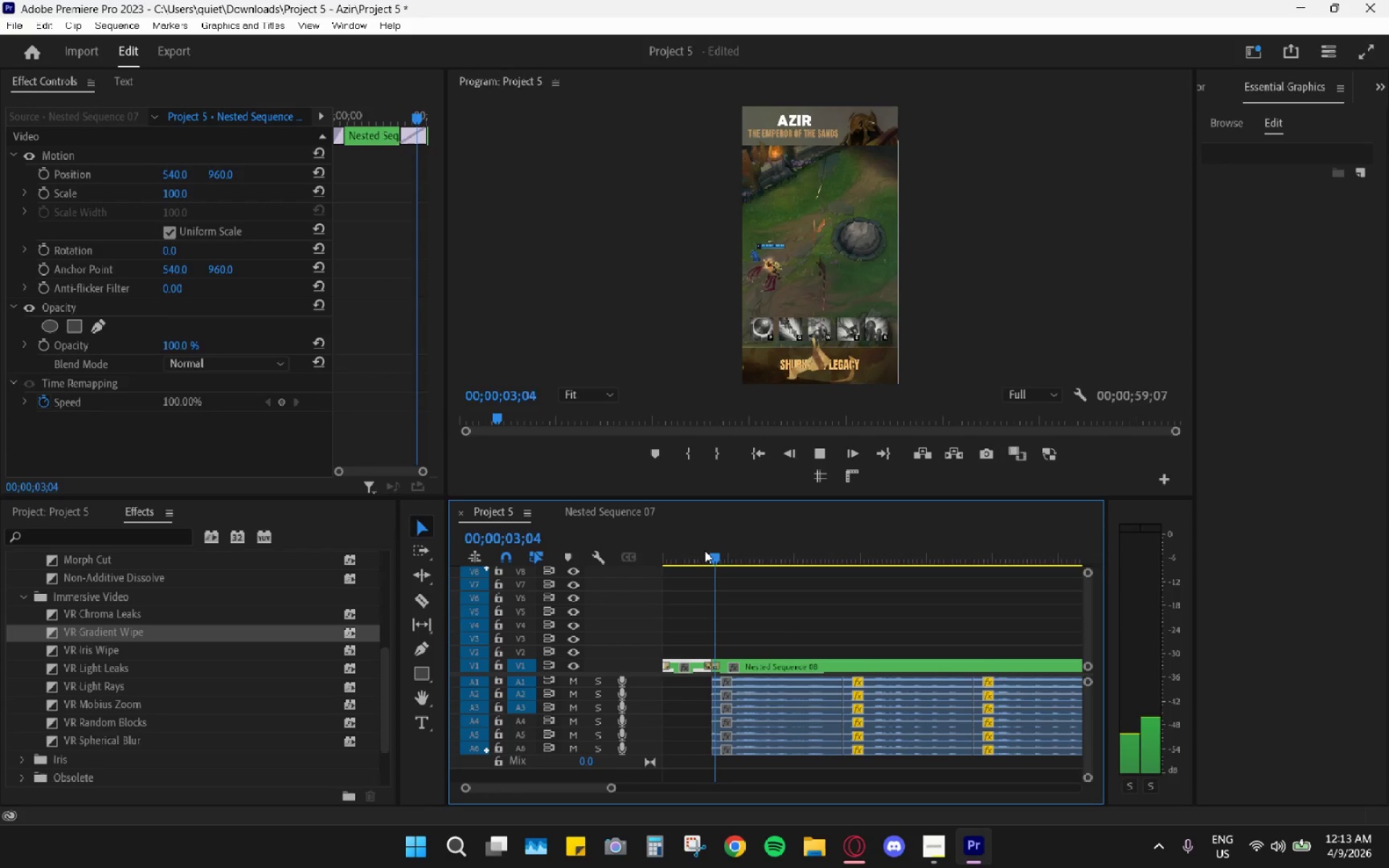 
key(Space)
 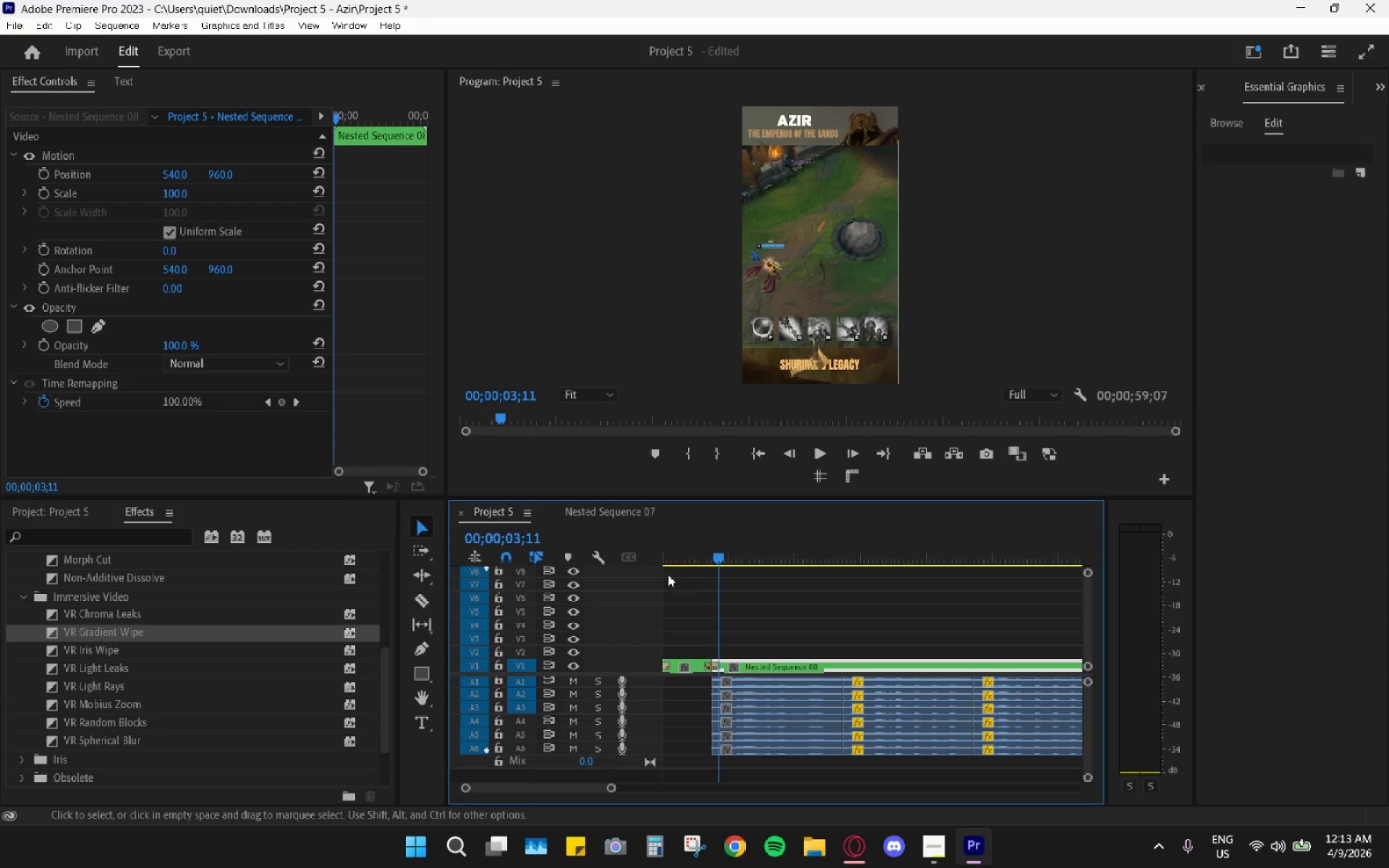 
key(Control+Z)
 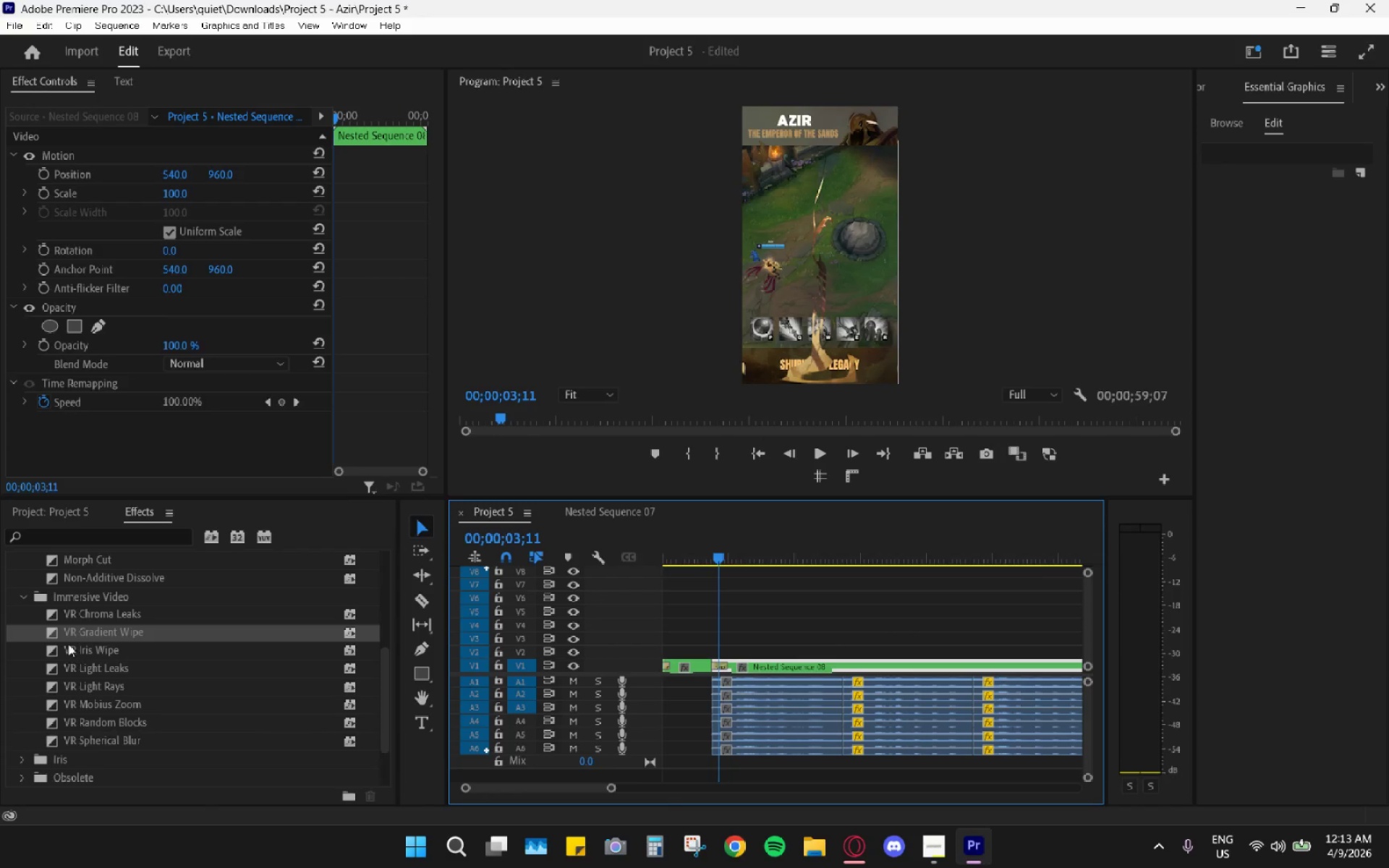 
scroll: coordinate [100, 669], scroll_direction: down, amount: 7.0
 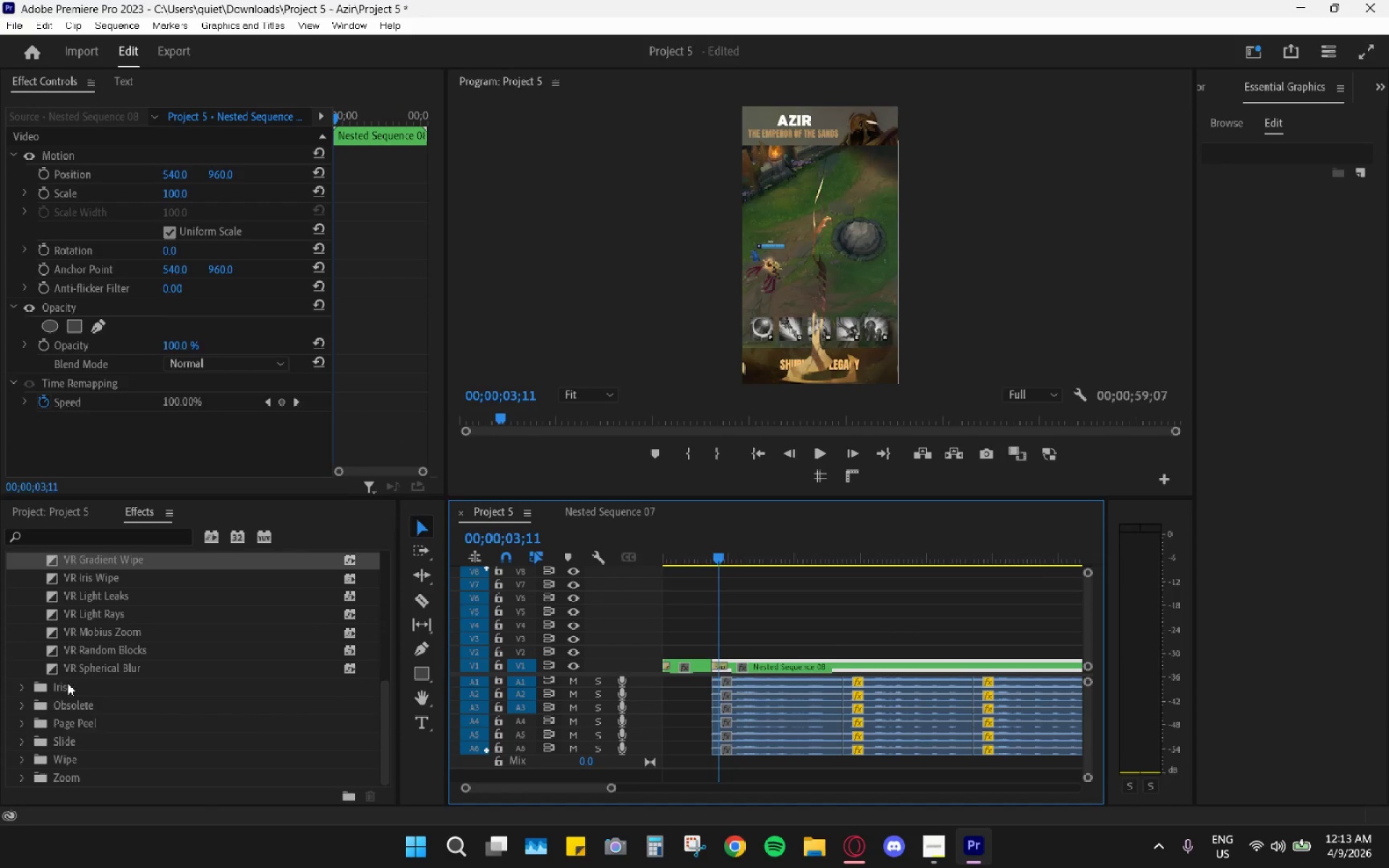 
mouse_move([22, 686])
 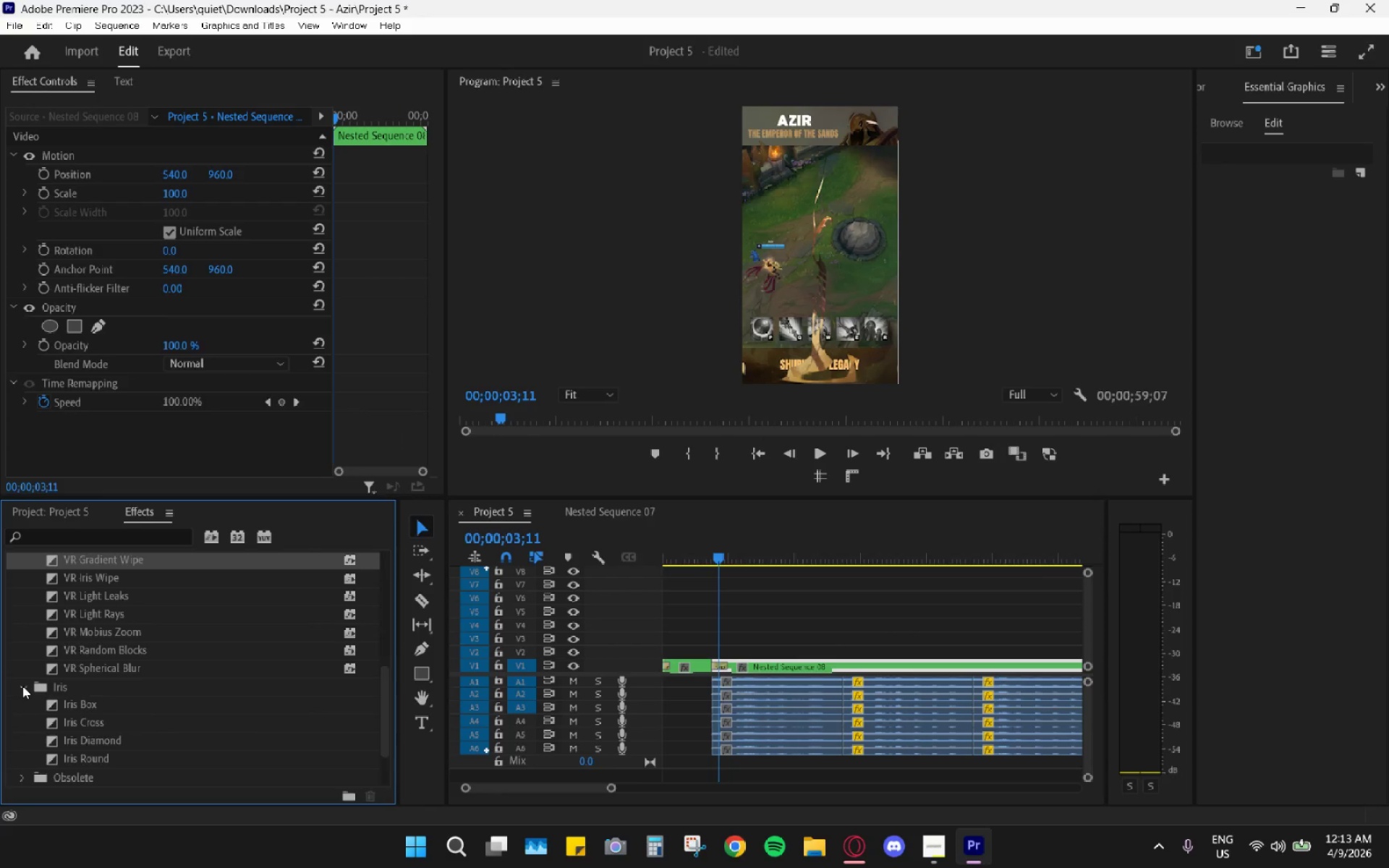 
left_click([22, 686])
 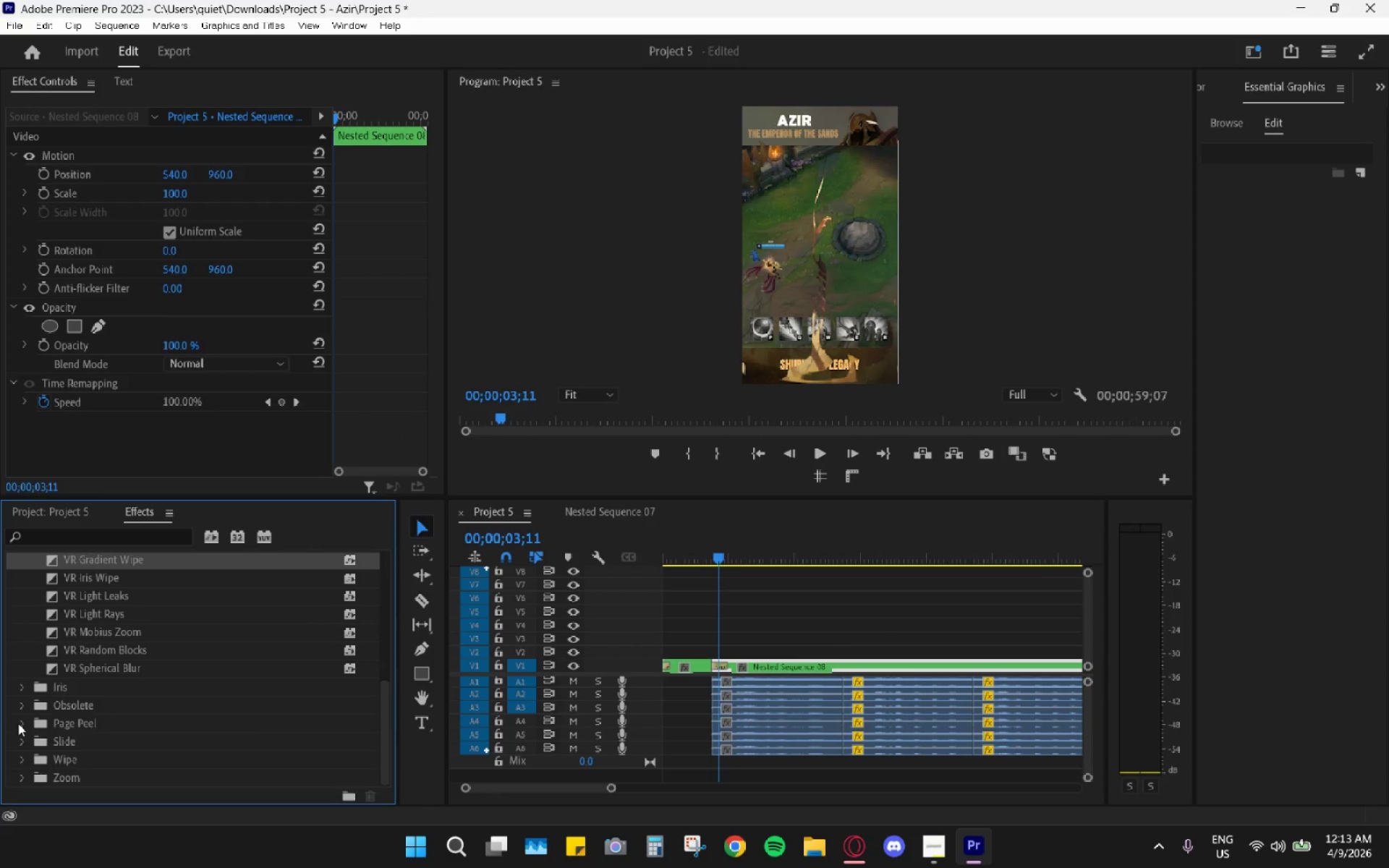 
left_click([20, 725])
 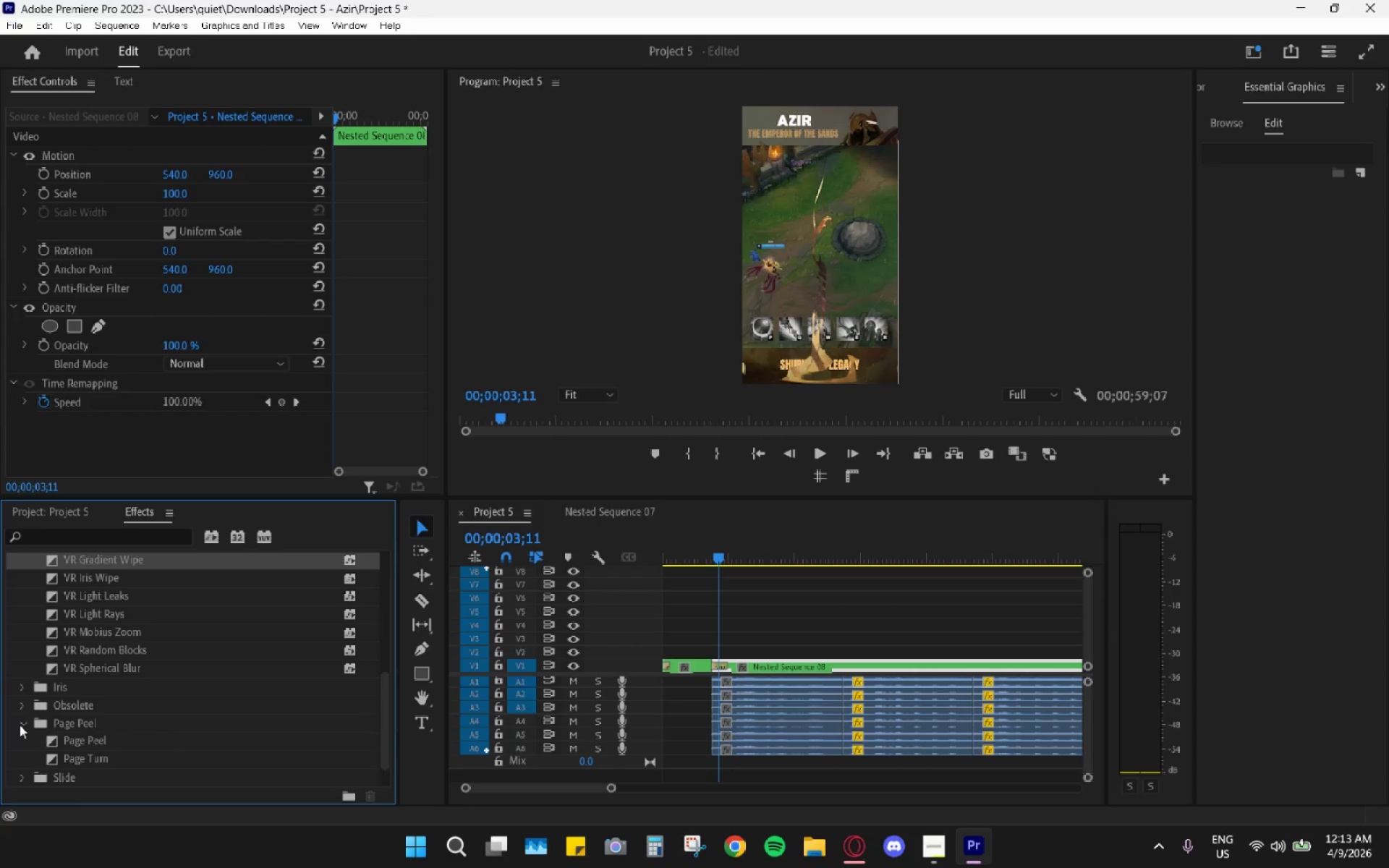 
left_click([18, 723])
 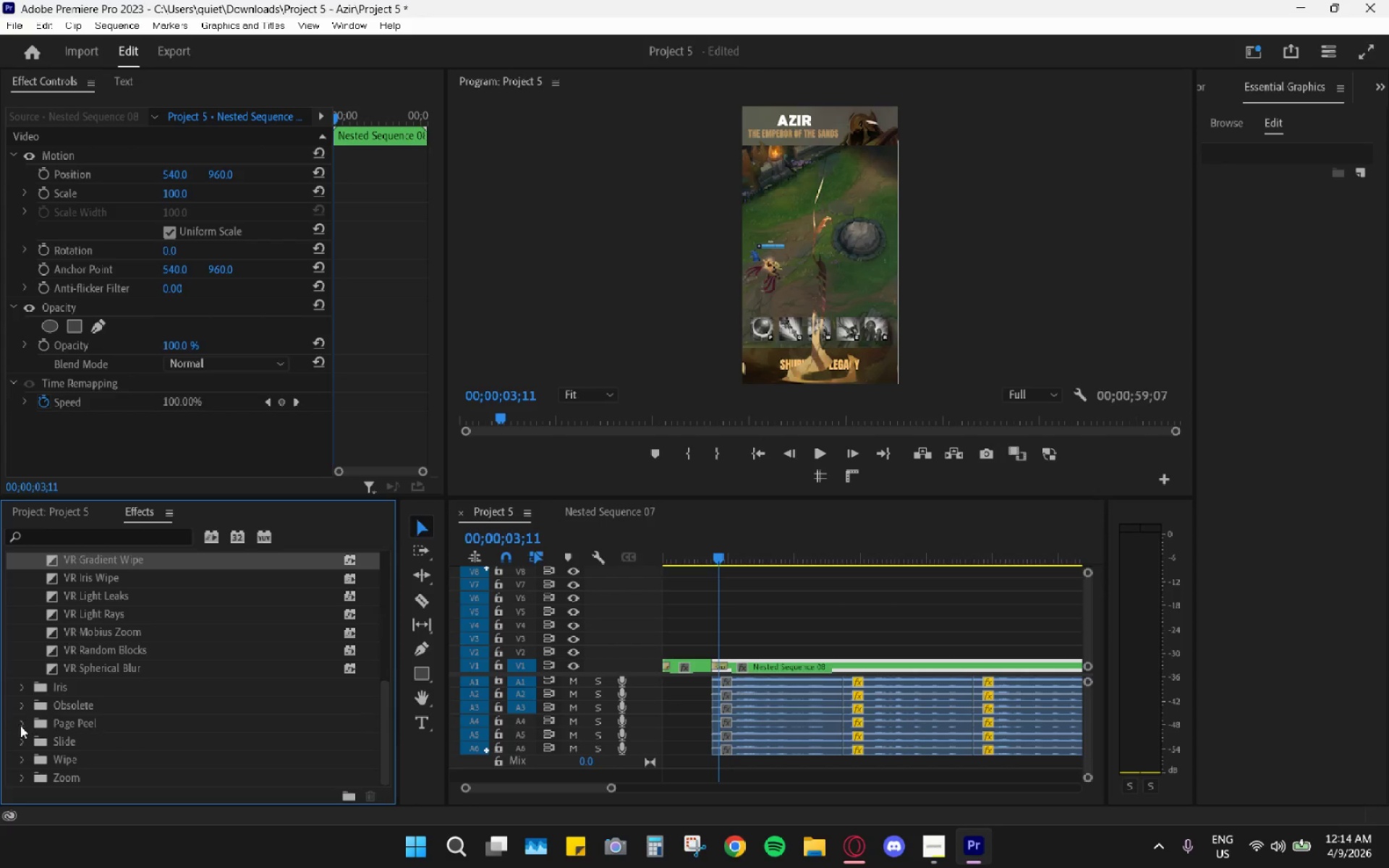 
scroll: coordinate [85, 731], scroll_direction: down, amount: 21.0
 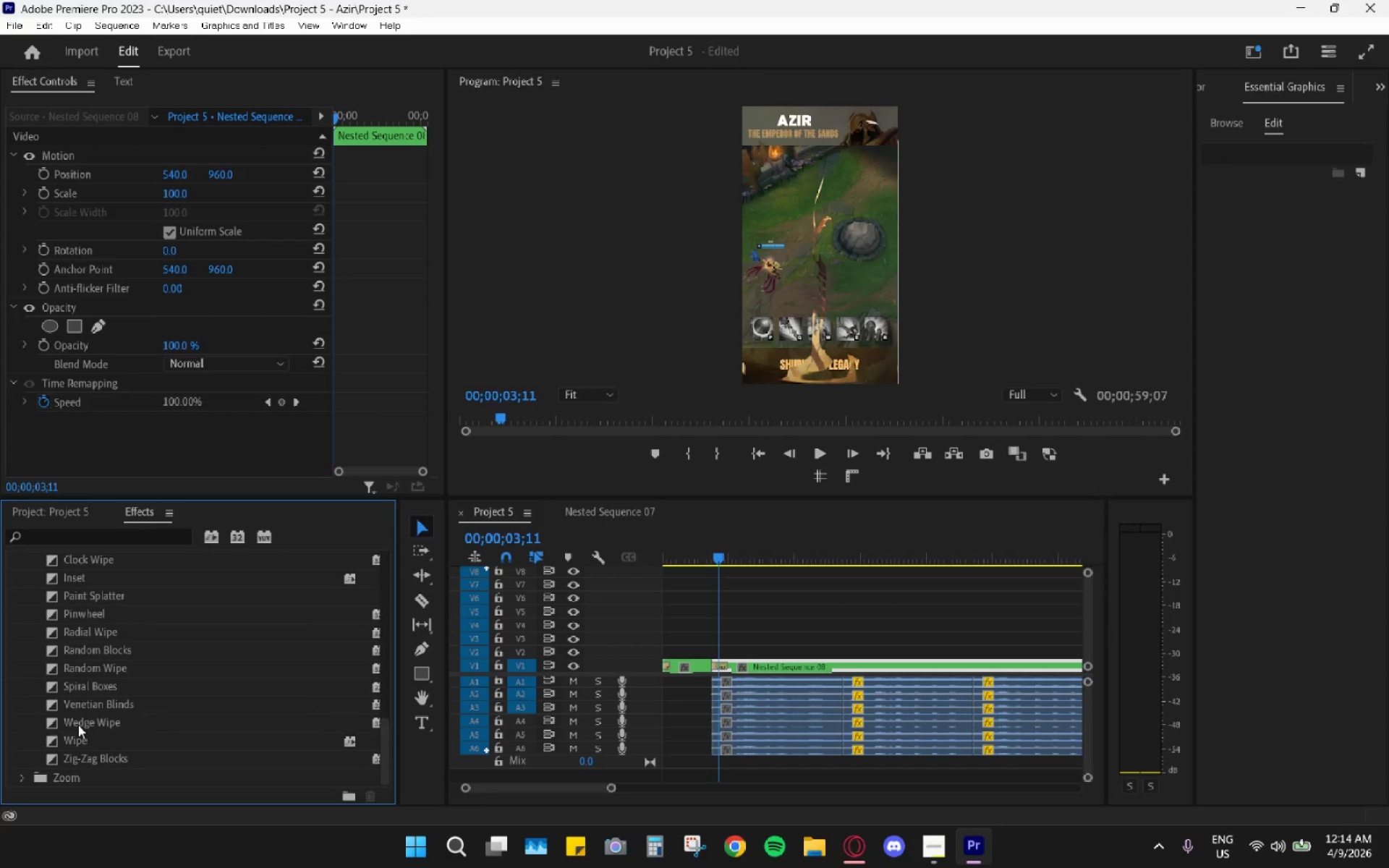 
left_click_drag(start_coordinate=[74, 741], to_coordinate=[715, 668])
 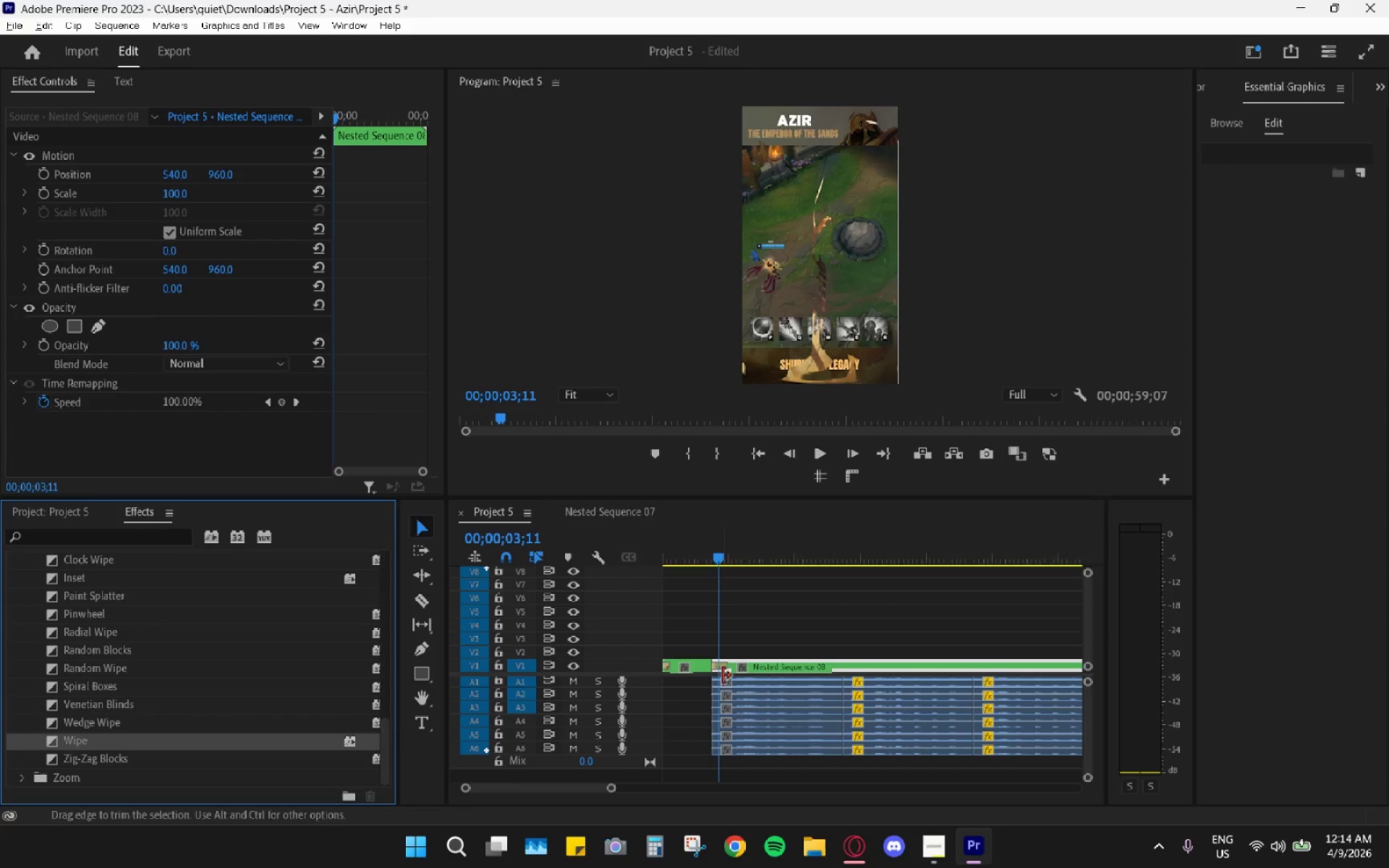 
hold_key(key=AltLeft, duration=0.8)
scroll: coordinate [721, 689], scroll_direction: up, amount: 11.0
 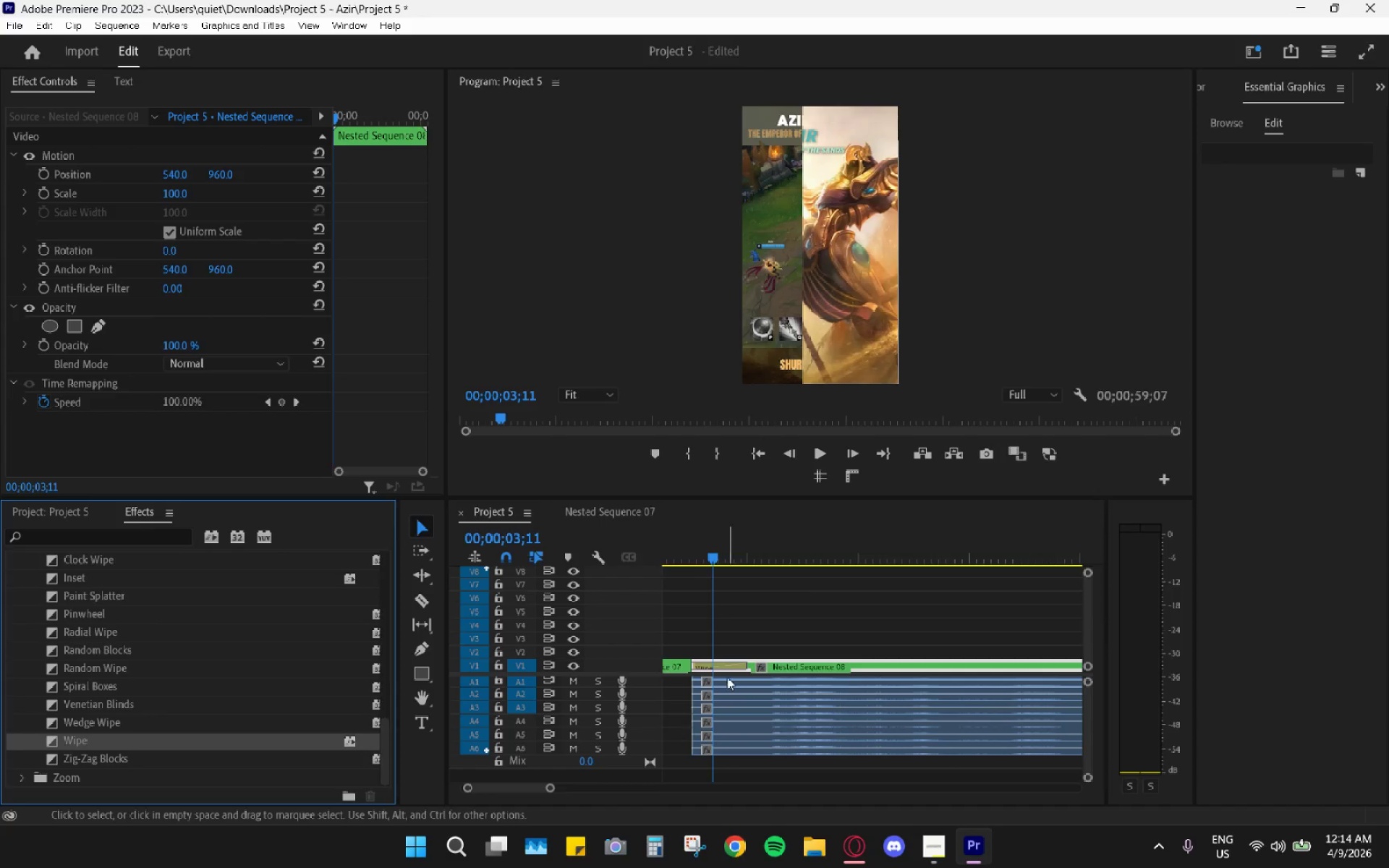 
left_click([721, 671])
 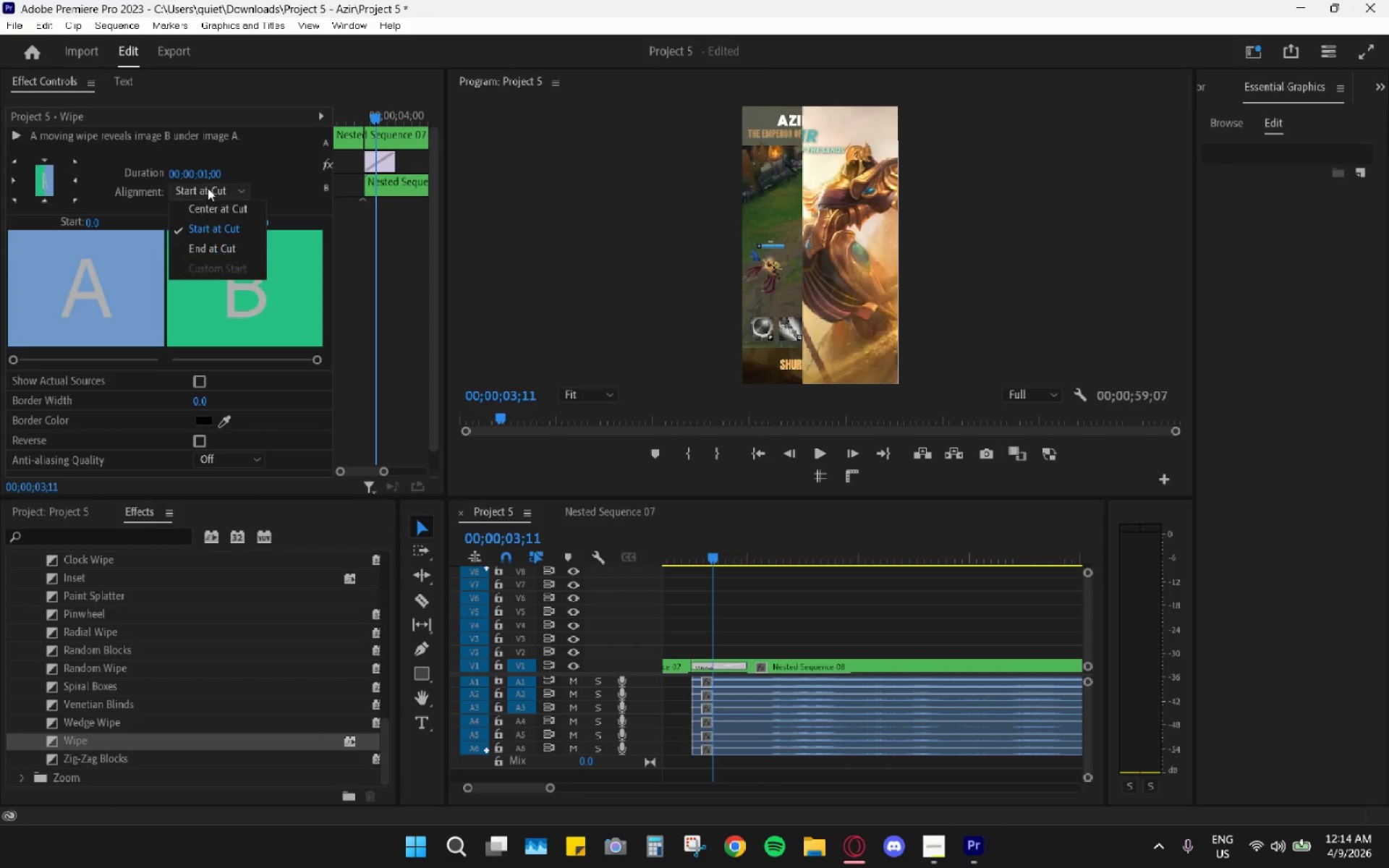 
left_click([215, 207])
 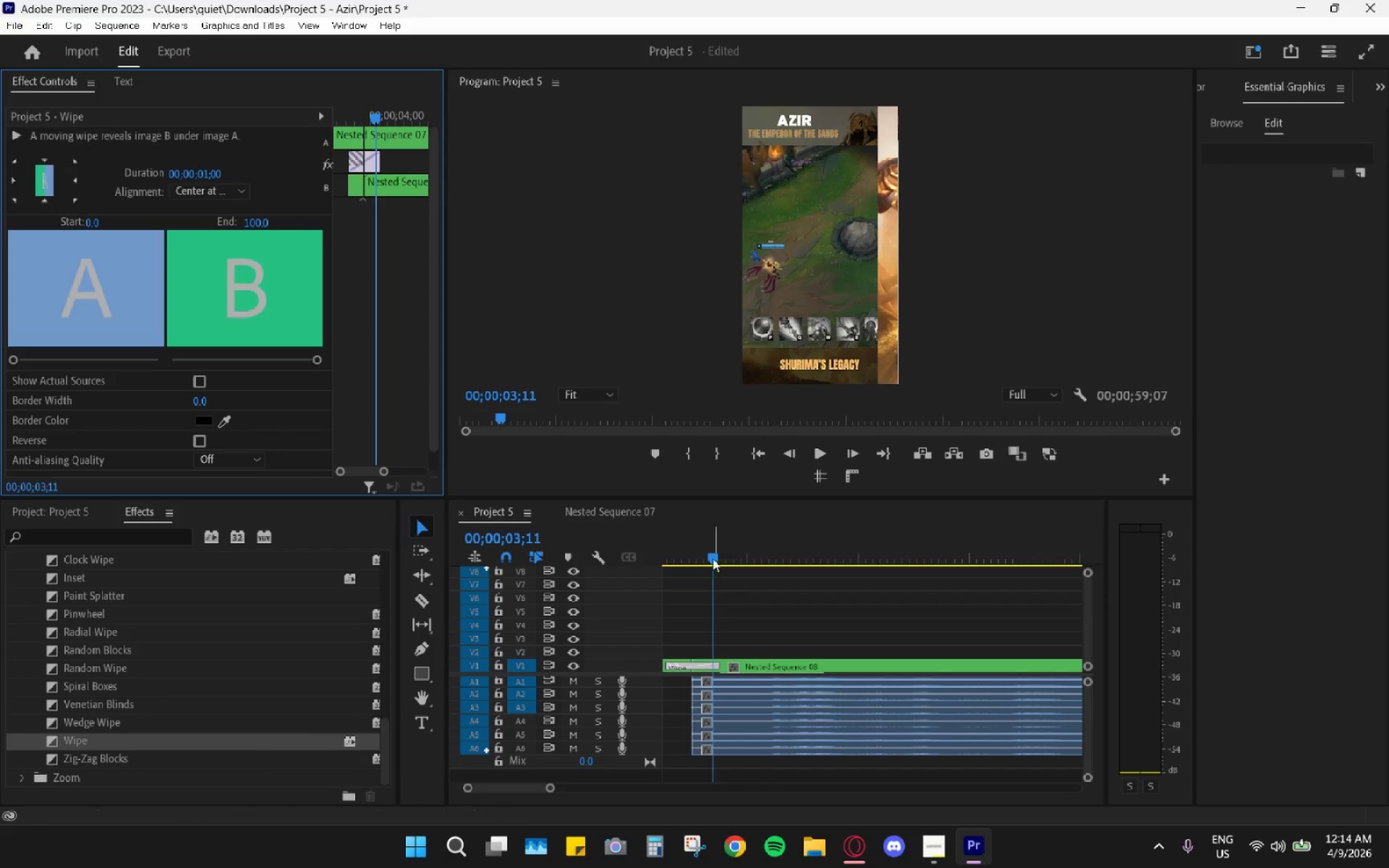 
left_click_drag(start_coordinate=[711, 554], to_coordinate=[645, 556])
 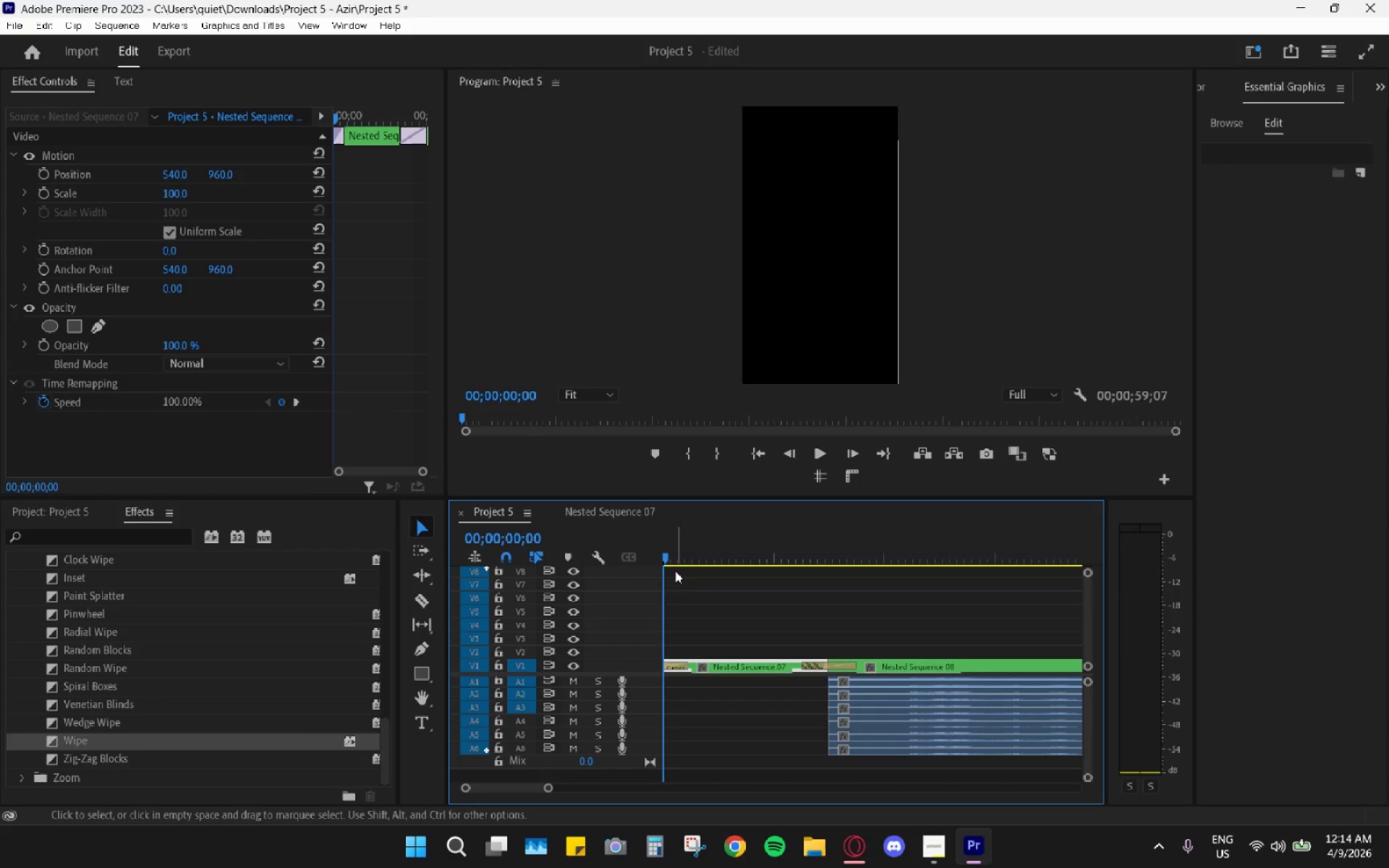 
key(Space)
 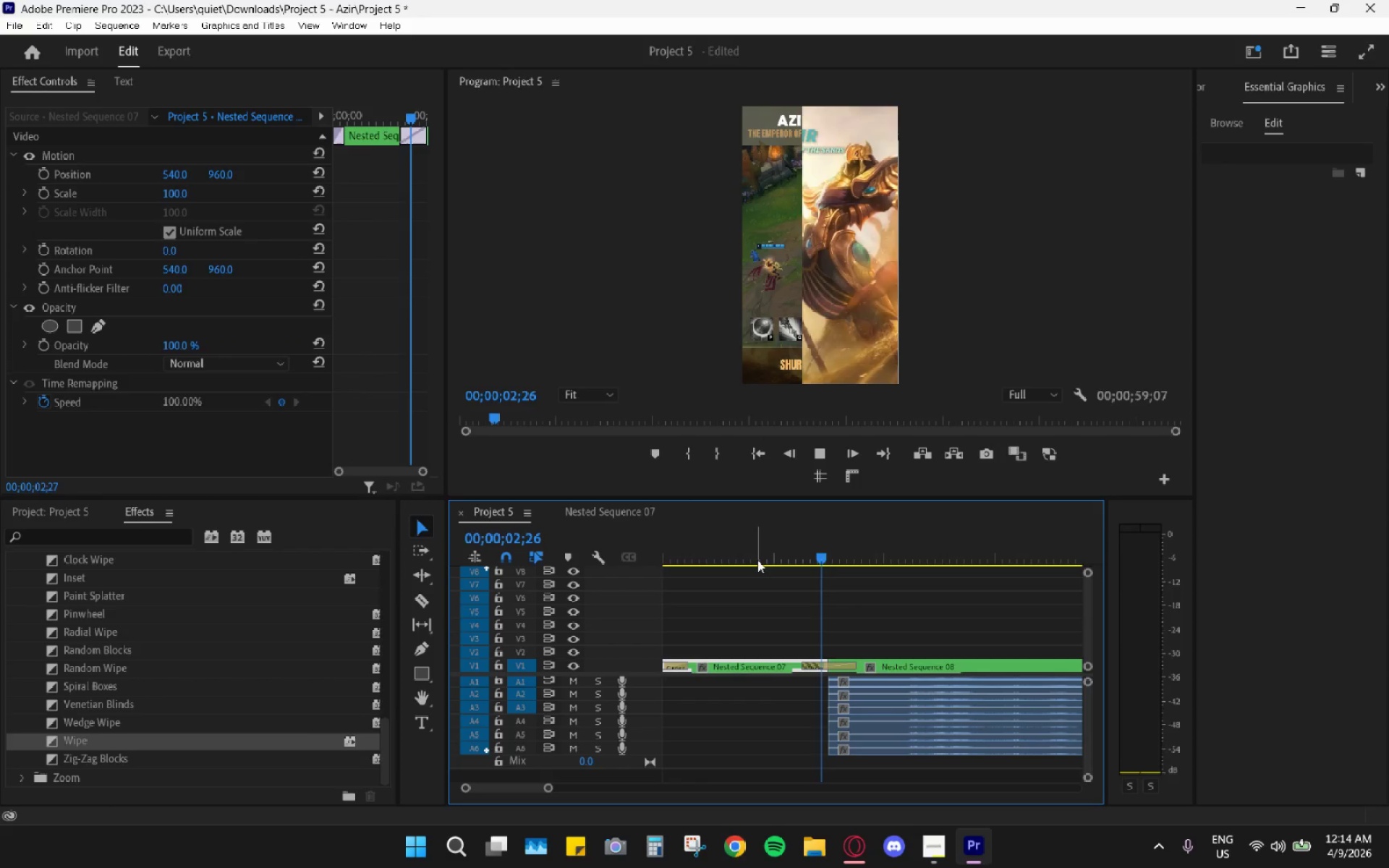 
key(Space)
 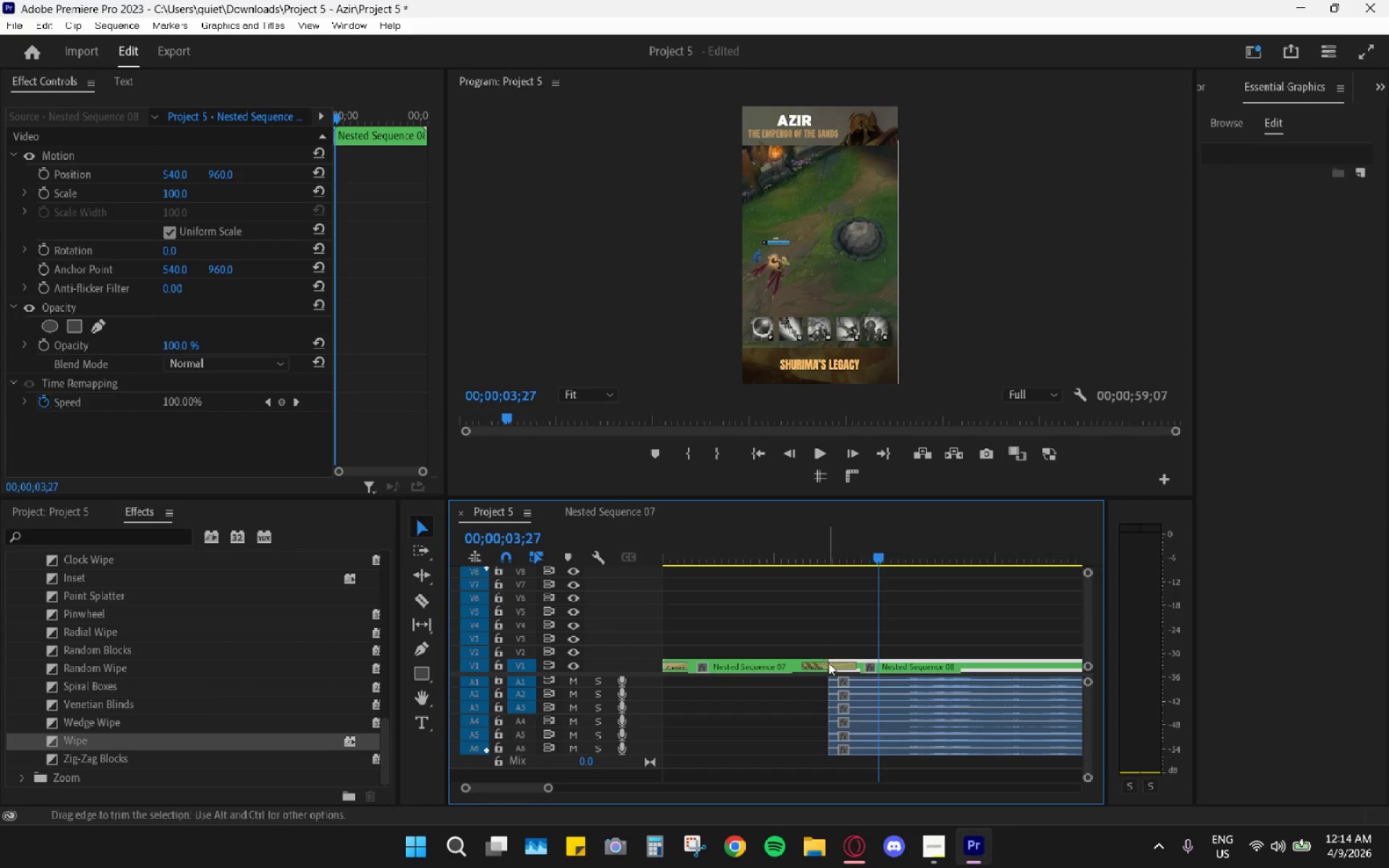 
key(Alt+AltLeft)
 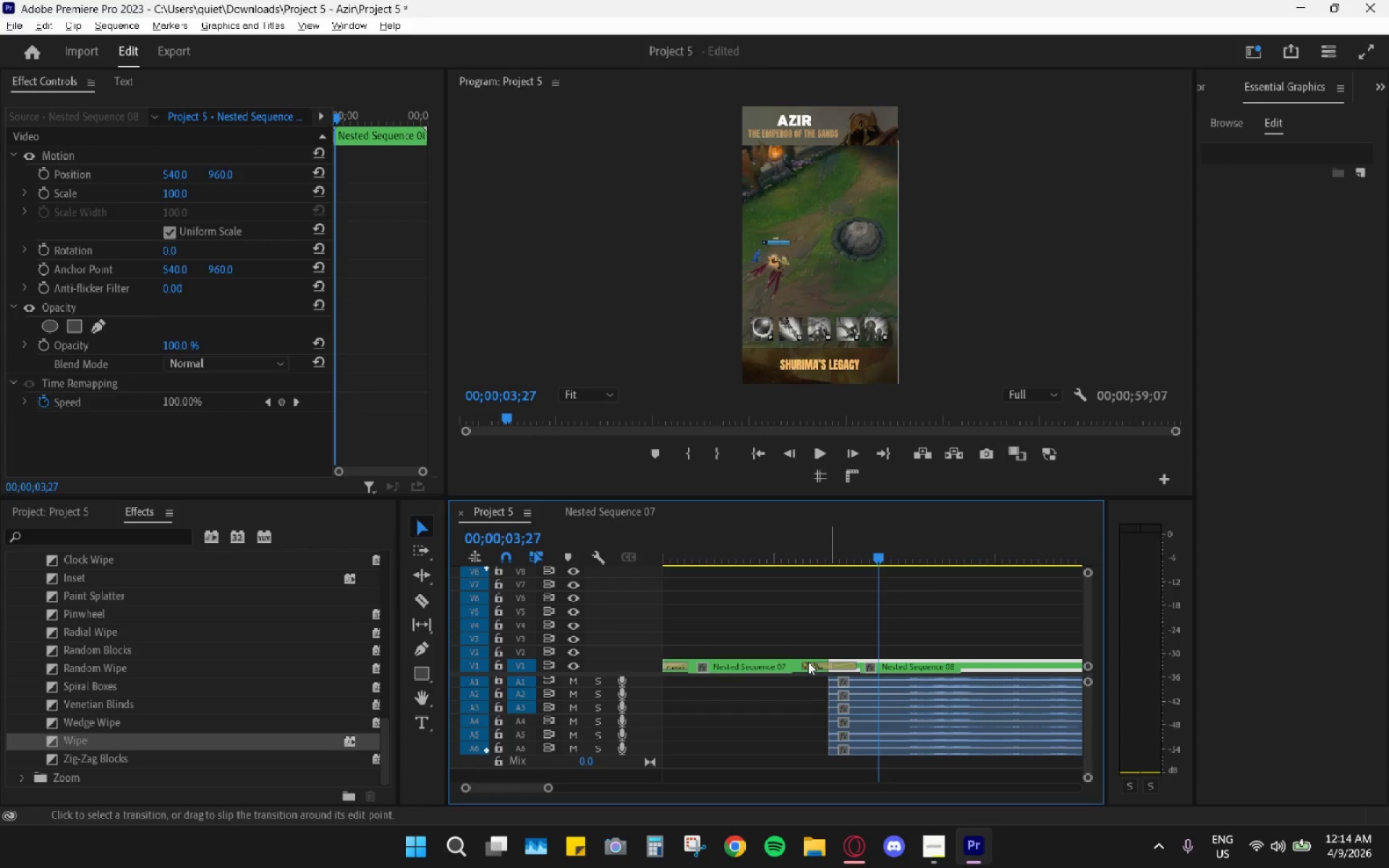 
left_click([807, 662])
 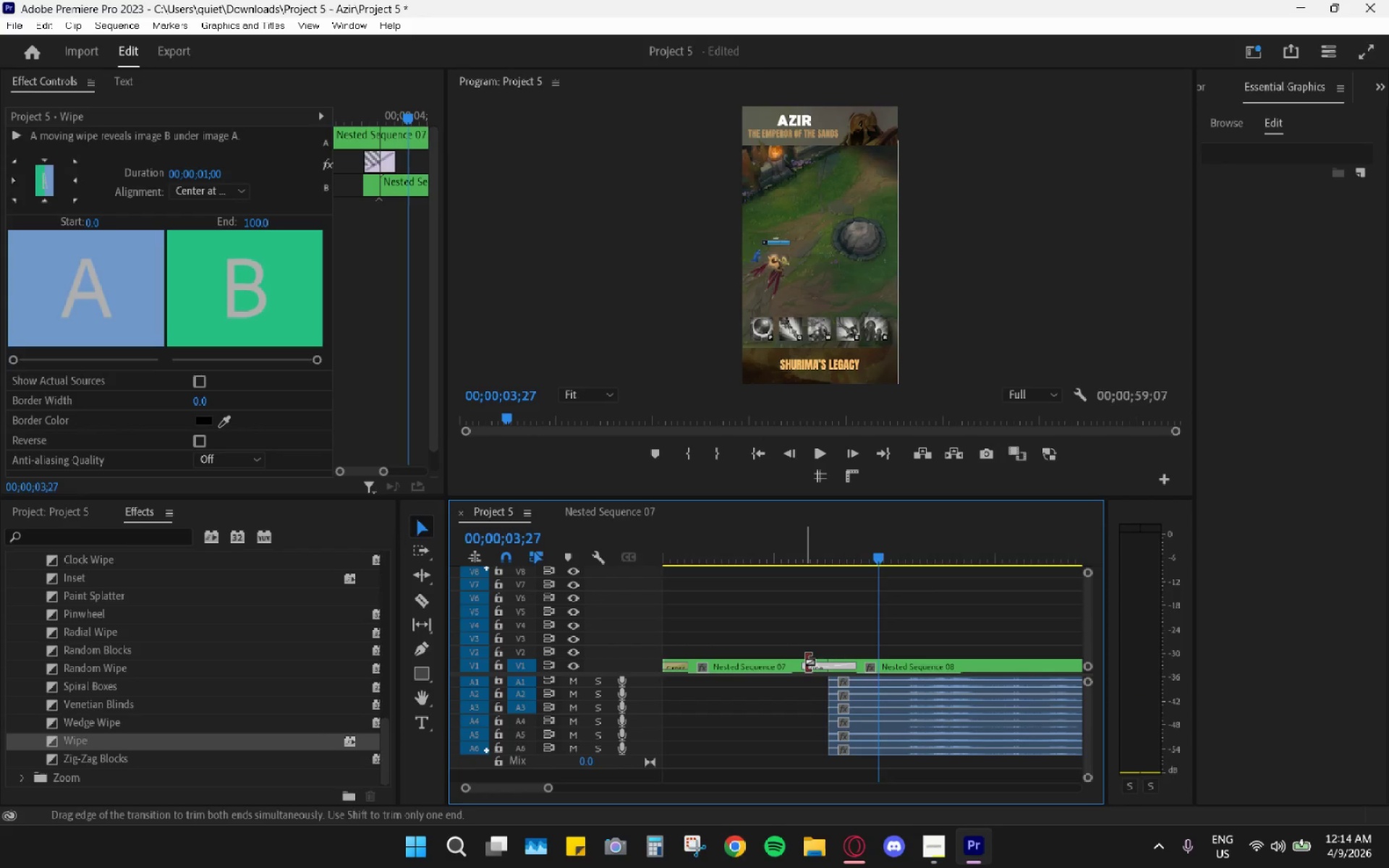 
left_click_drag(start_coordinate=[802, 662], to_coordinate=[817, 668])
 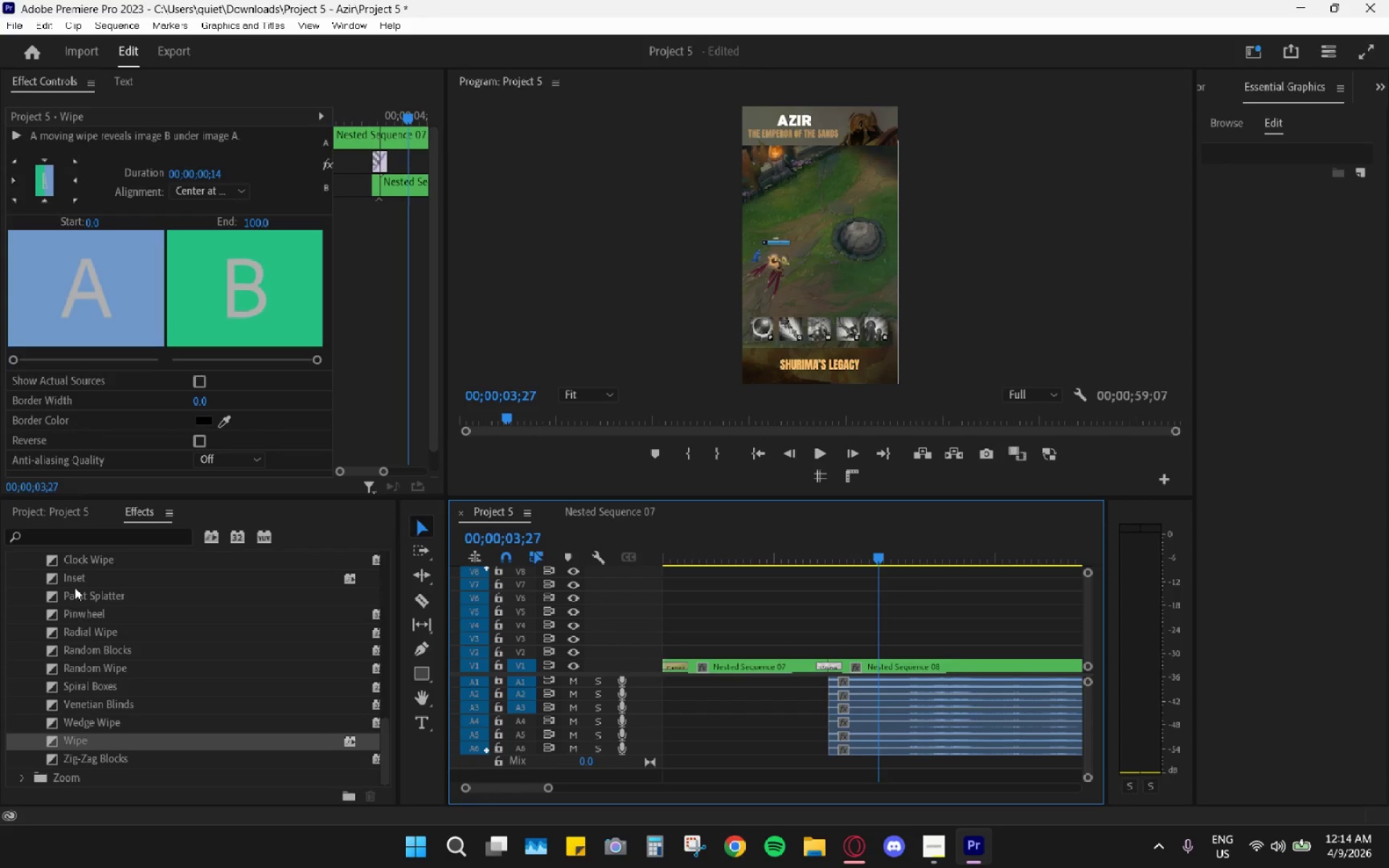 
scroll: coordinate [99, 611], scroll_direction: up, amount: 9.0
 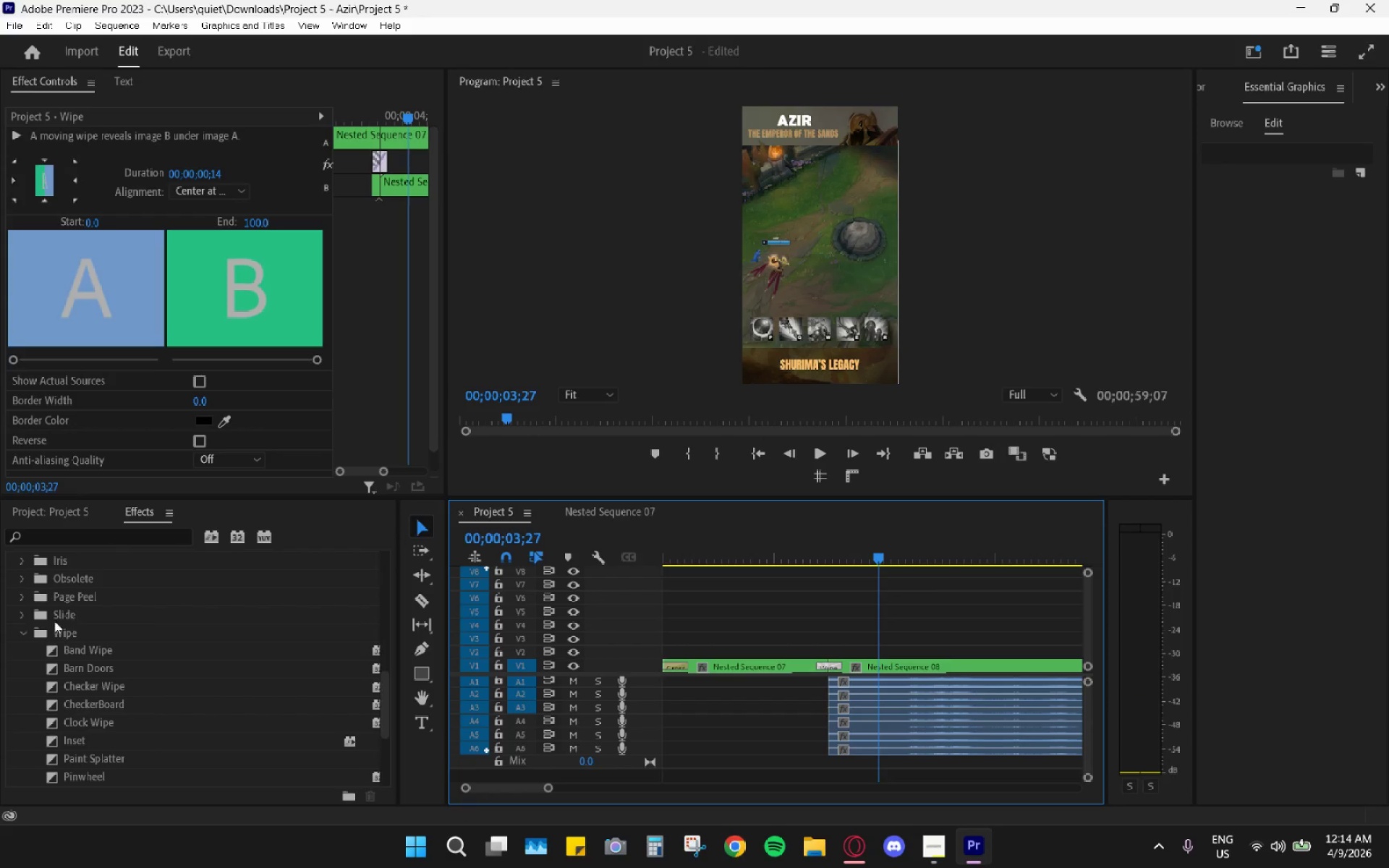 
left_click([27, 633])
 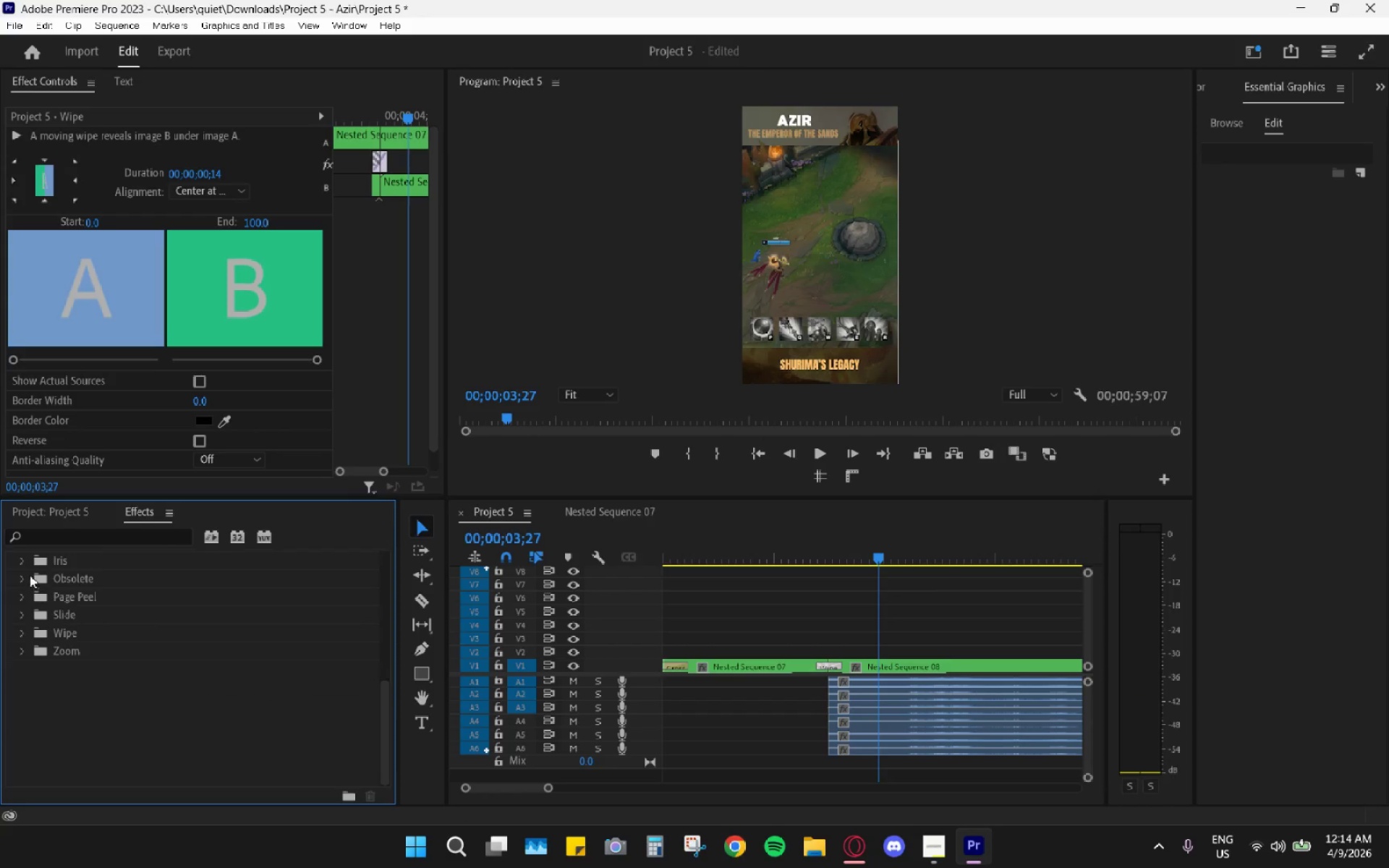 
scroll: coordinate [25, 582], scroll_direction: up, amount: 4.0
 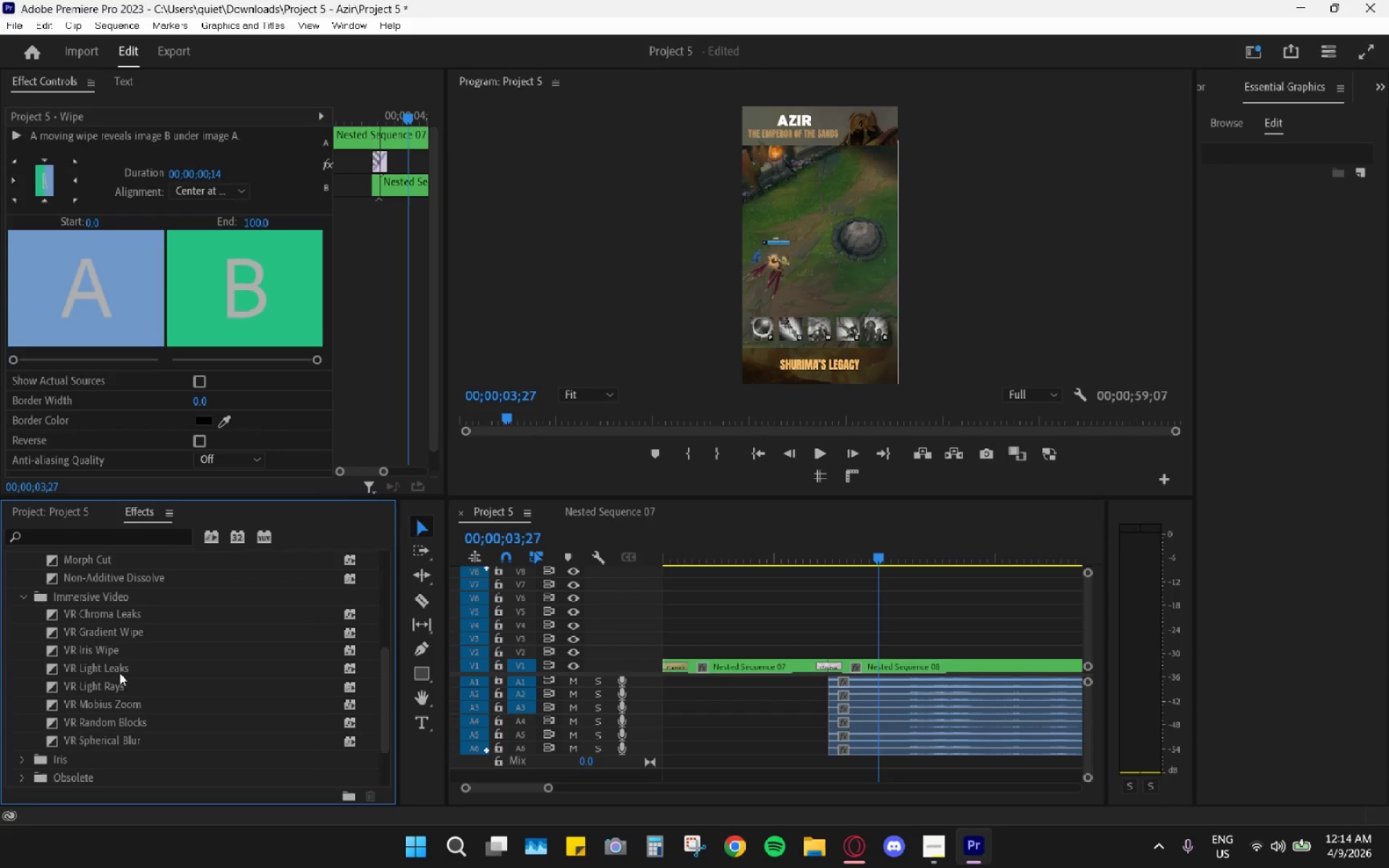 
left_click_drag(start_coordinate=[93, 671], to_coordinate=[828, 667])
 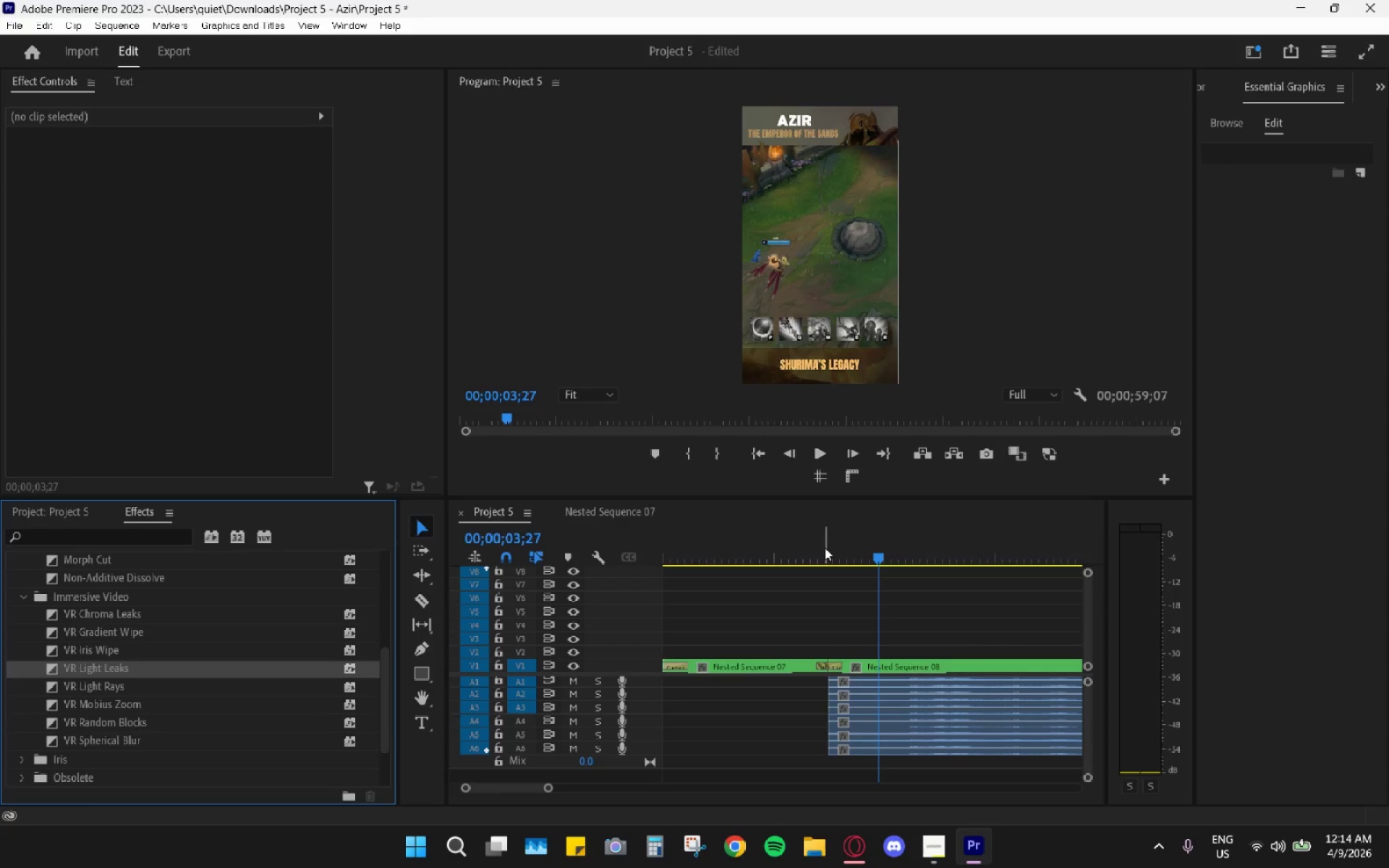 
left_click([823, 548])
 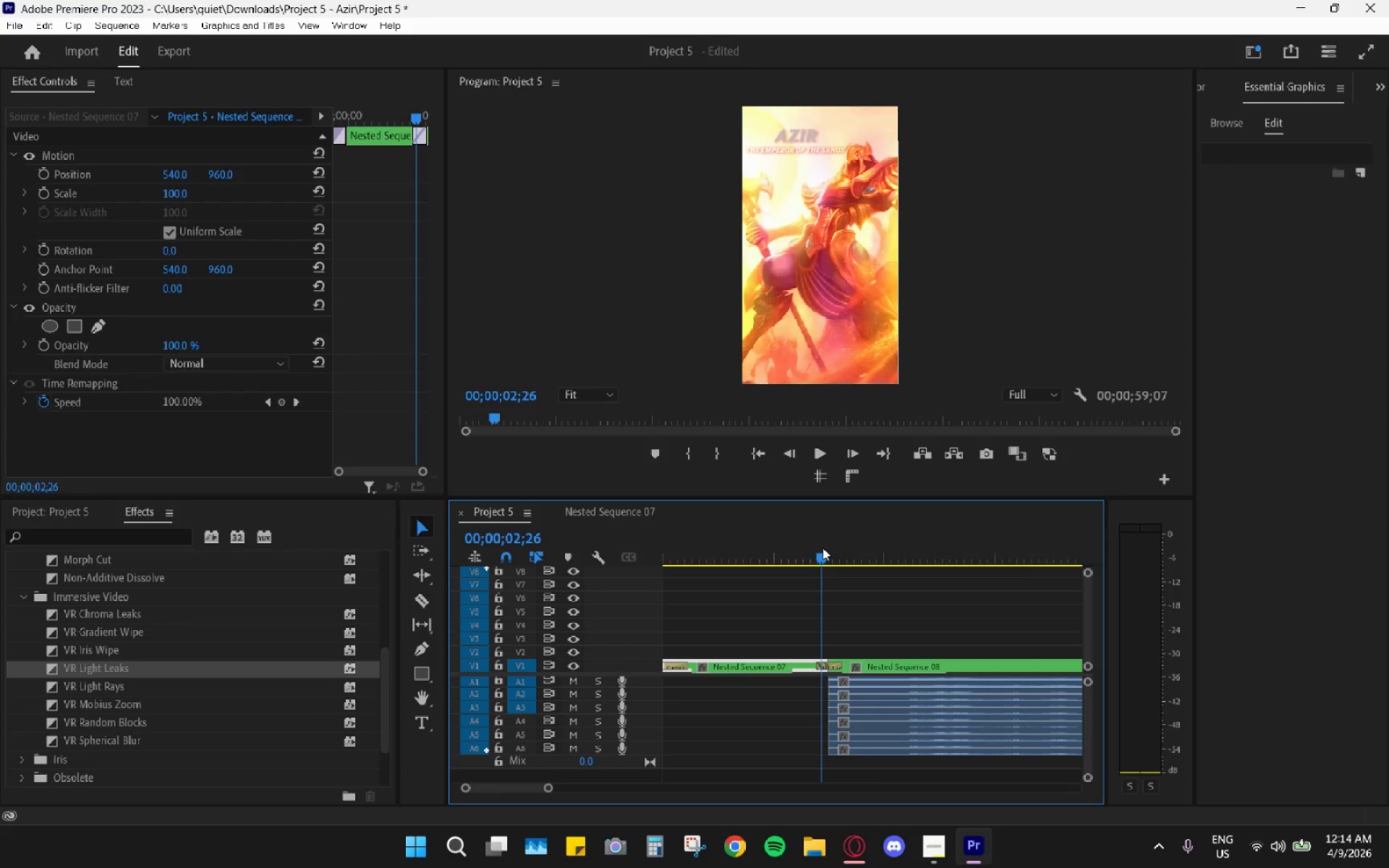 
key(Space)
 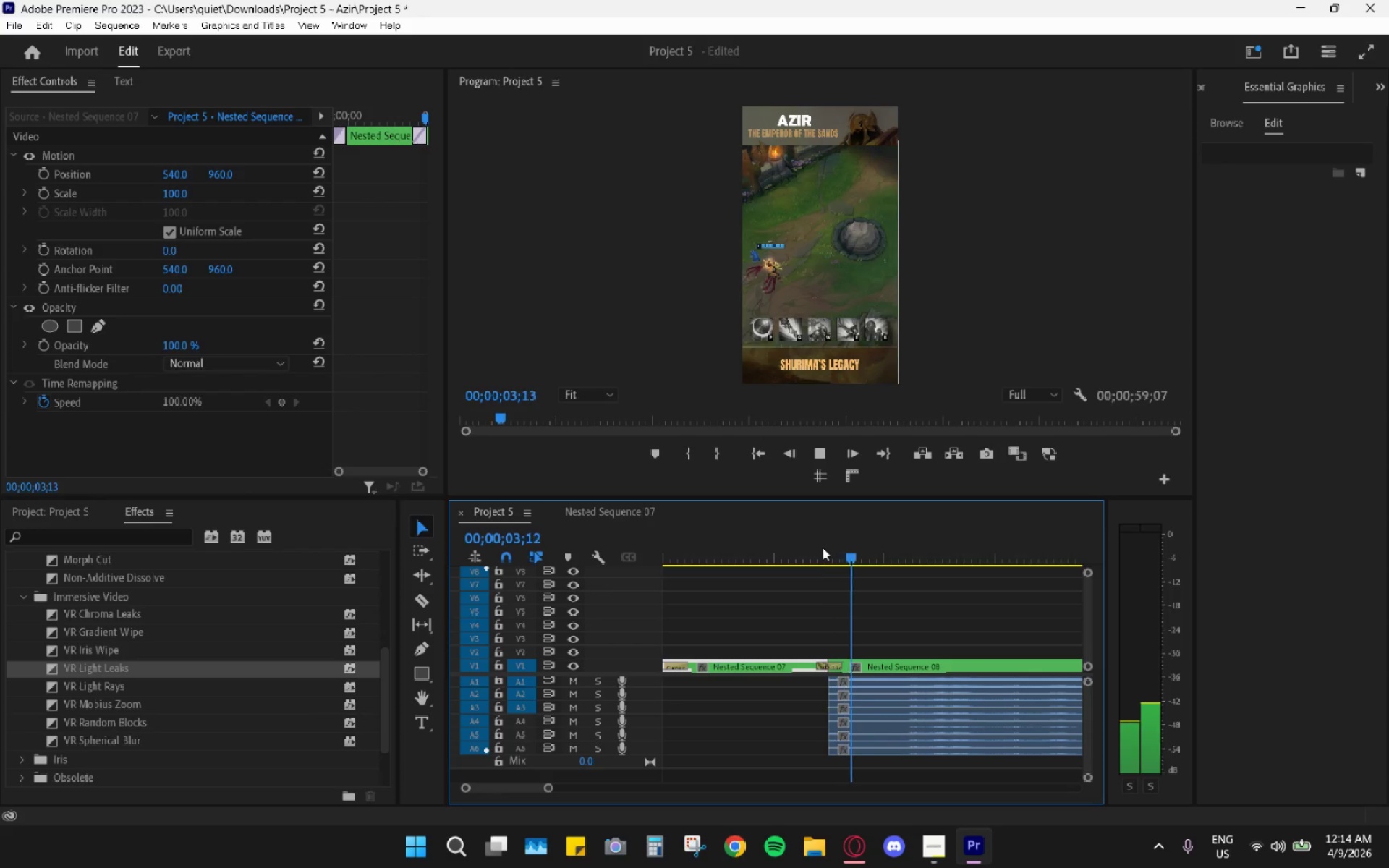 
left_click_drag(start_coordinate=[823, 548], to_coordinate=[581, 553])
 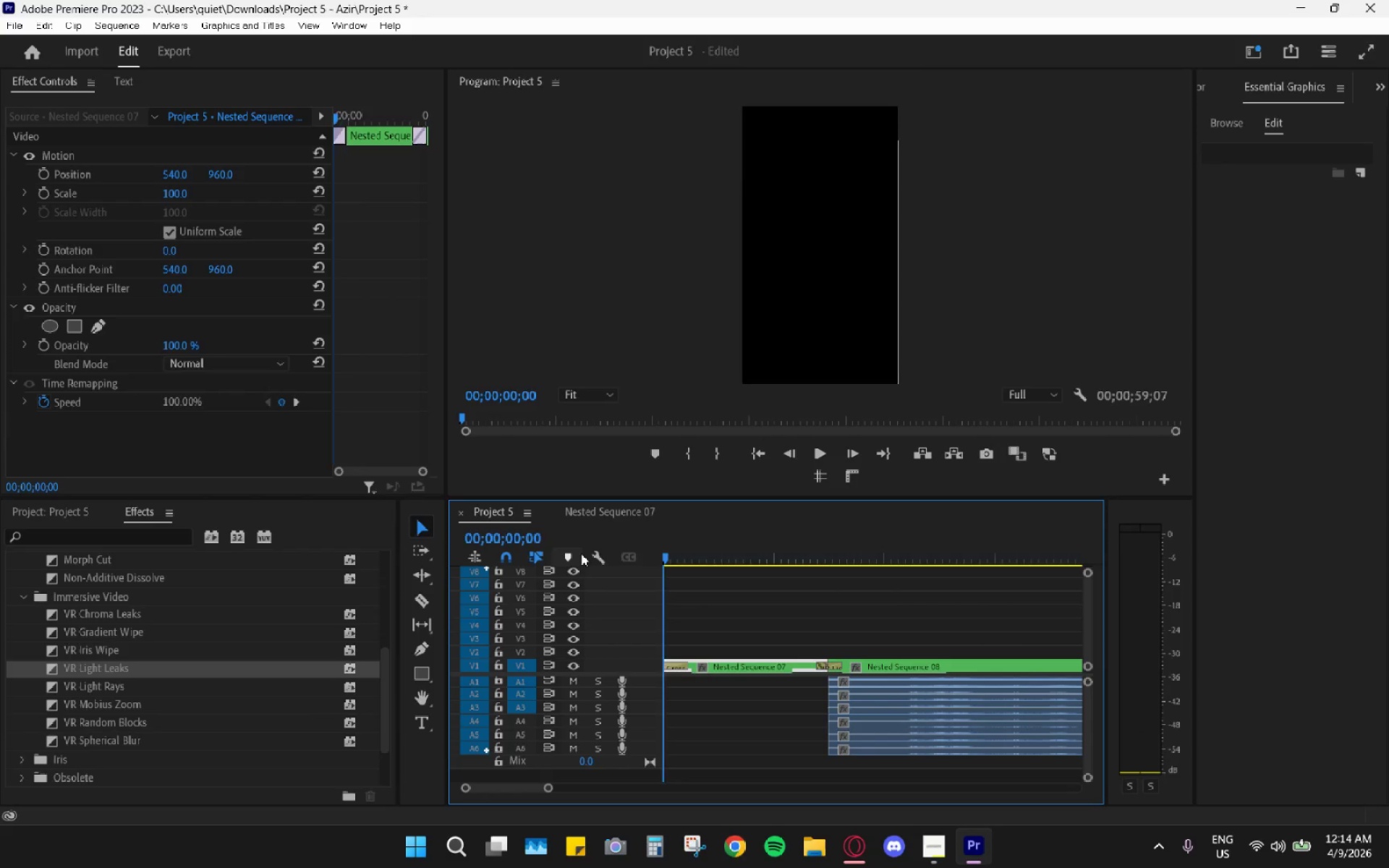 
key(Space)
 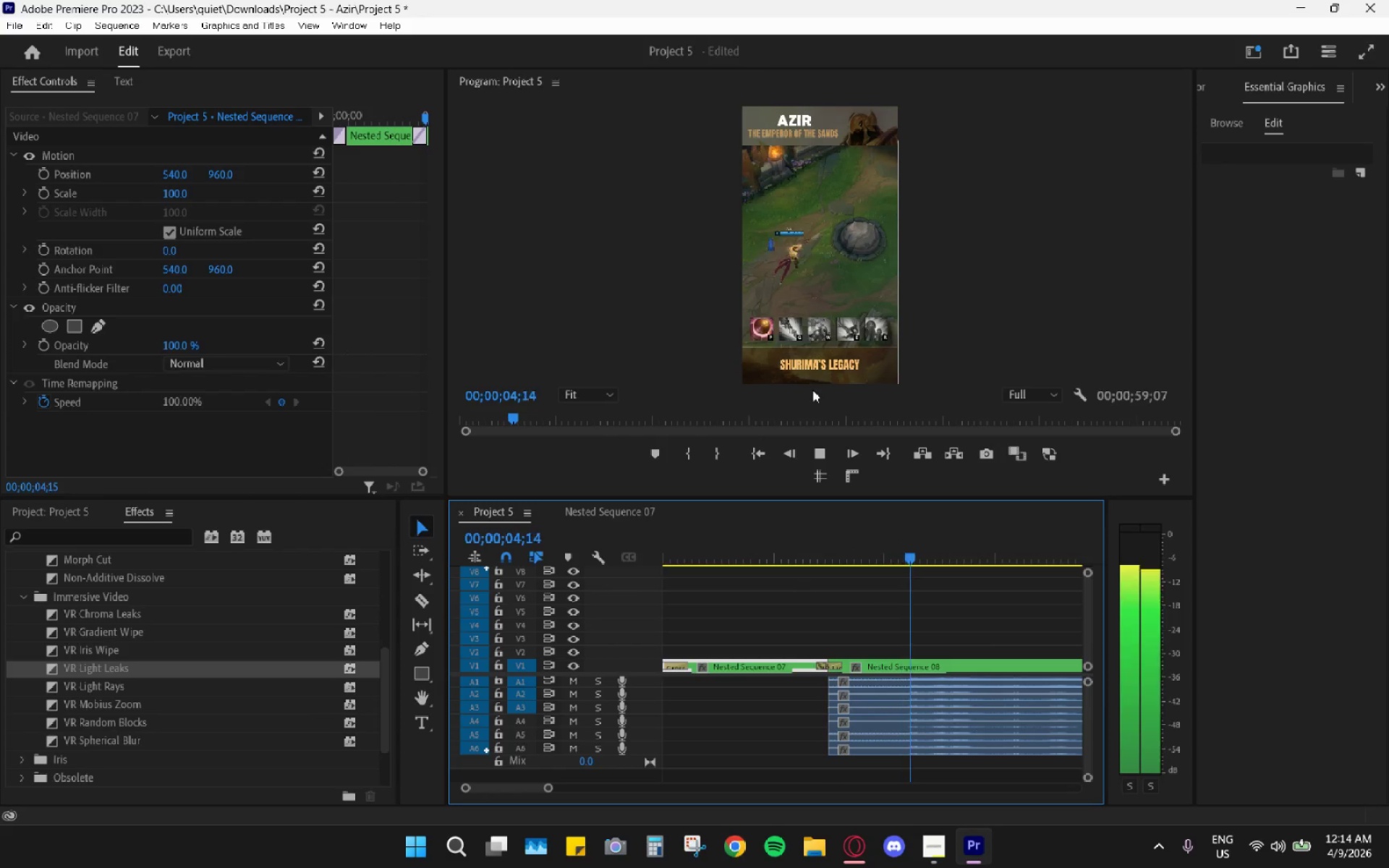 
wait(6.08)
 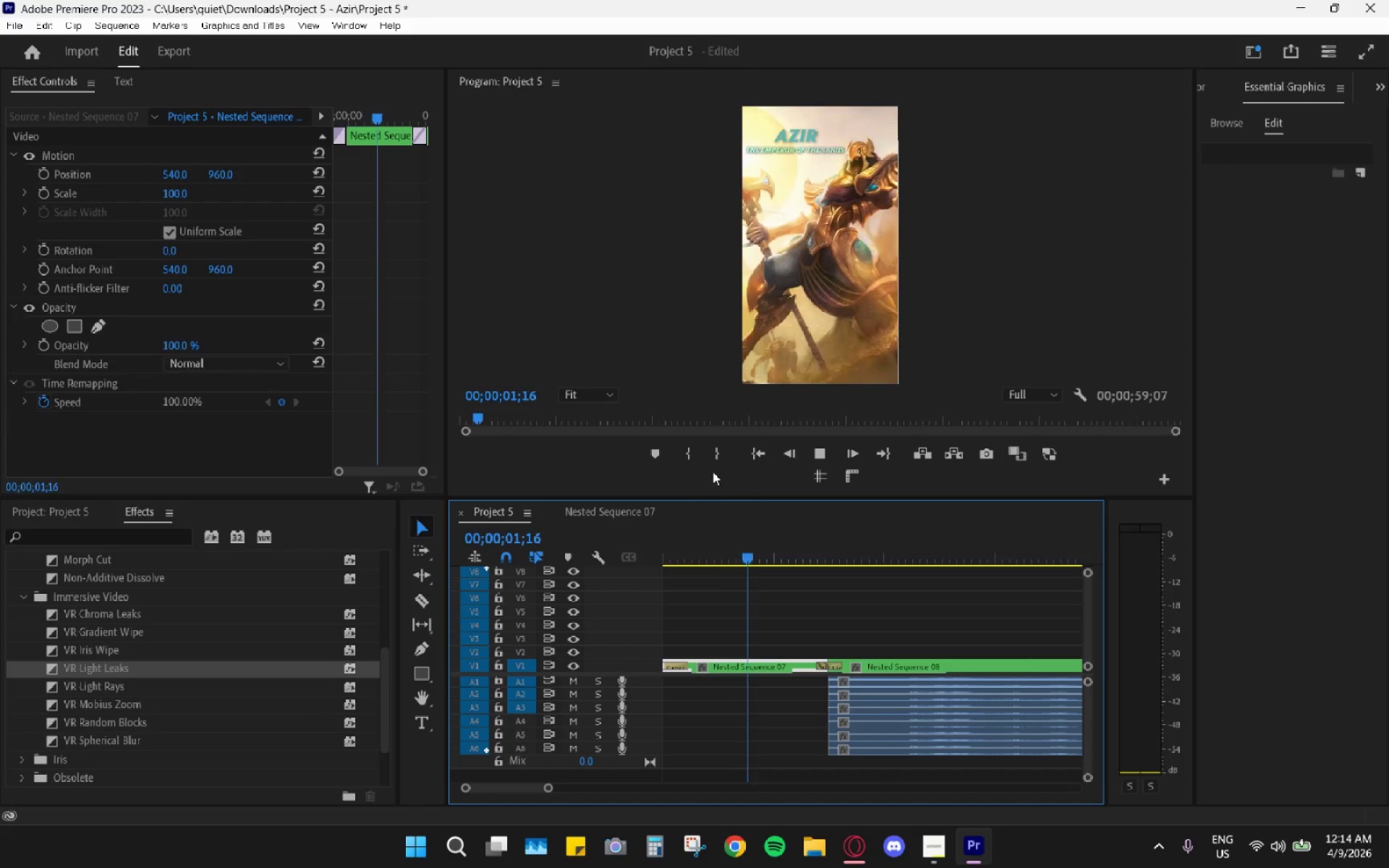 
key(Space)
 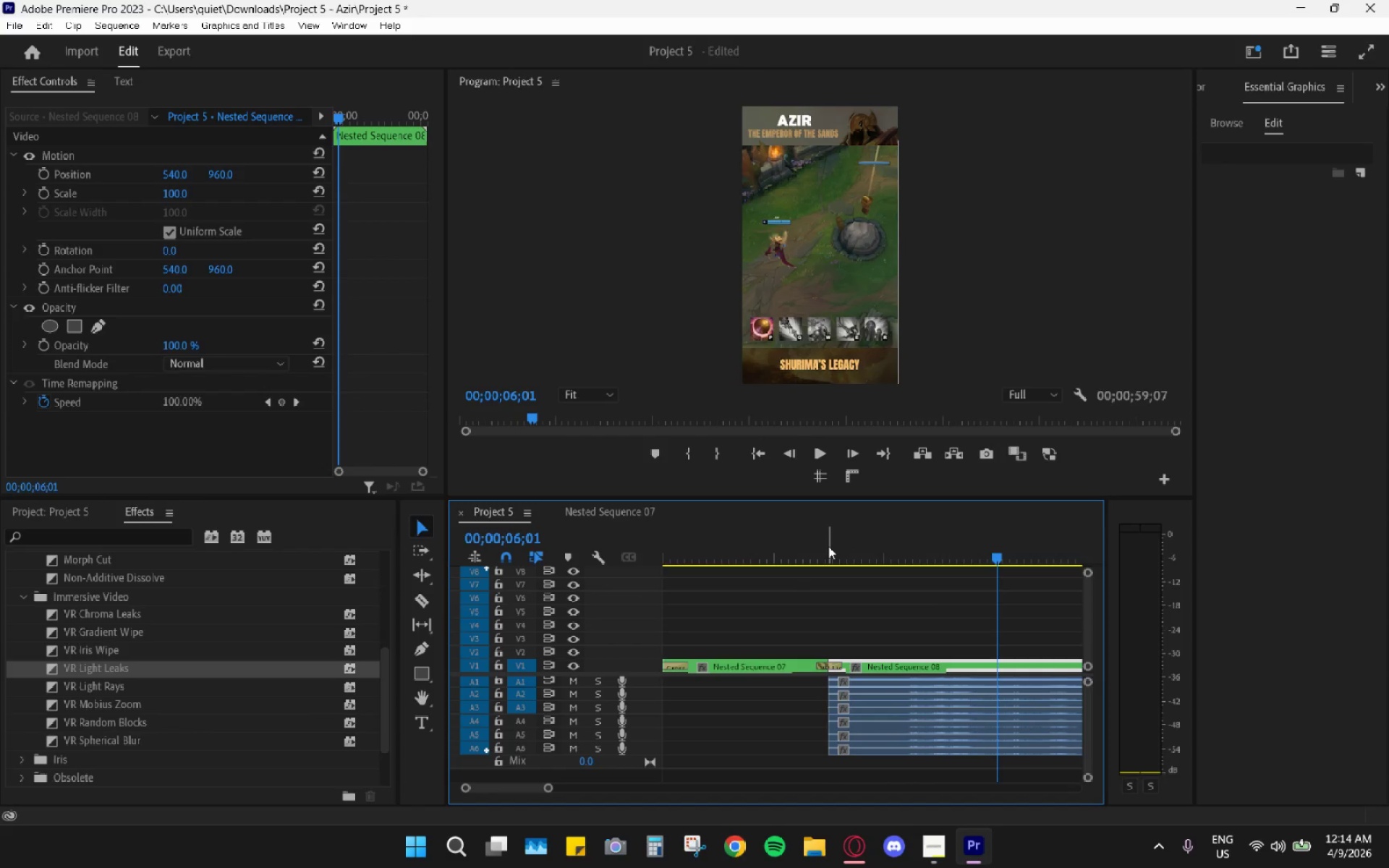 
left_click_drag(start_coordinate=[828, 547], to_coordinate=[634, 535])
 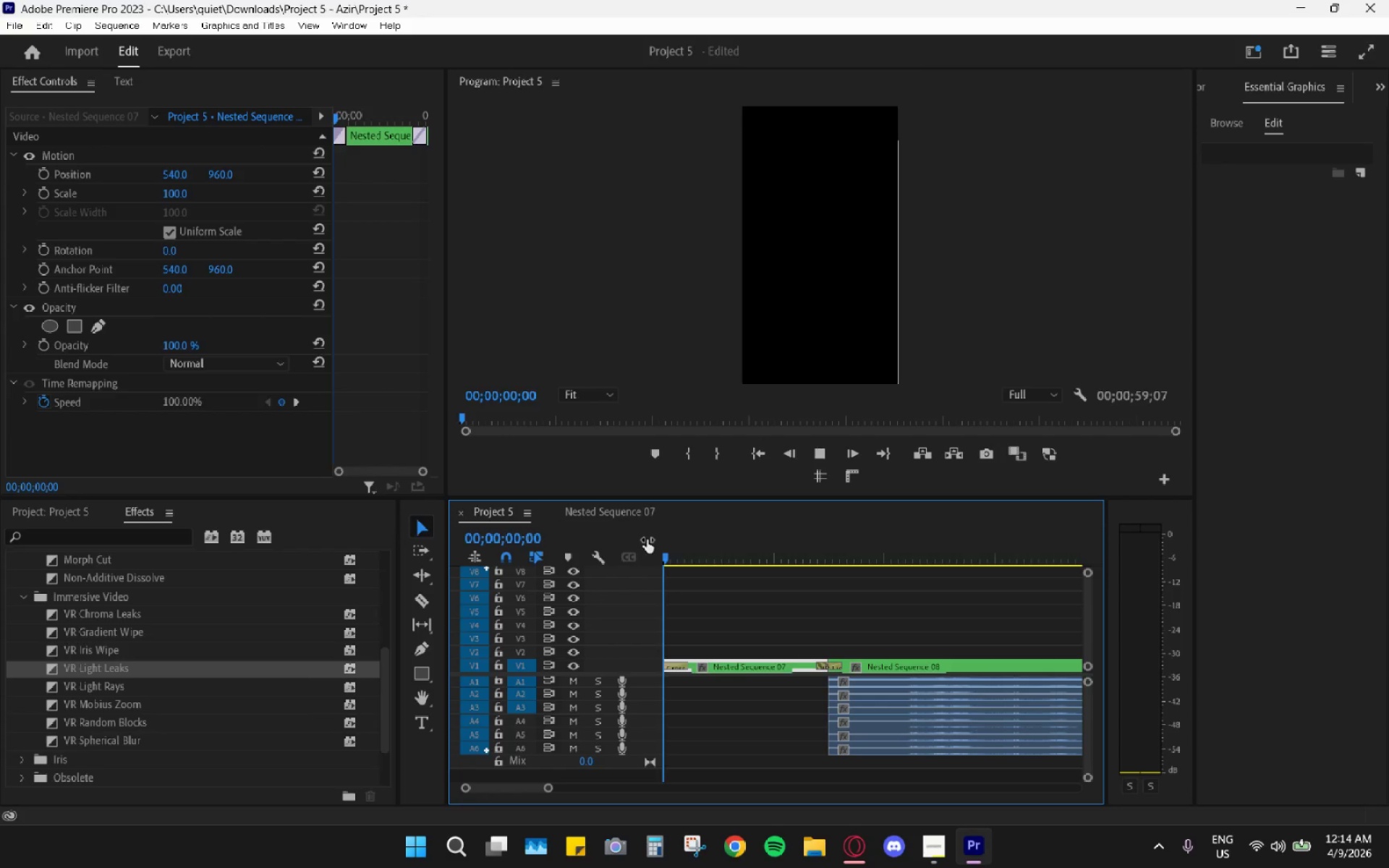 
key(Space)
 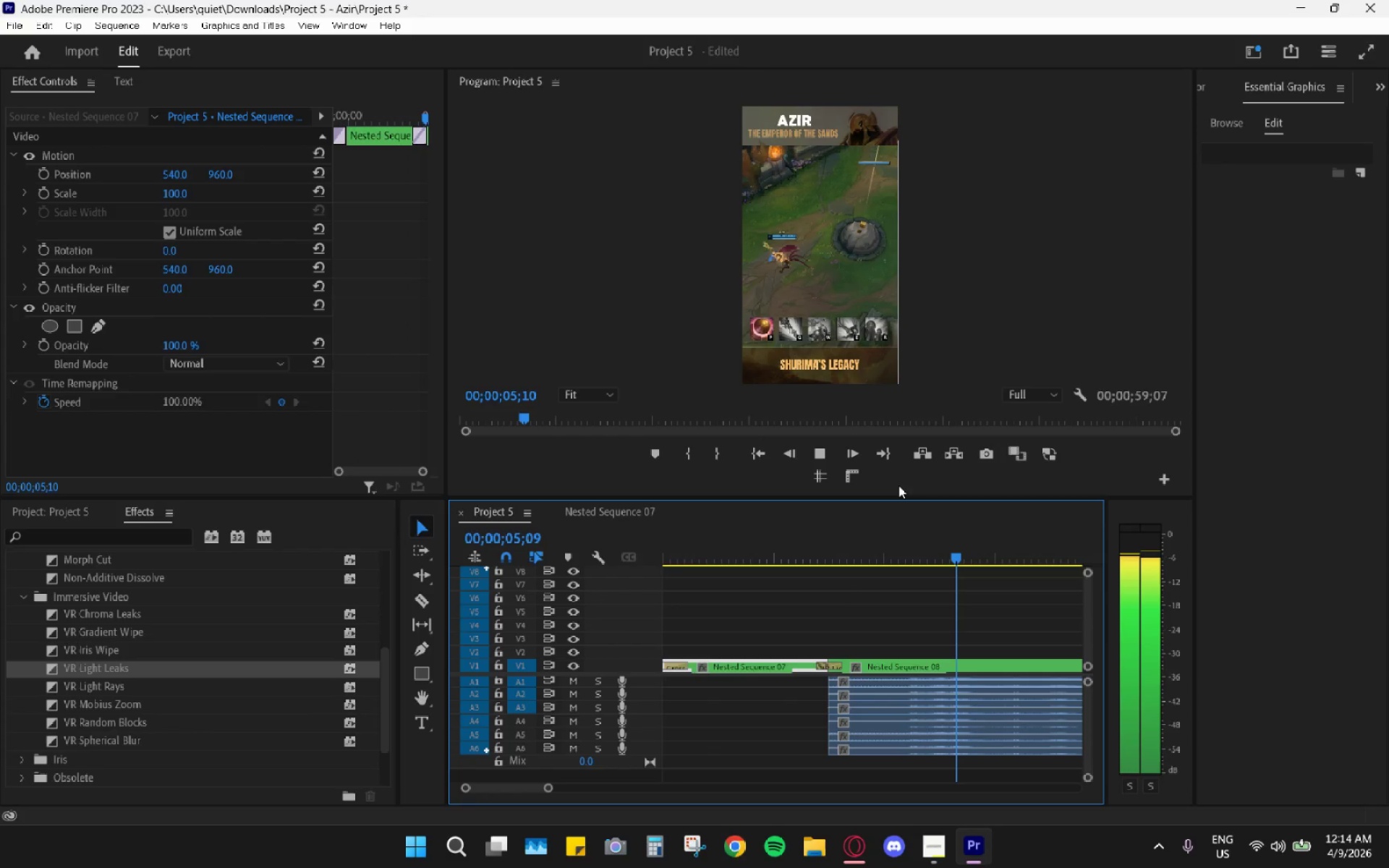 
wait(7.09)
 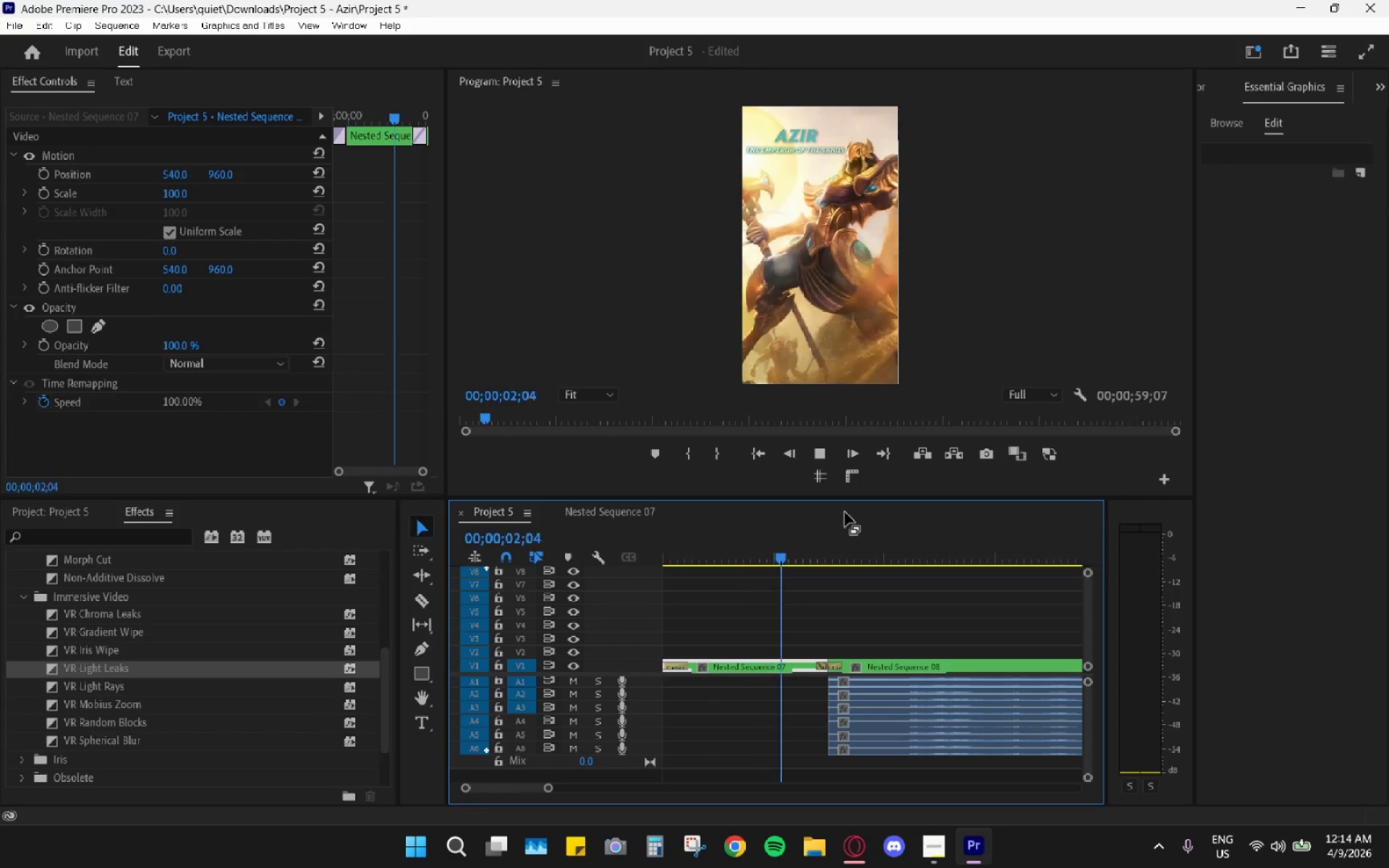 
key(Space)
 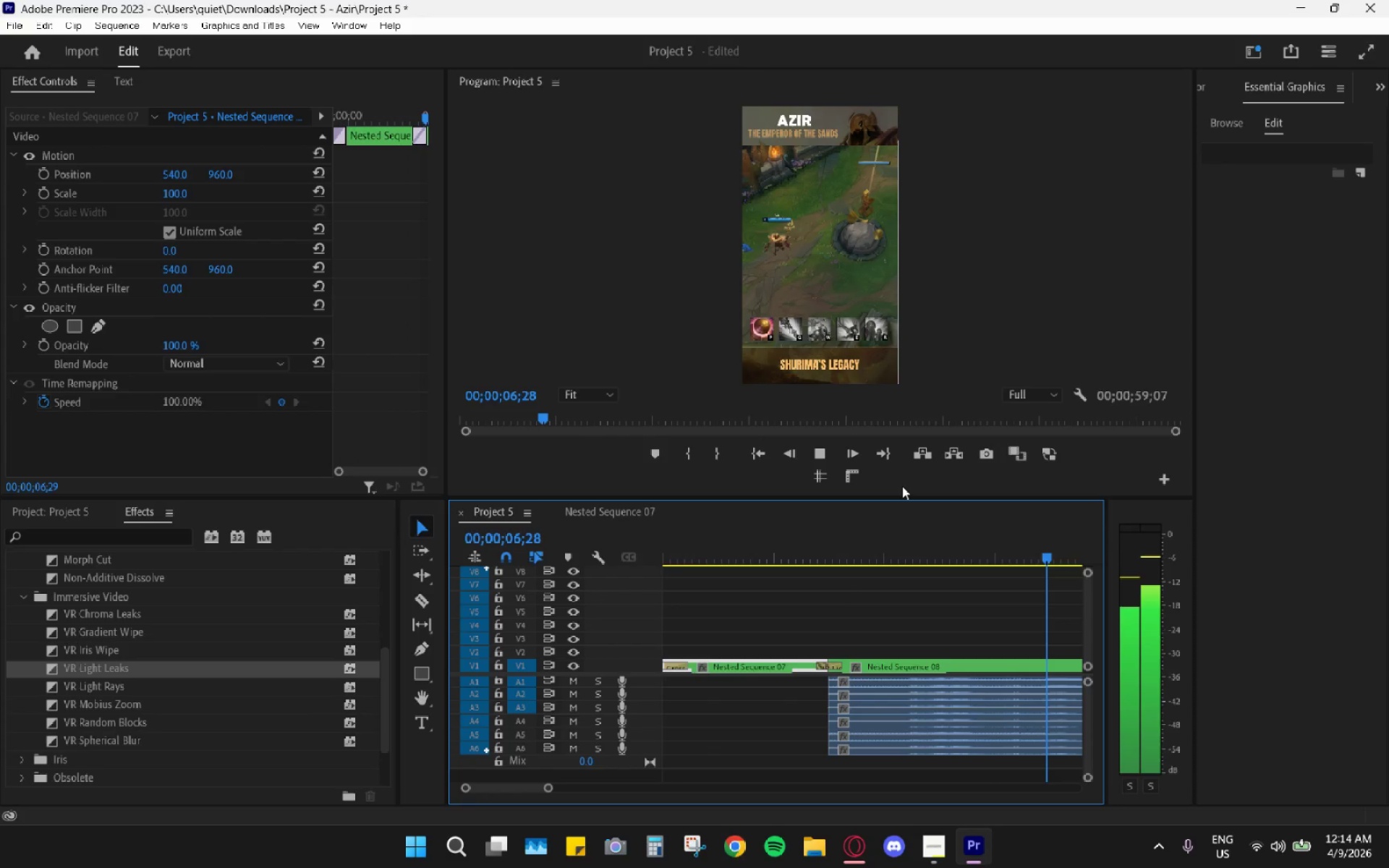 
hold_key(key=AltLeft, duration=0.88)
 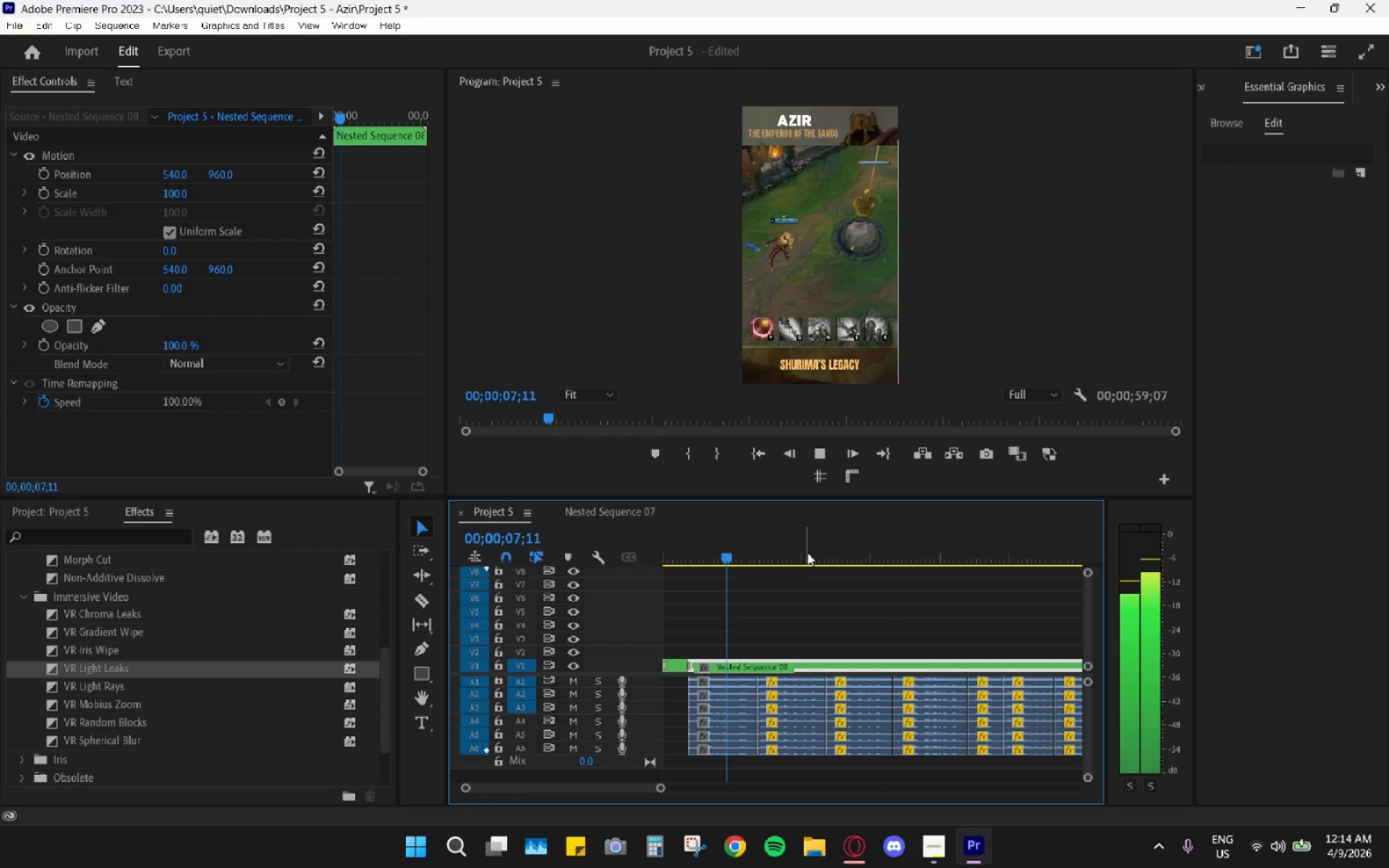 
key(Space)
 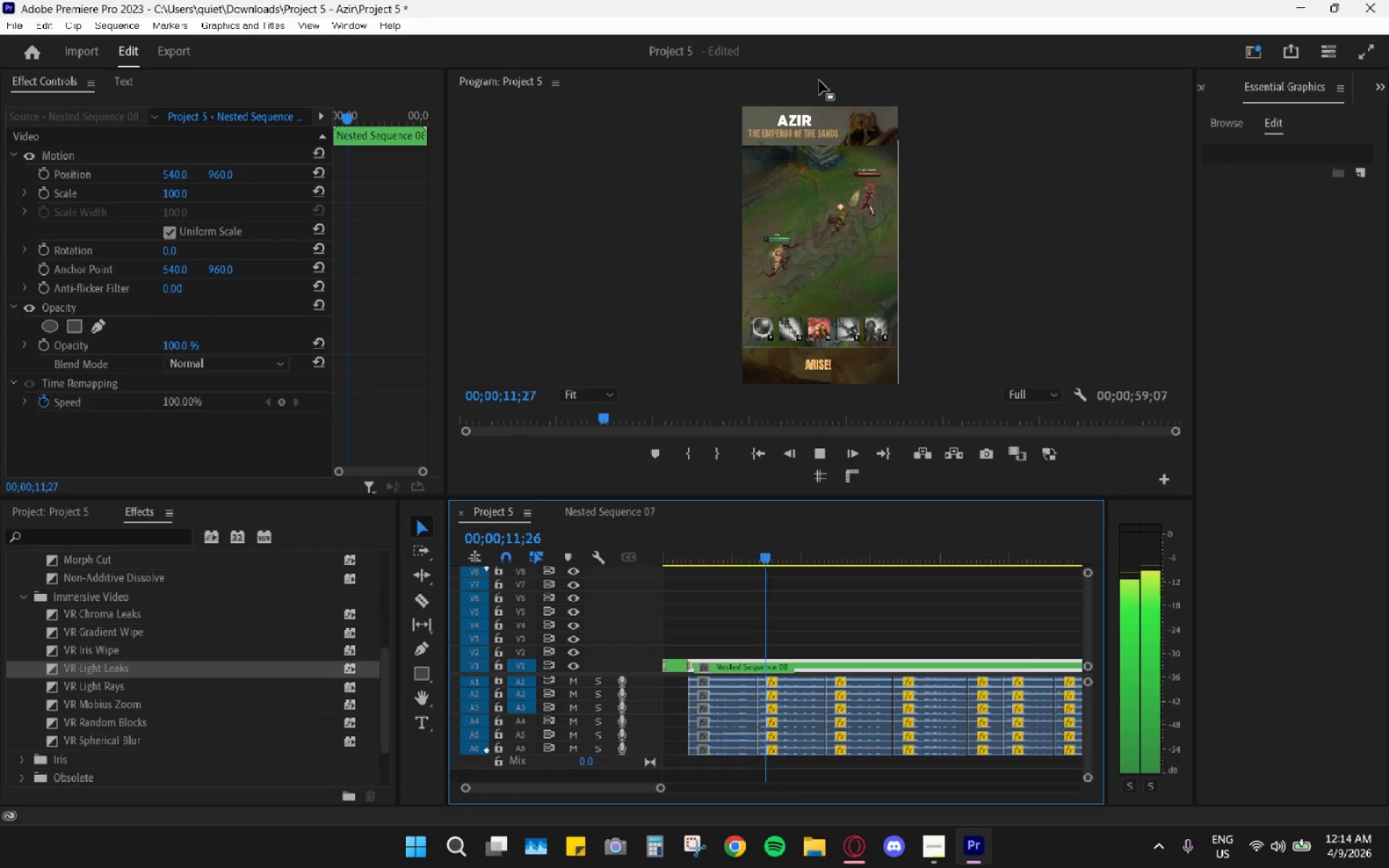 
scroll: coordinate [883, 604], scroll_direction: down, amount: 17.0
 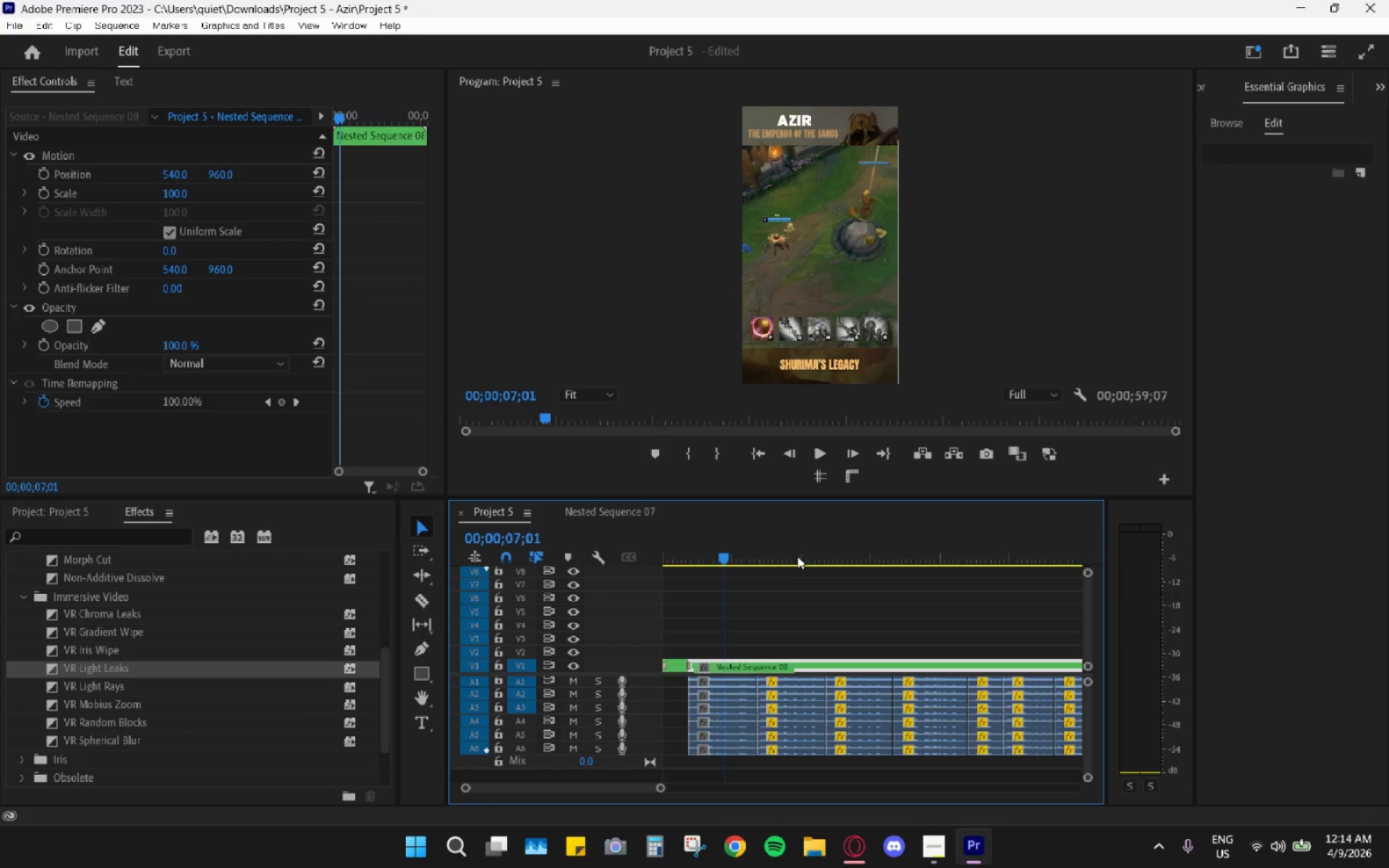 
wait(6.29)
 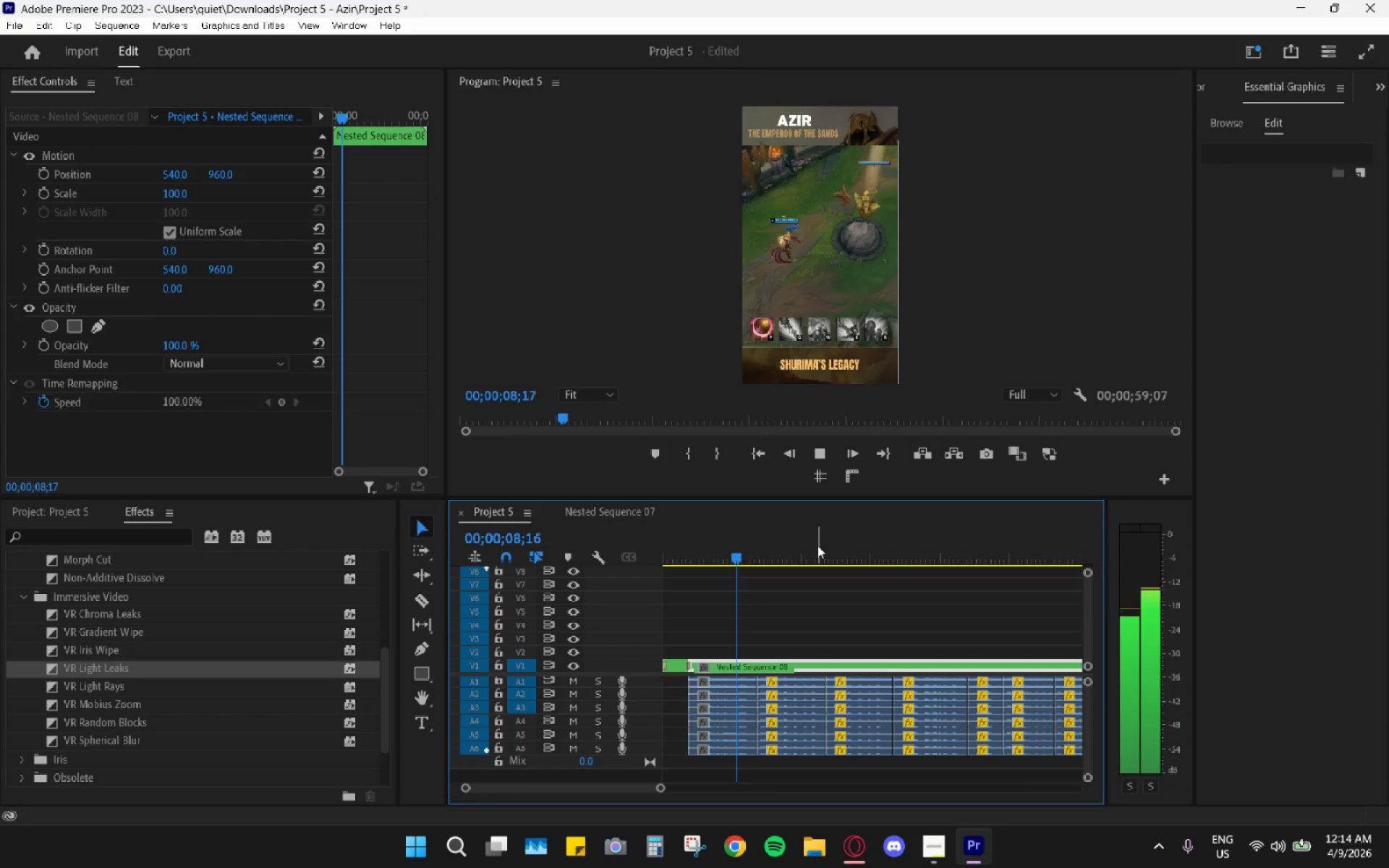 
scroll: coordinate [851, 652], scroll_direction: down, amount: 4.0
 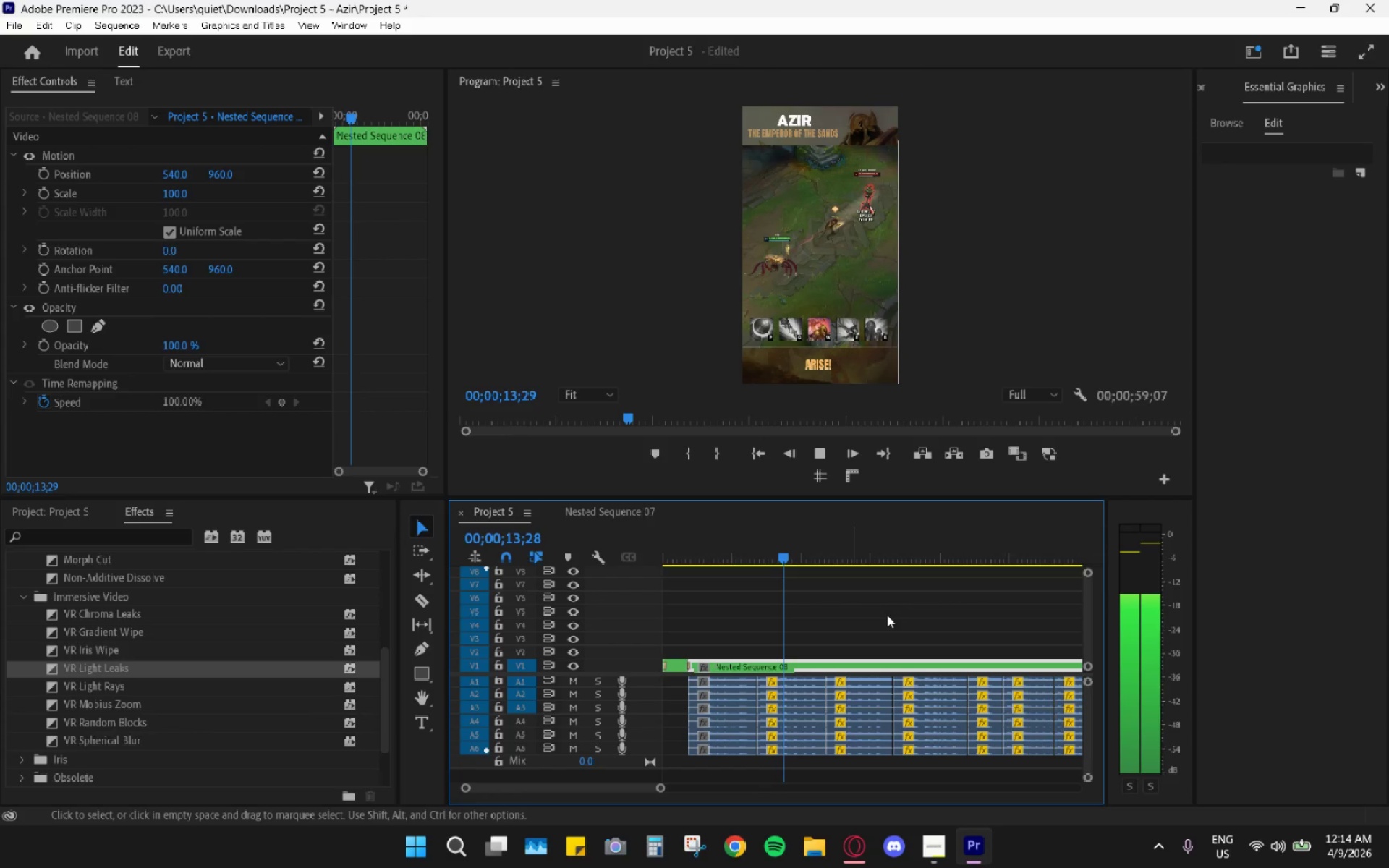 
key(Space)
 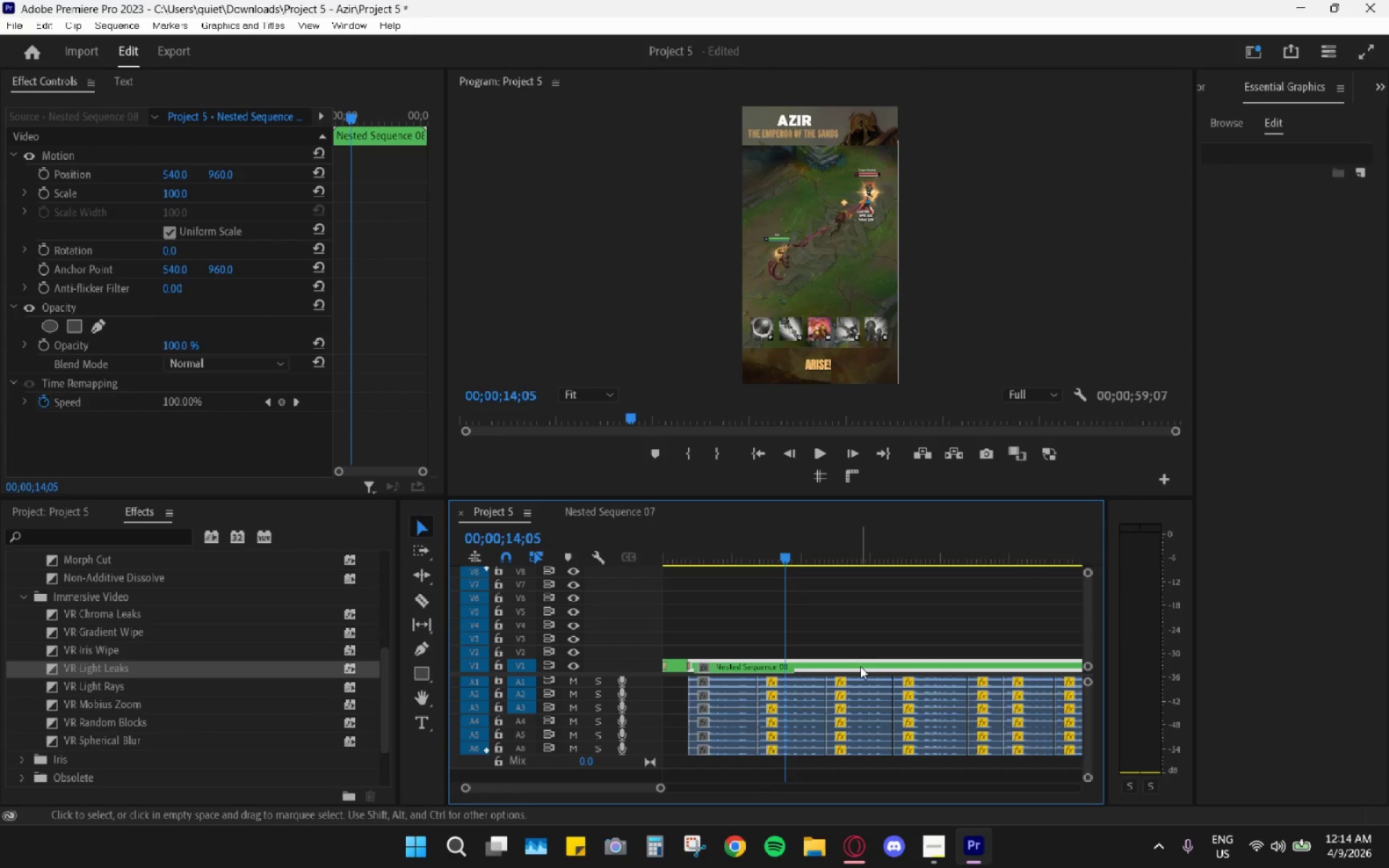 
double_click([860, 665])
 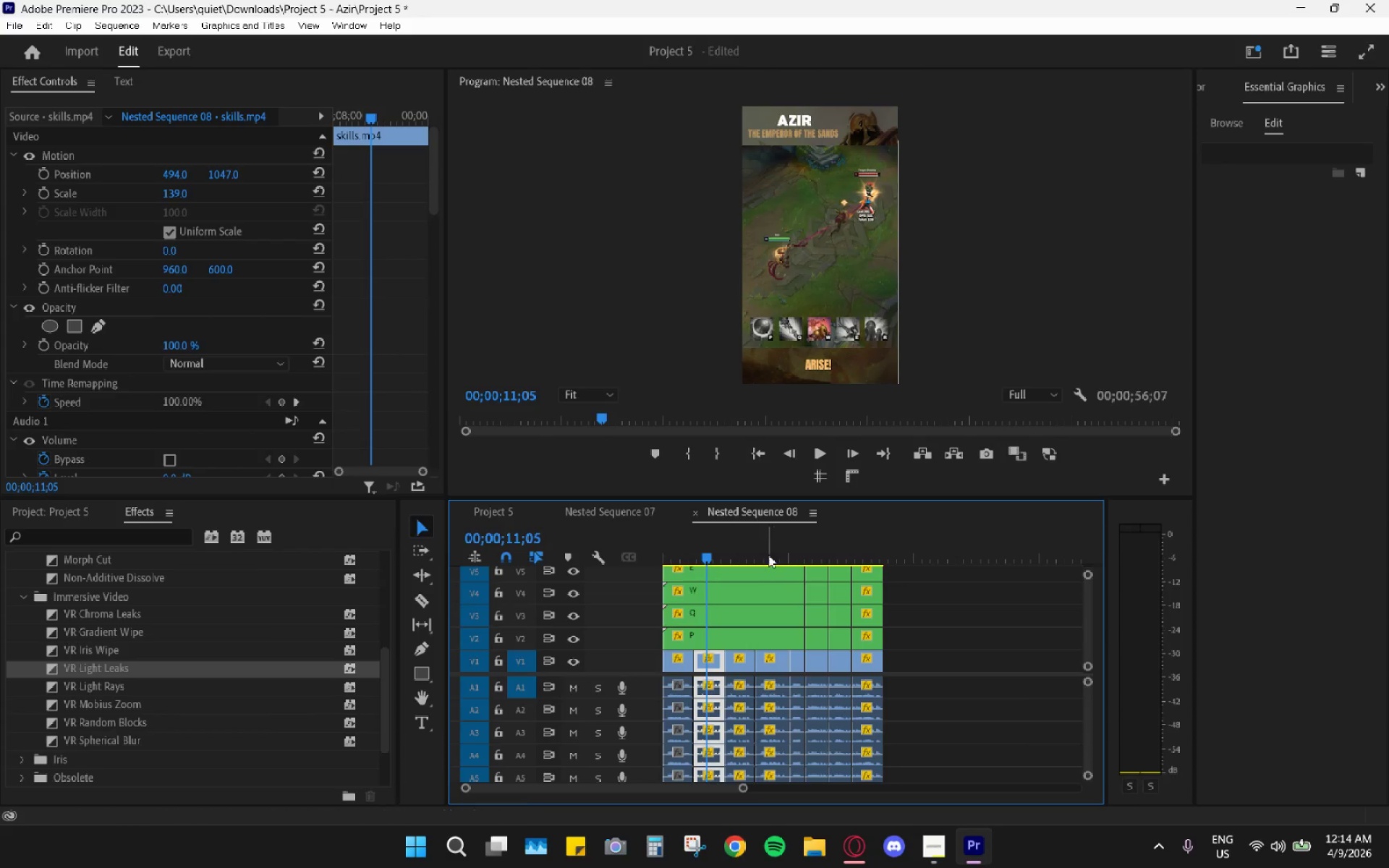 
left_click_drag(start_coordinate=[776, 532], to_coordinate=[793, 544])
 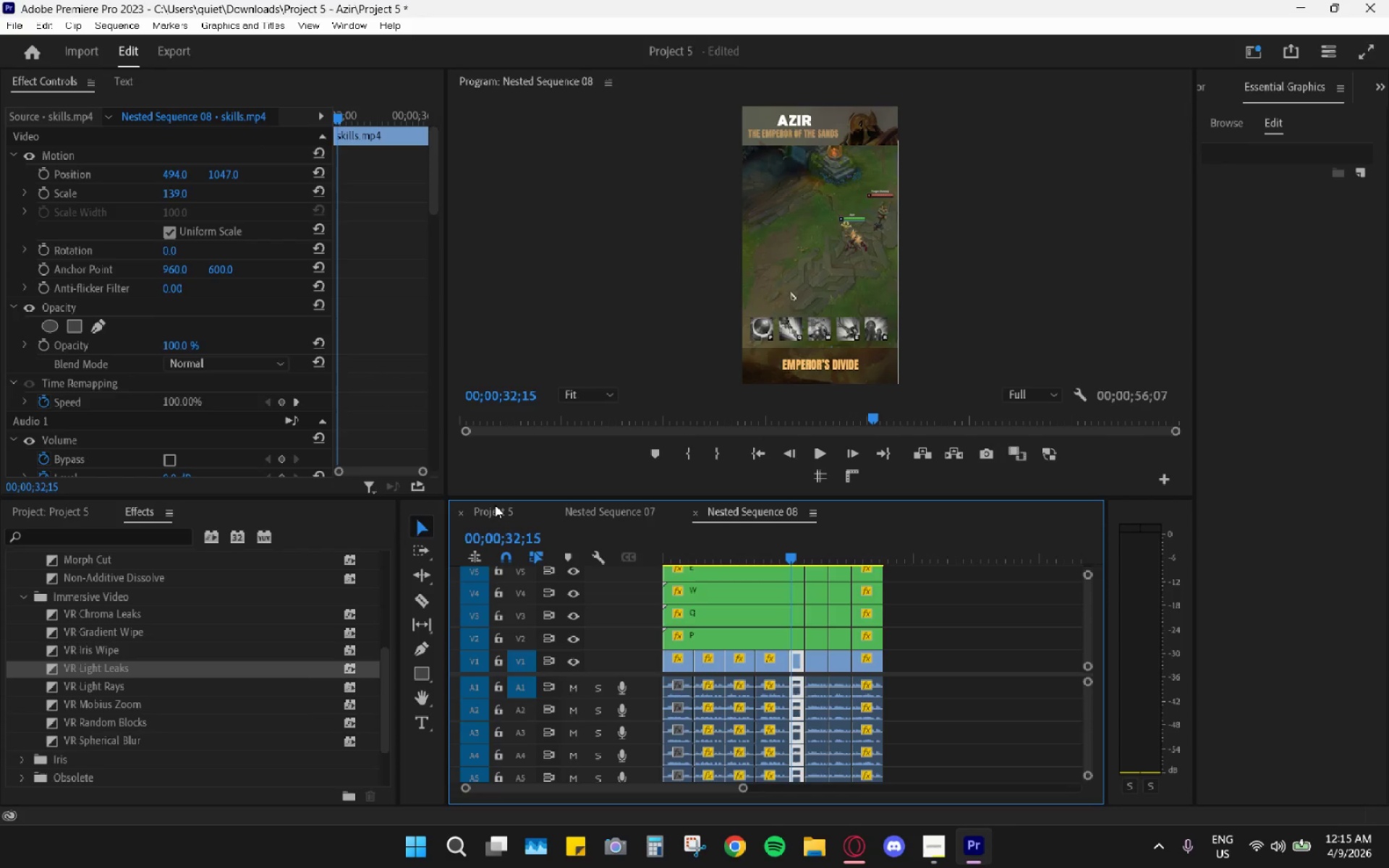 
left_click([494, 505])
 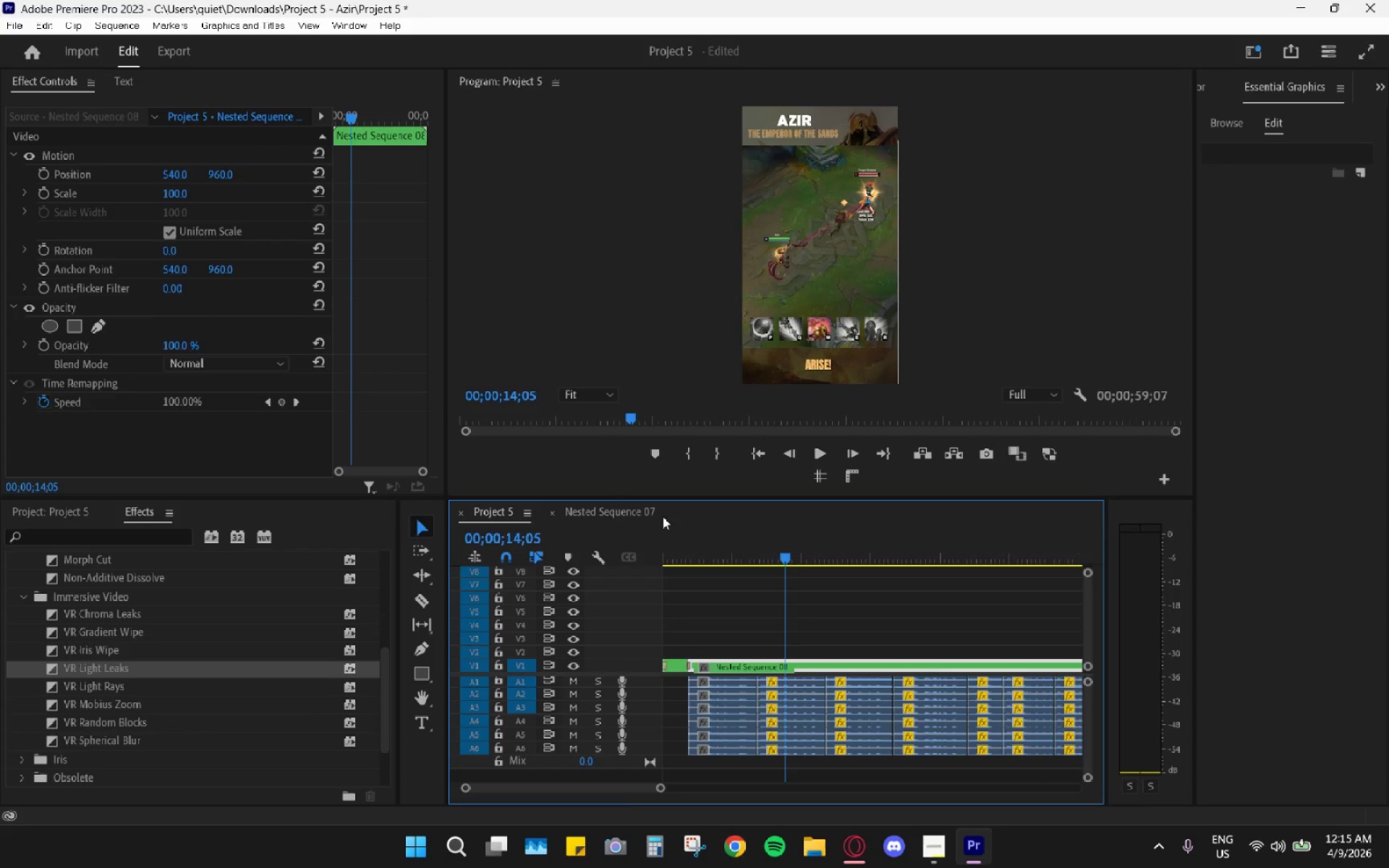 
left_click([553, 511])
 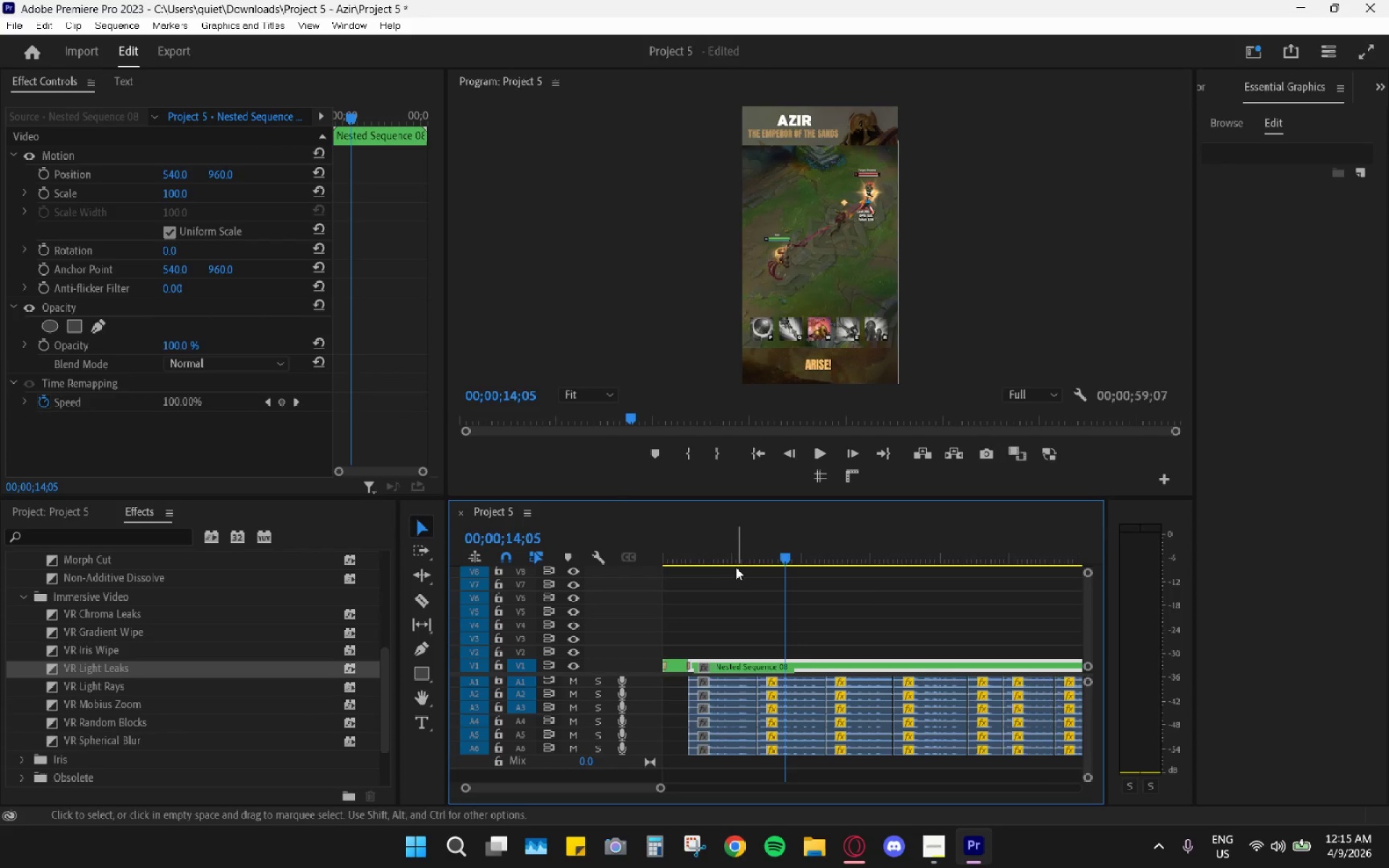 
left_click_drag(start_coordinate=[740, 557], to_coordinate=[943, 563])
 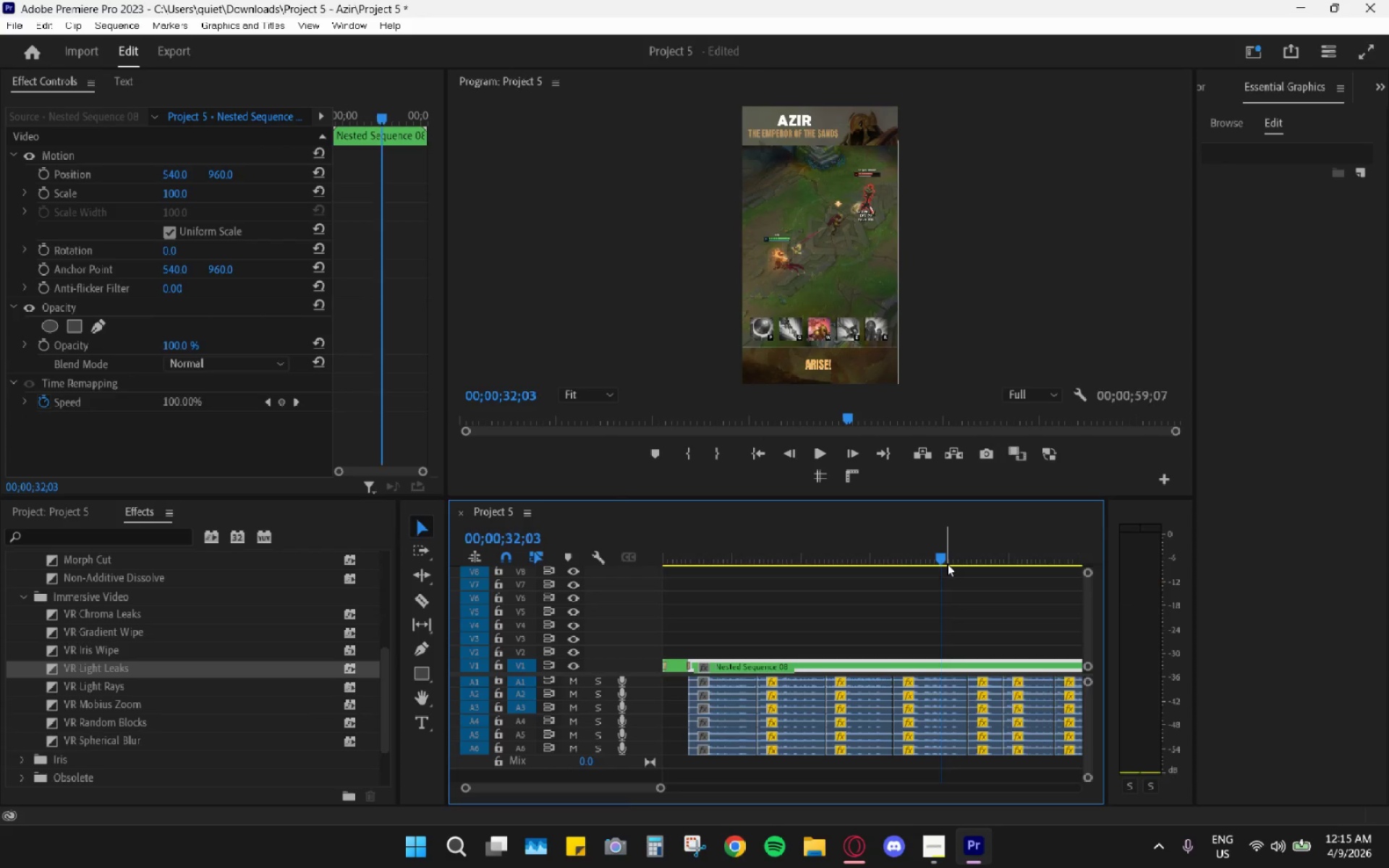 
scroll: coordinate [947, 563], scroll_direction: down, amount: 6.0
 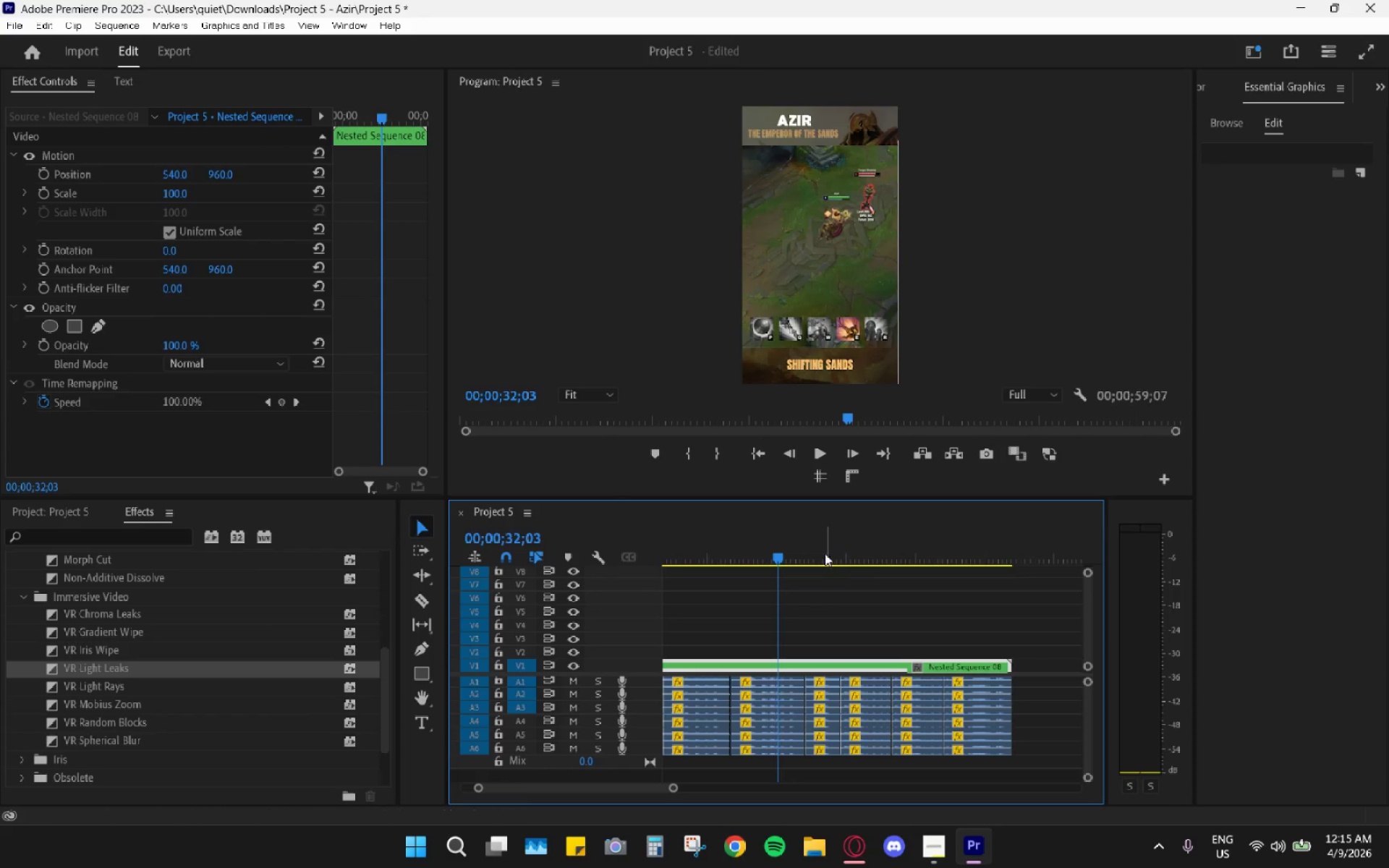 
left_click_drag(start_coordinate=[817, 542], to_coordinate=[862, 548])
 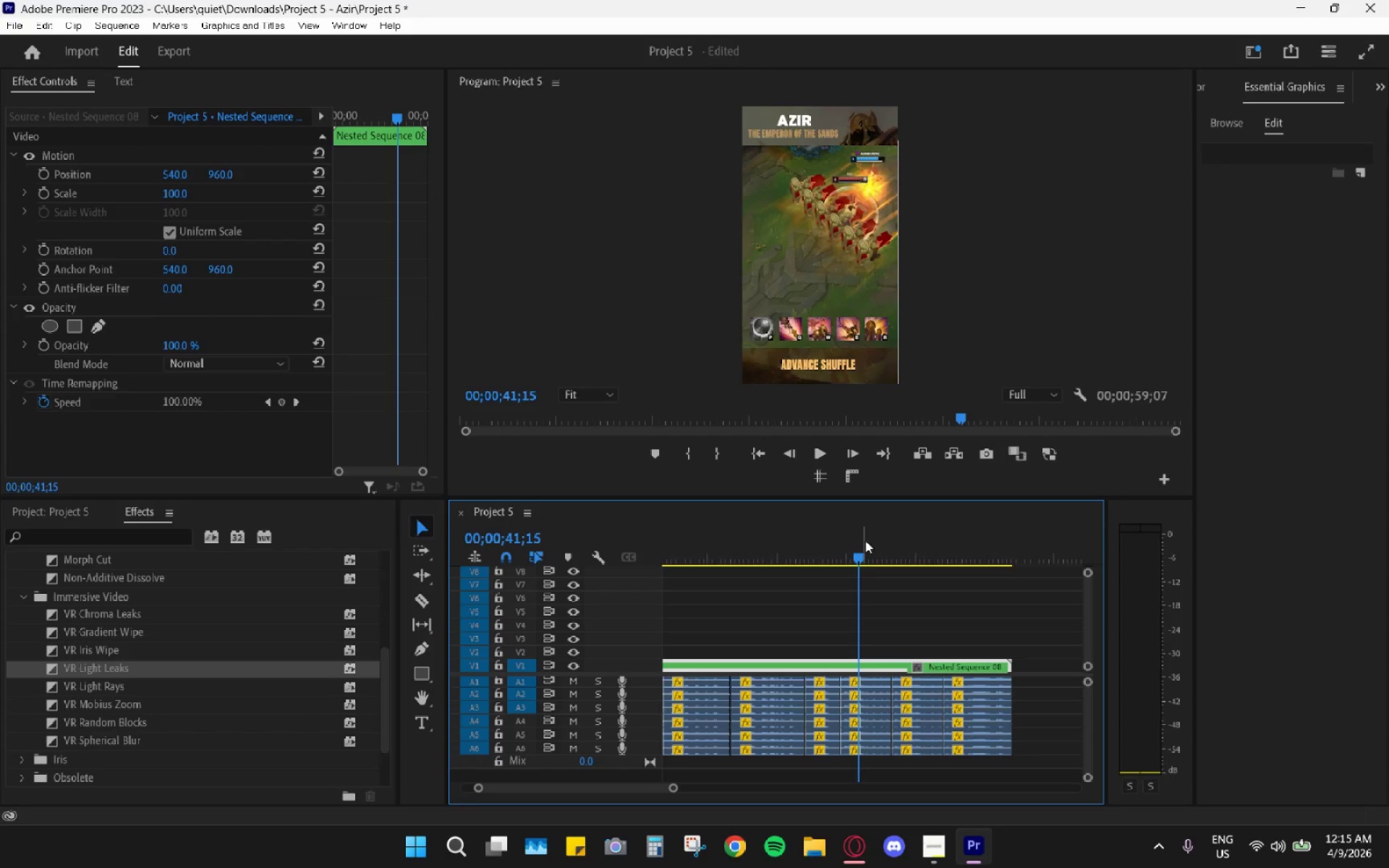 
hold_key(key=AltLeft, duration=0.75)
scroll: coordinate [870, 676], scroll_direction: up, amount: 11.0
 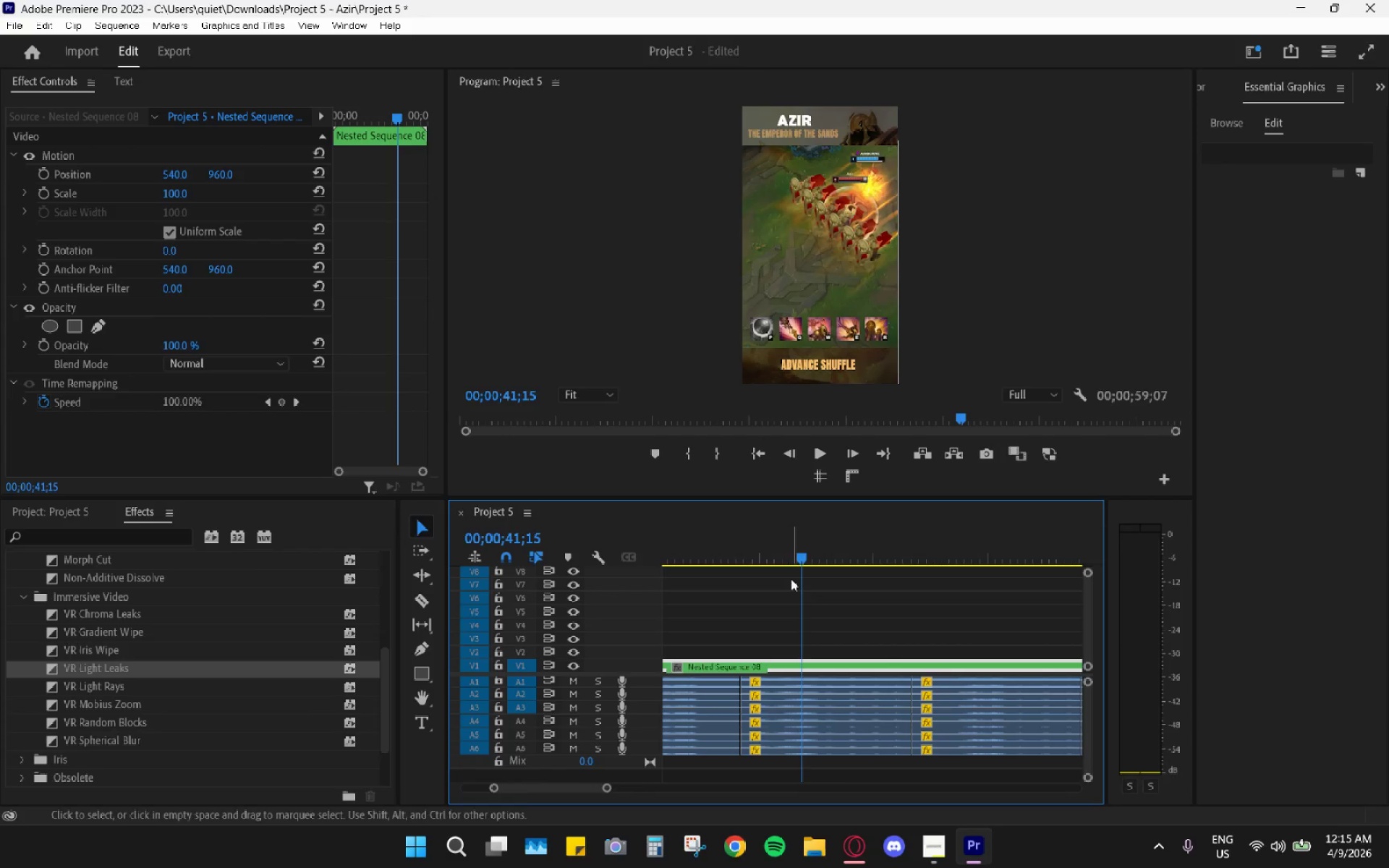 
left_click_drag(start_coordinate=[788, 545], to_coordinate=[743, 545])
 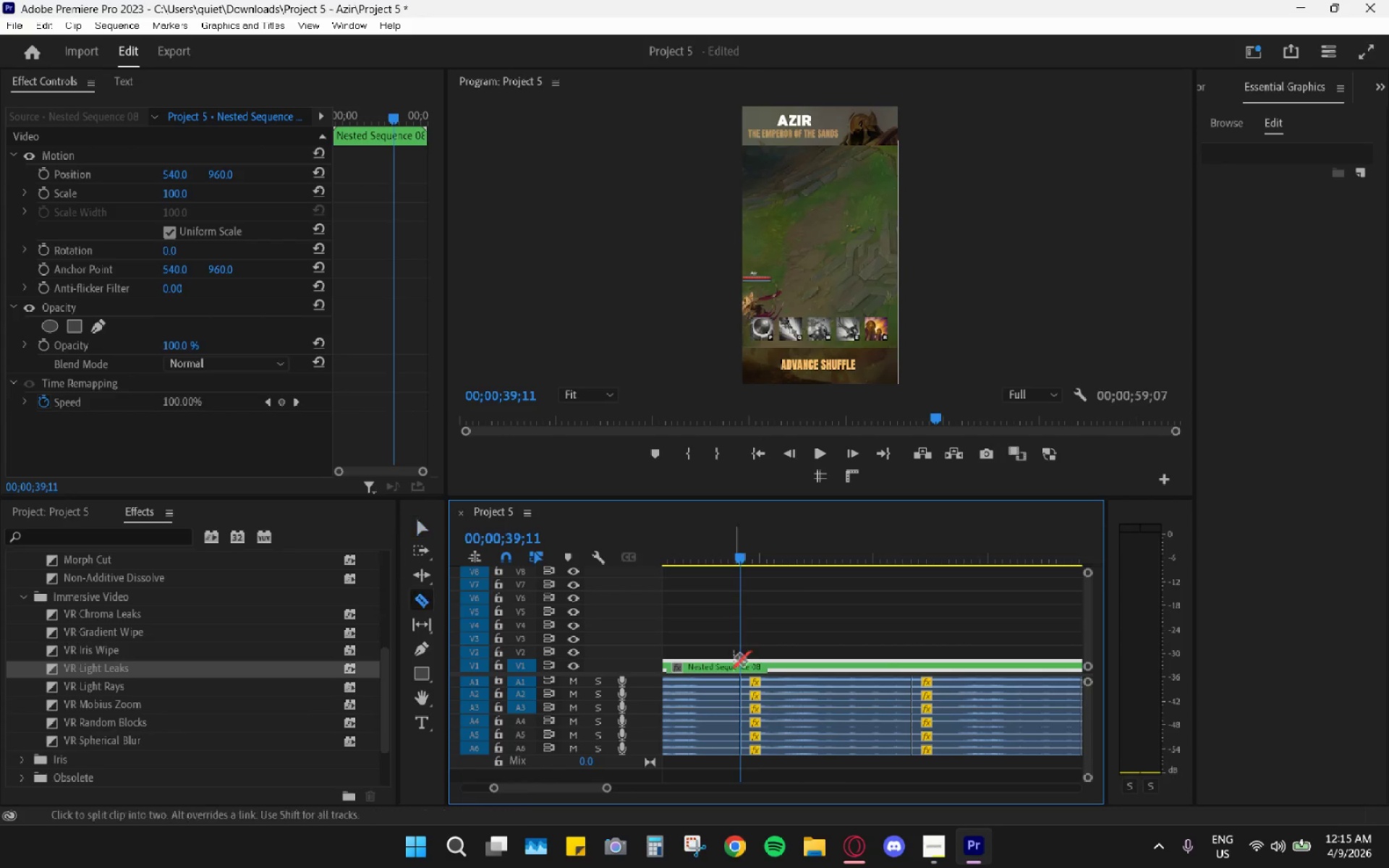 
hold_key(key=C, duration=0.53)
 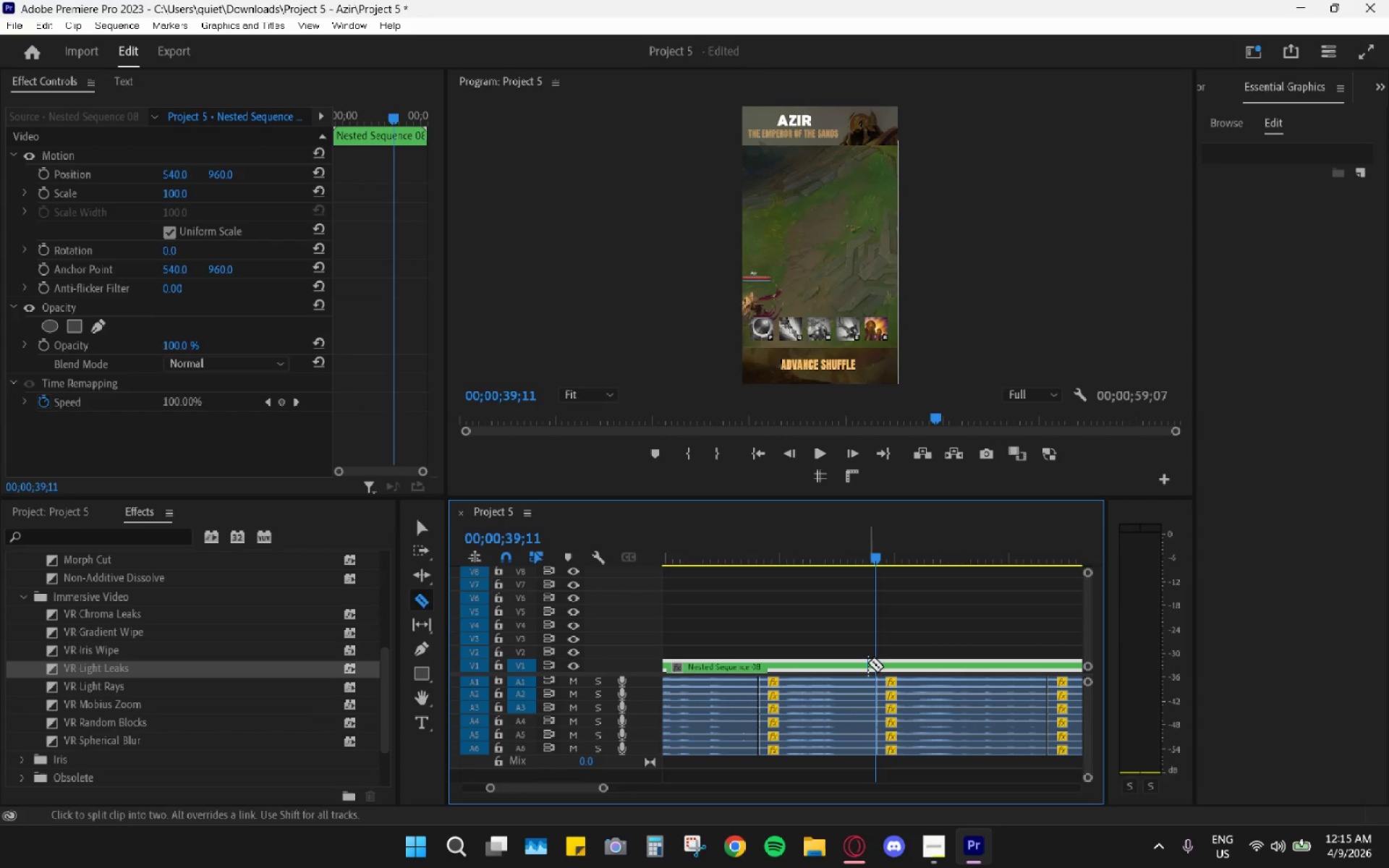 
scroll: coordinate [743, 688], scroll_direction: up, amount: 5.0
 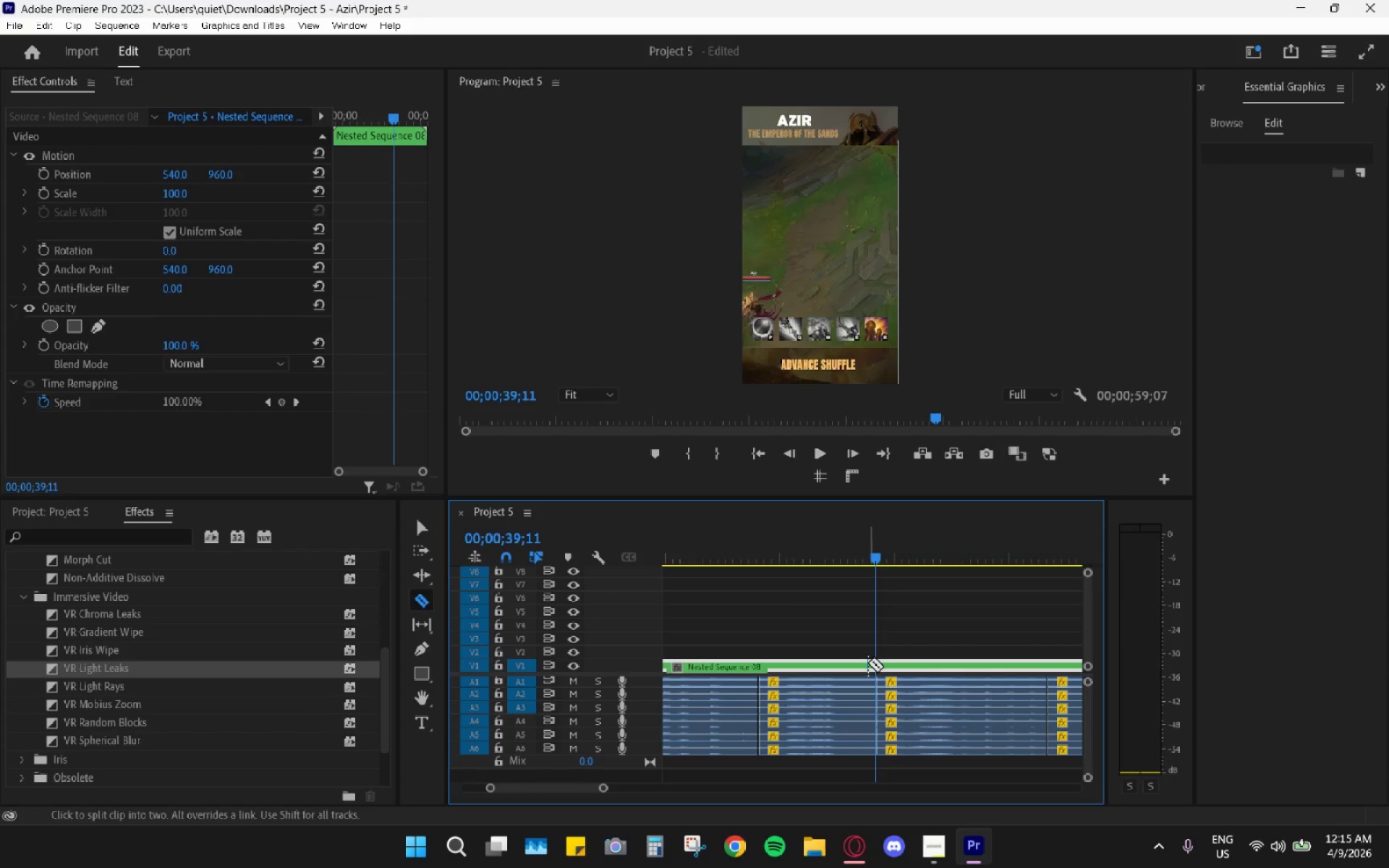 
left_click([872, 665])
 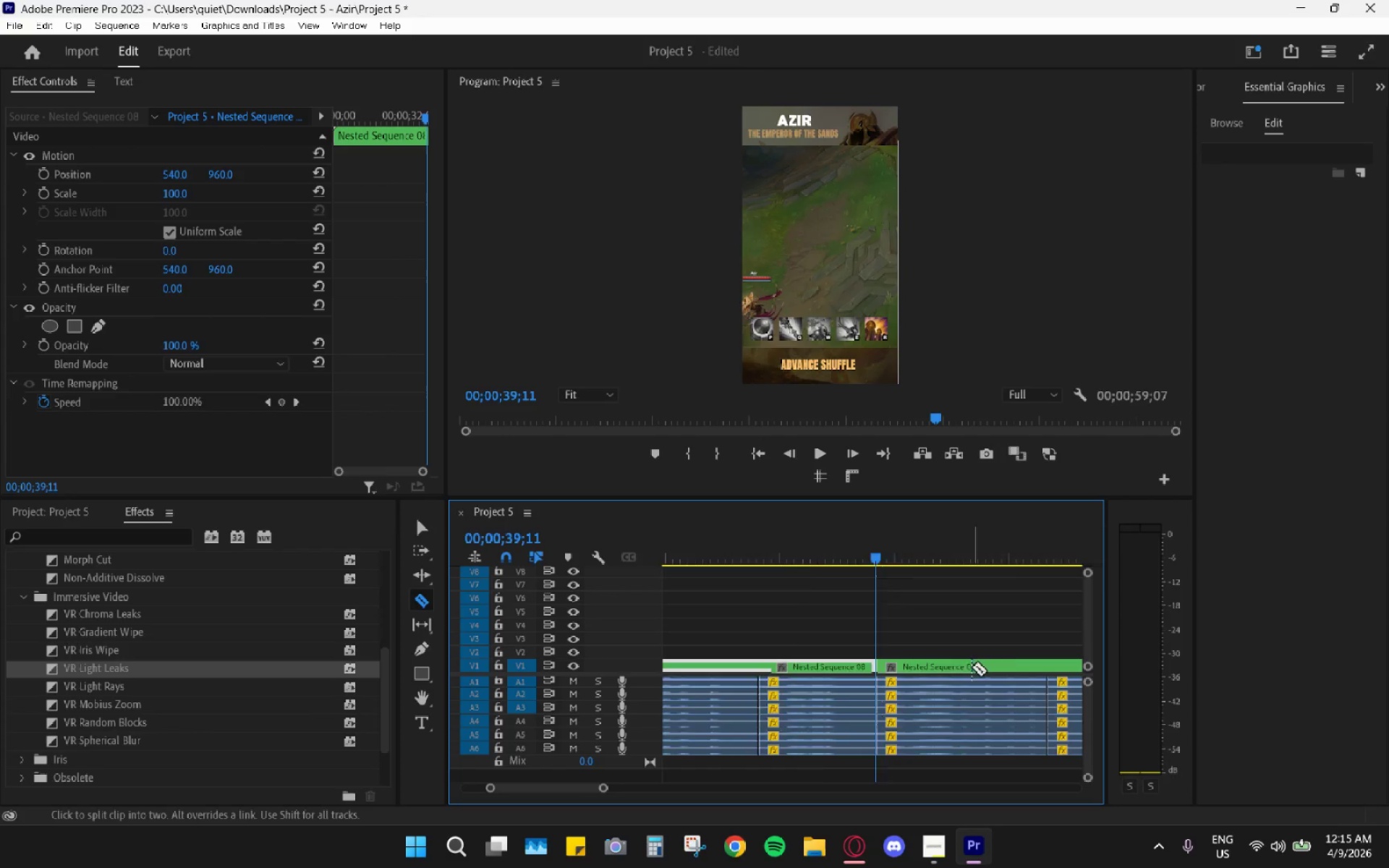 
scroll: coordinate [972, 667], scroll_direction: down, amount: 5.0
 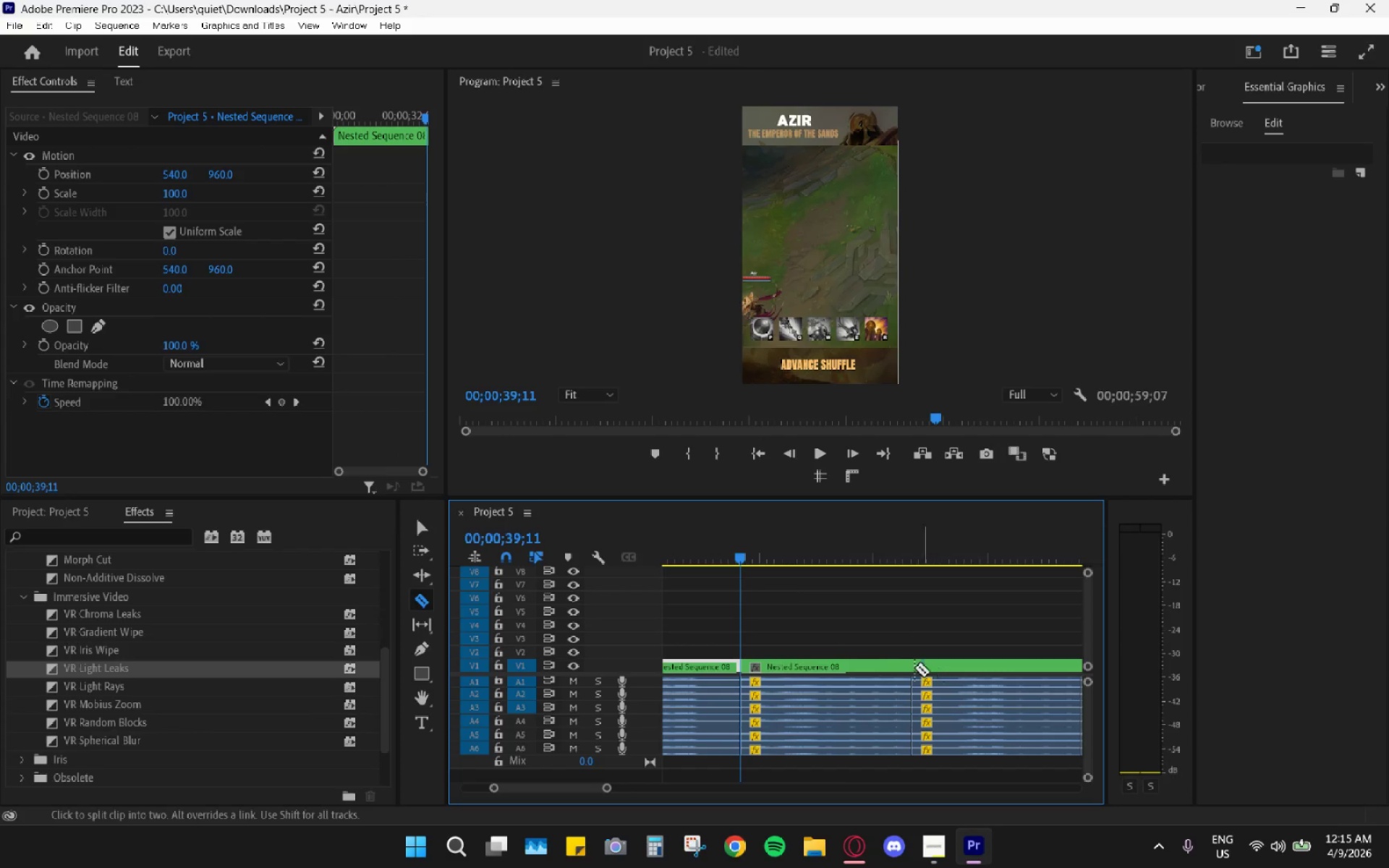 
key(C)
 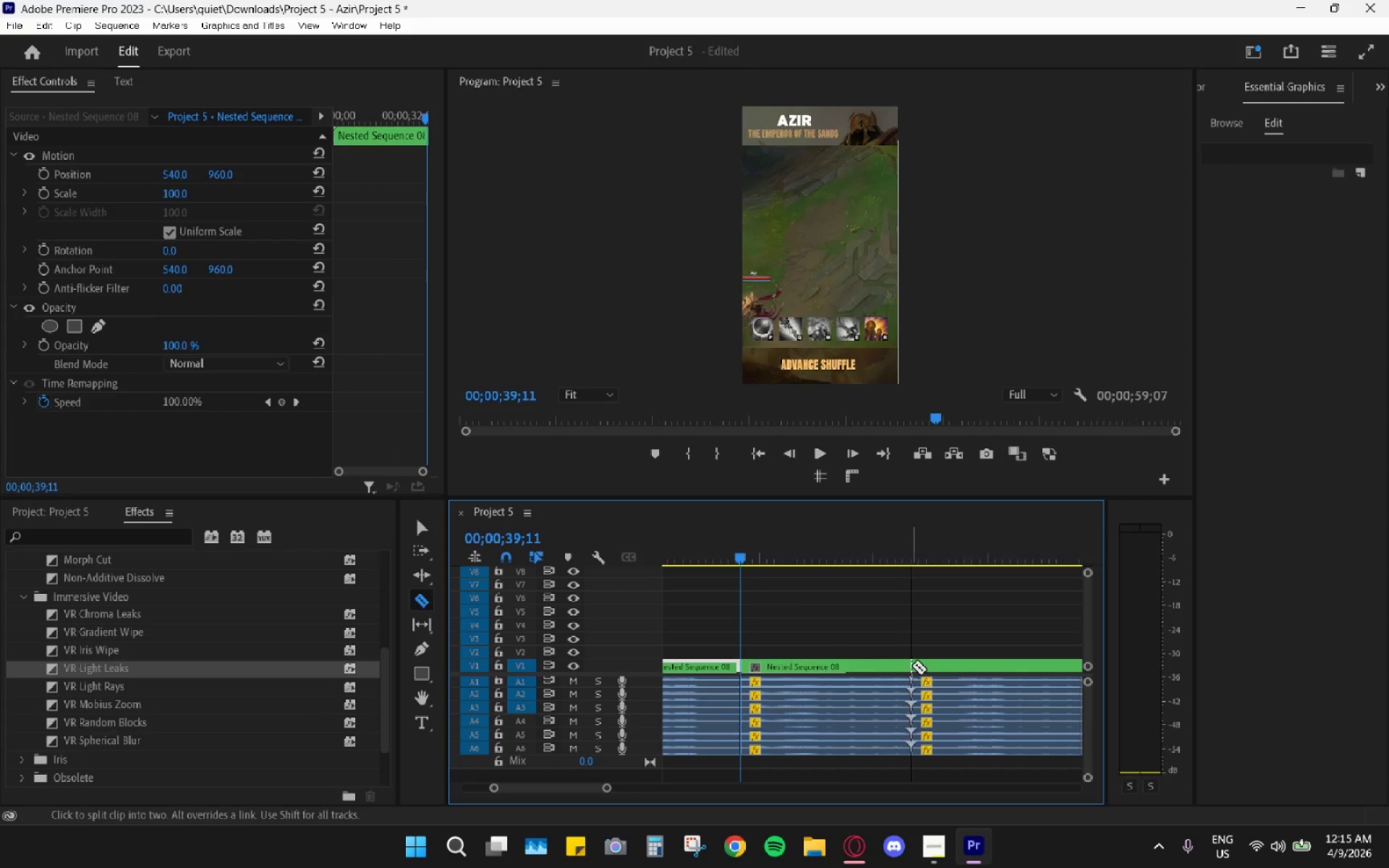 
left_click([912, 665])
 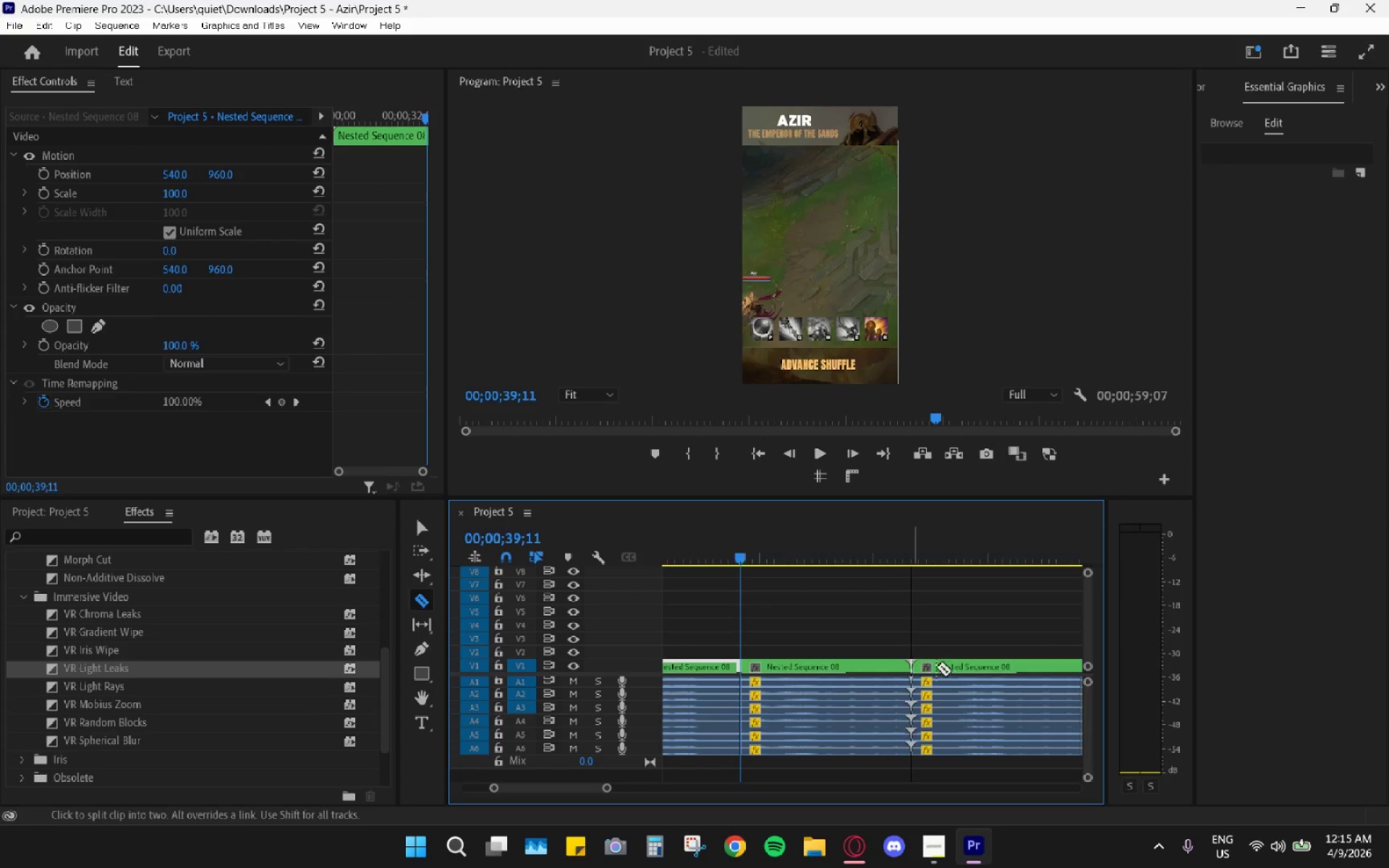 
scroll: coordinate [965, 681], scroll_direction: down, amount: 6.0
 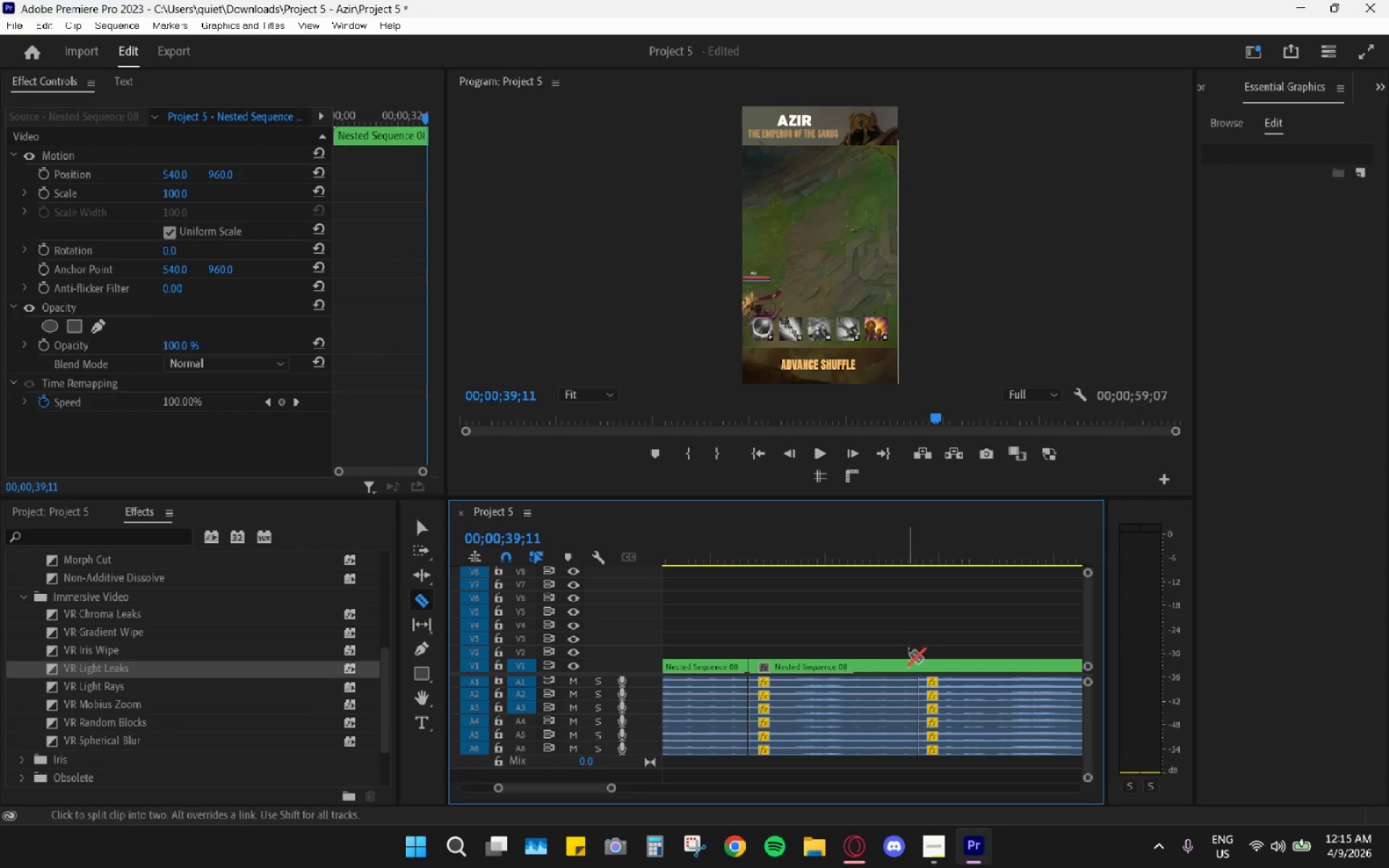 
left_click([916, 661])
 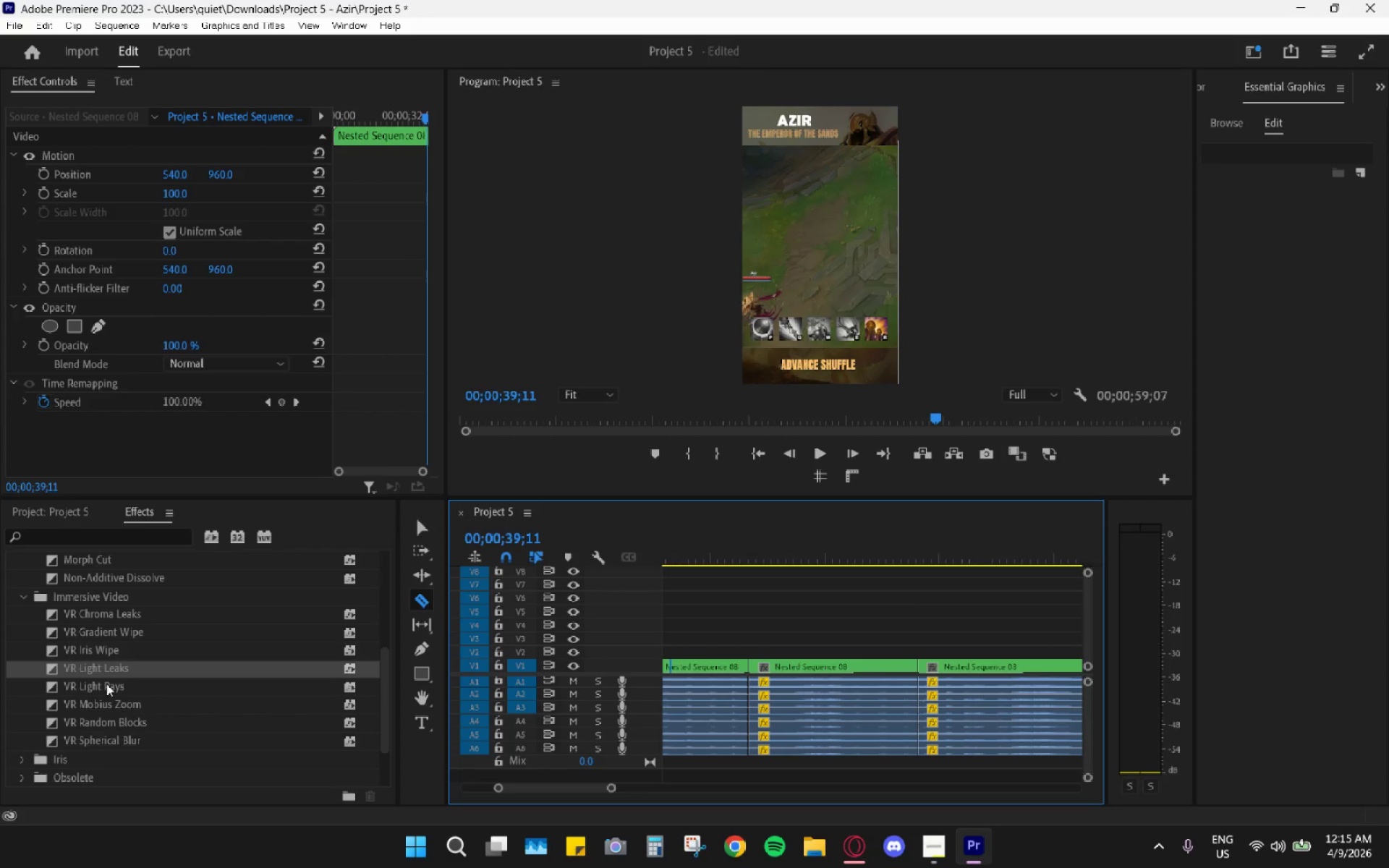 
left_click_drag(start_coordinate=[104, 665], to_coordinate=[755, 662])
 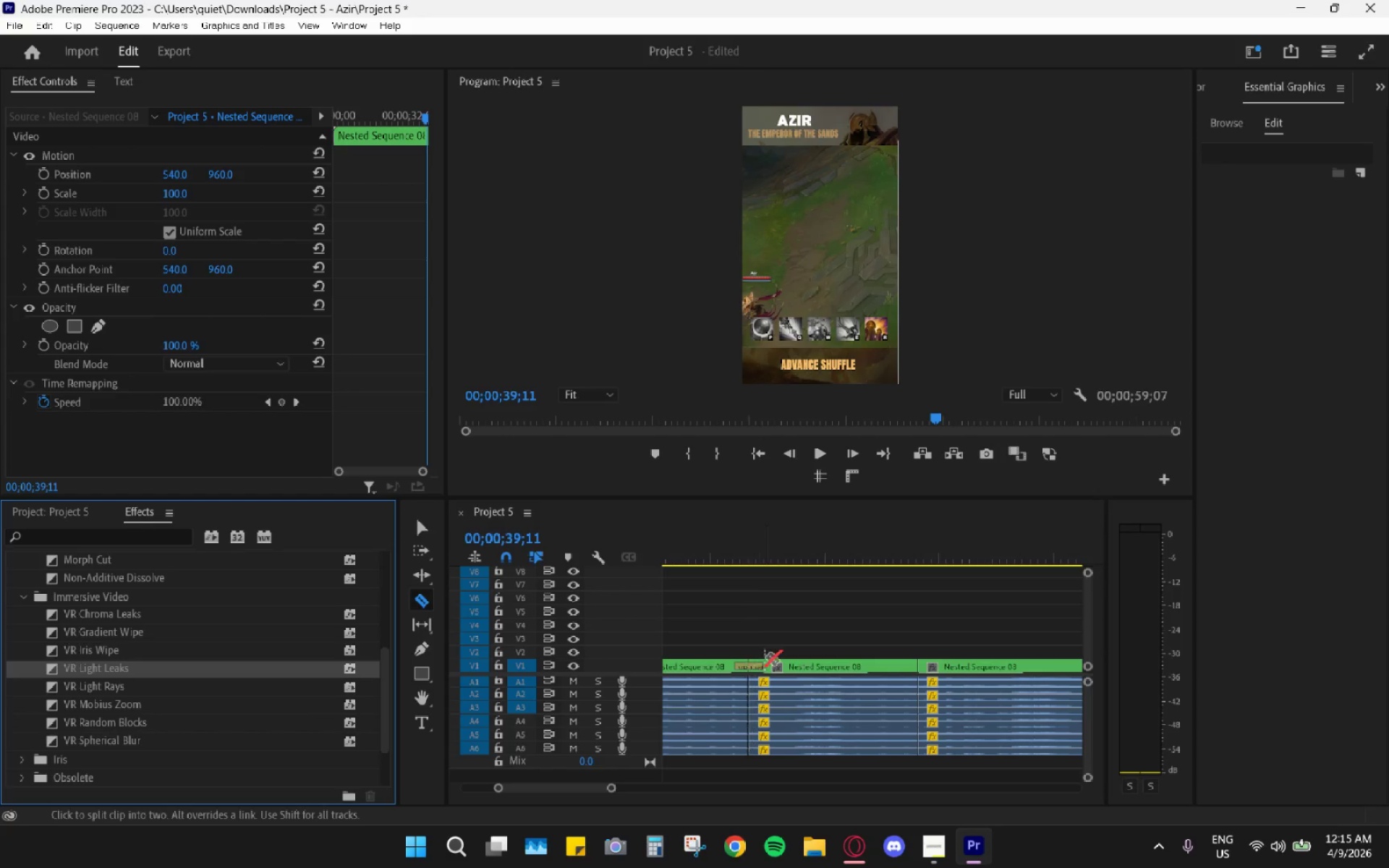 
scroll: coordinate [768, 655], scroll_direction: up, amount: 4.0
 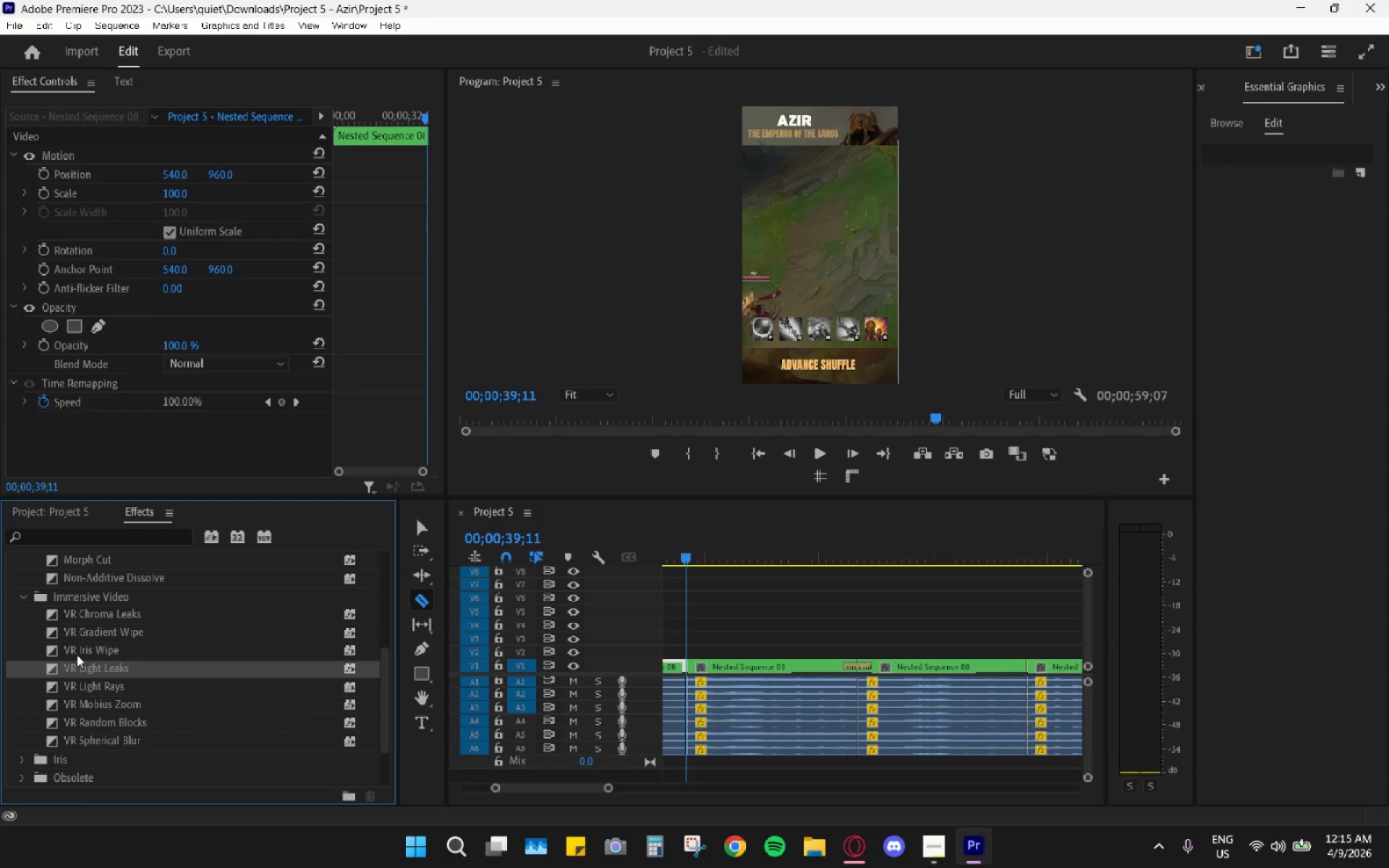 
left_click_drag(start_coordinate=[89, 668], to_coordinate=[803, 669])
 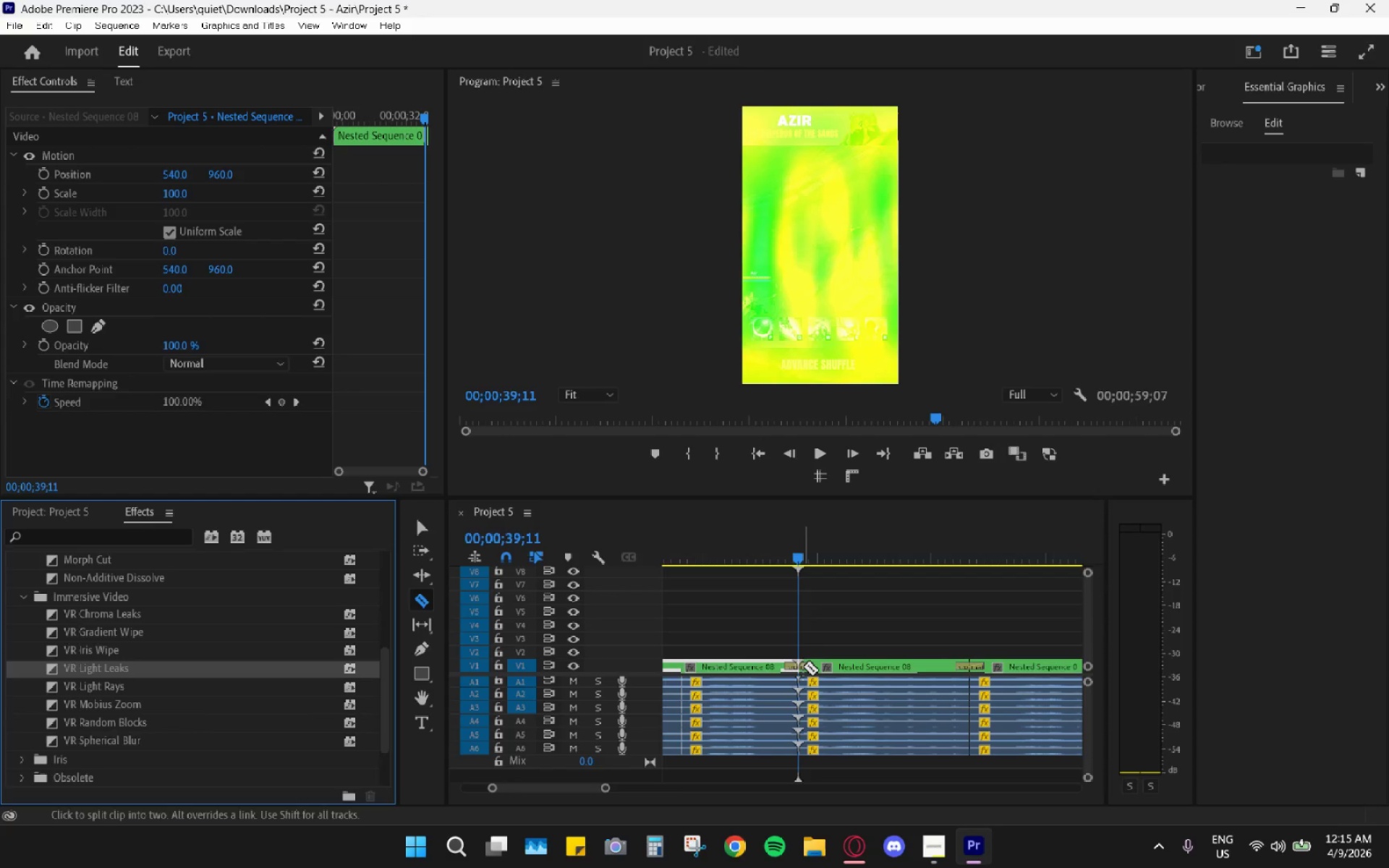 
key(V)
 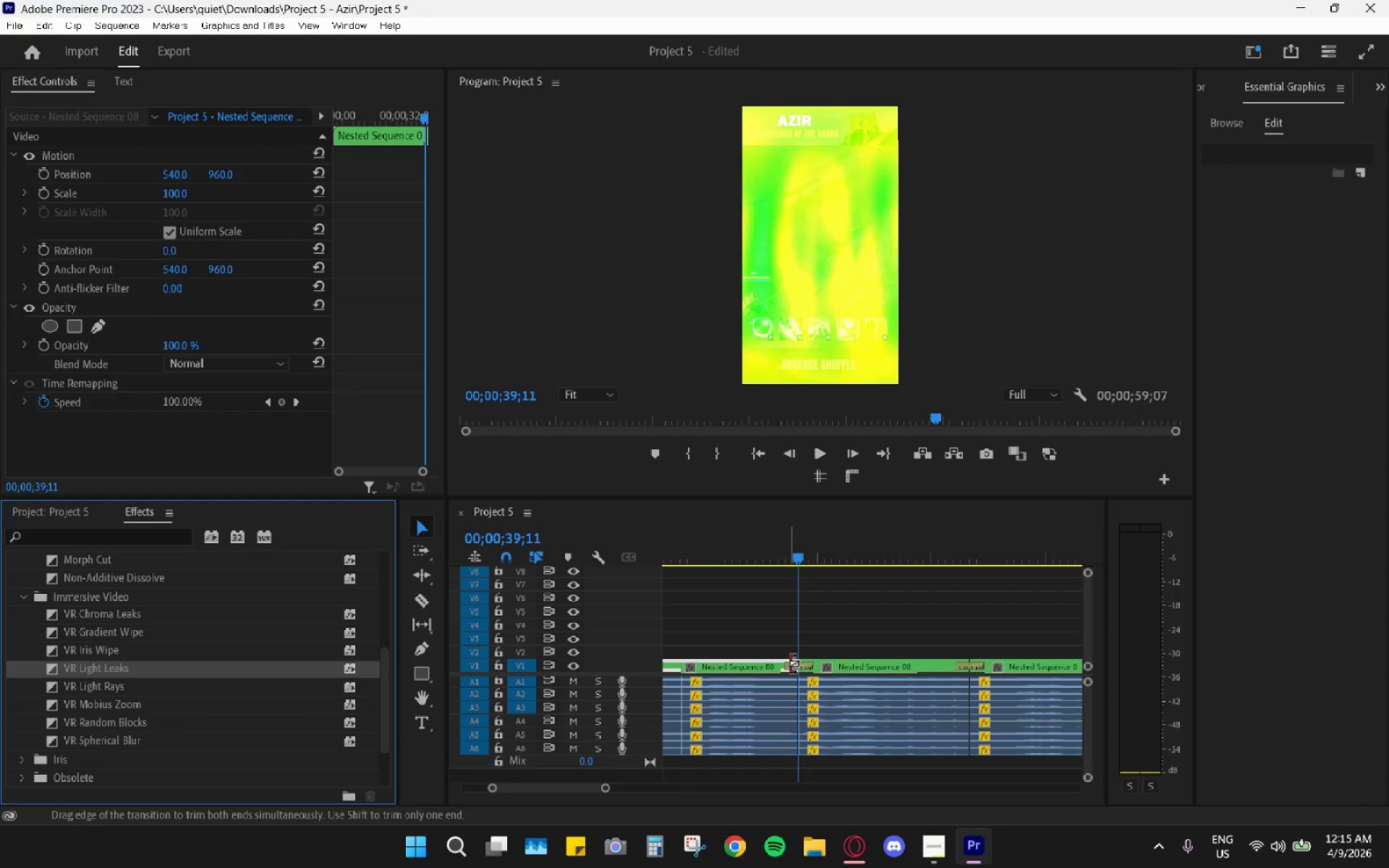 
left_click_drag(start_coordinate=[789, 663], to_coordinate=[794, 665])
 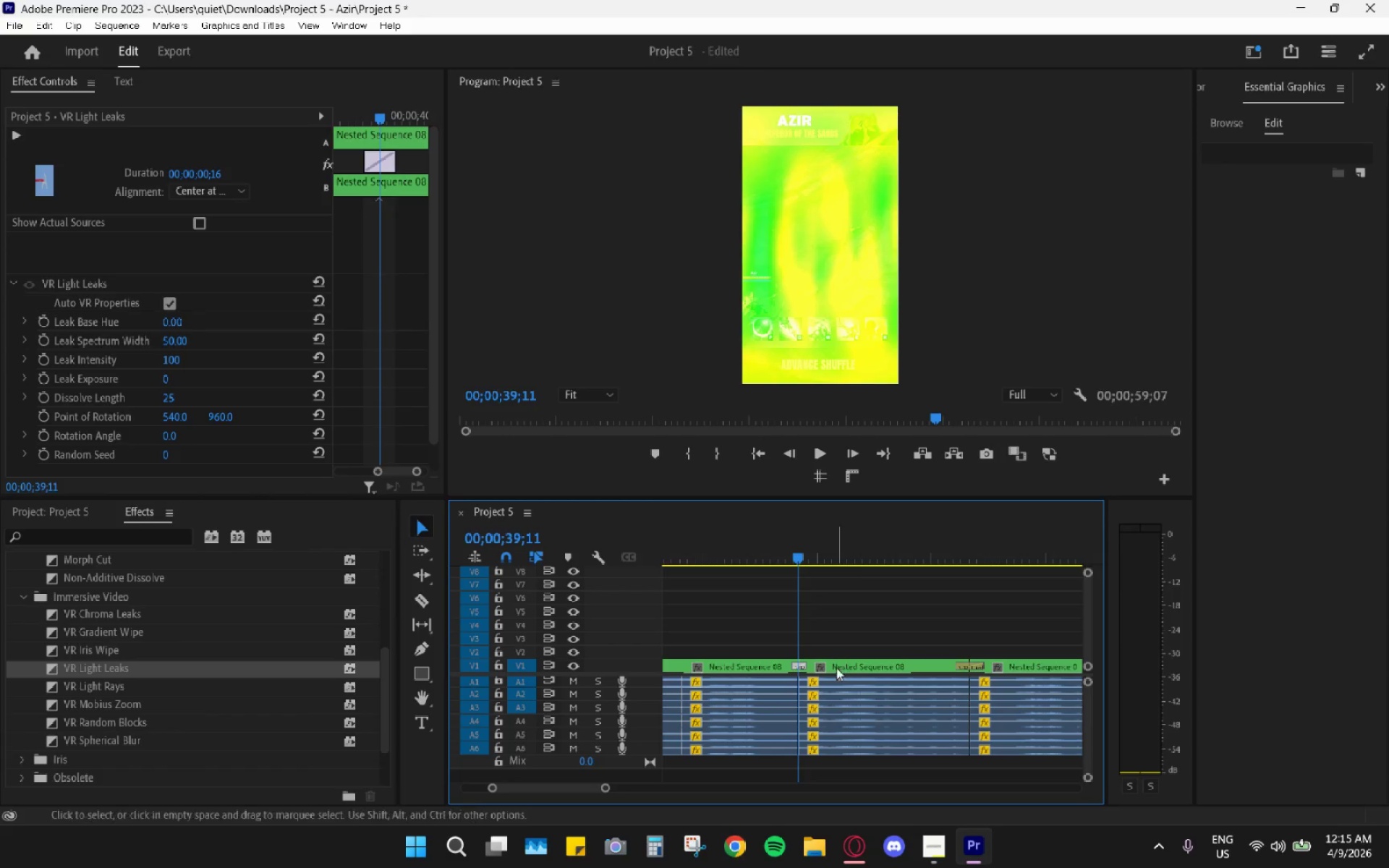 
hold_key(key=AltLeft, duration=0.81)
scroll: coordinate [835, 673], scroll_direction: up, amount: 9.0
 